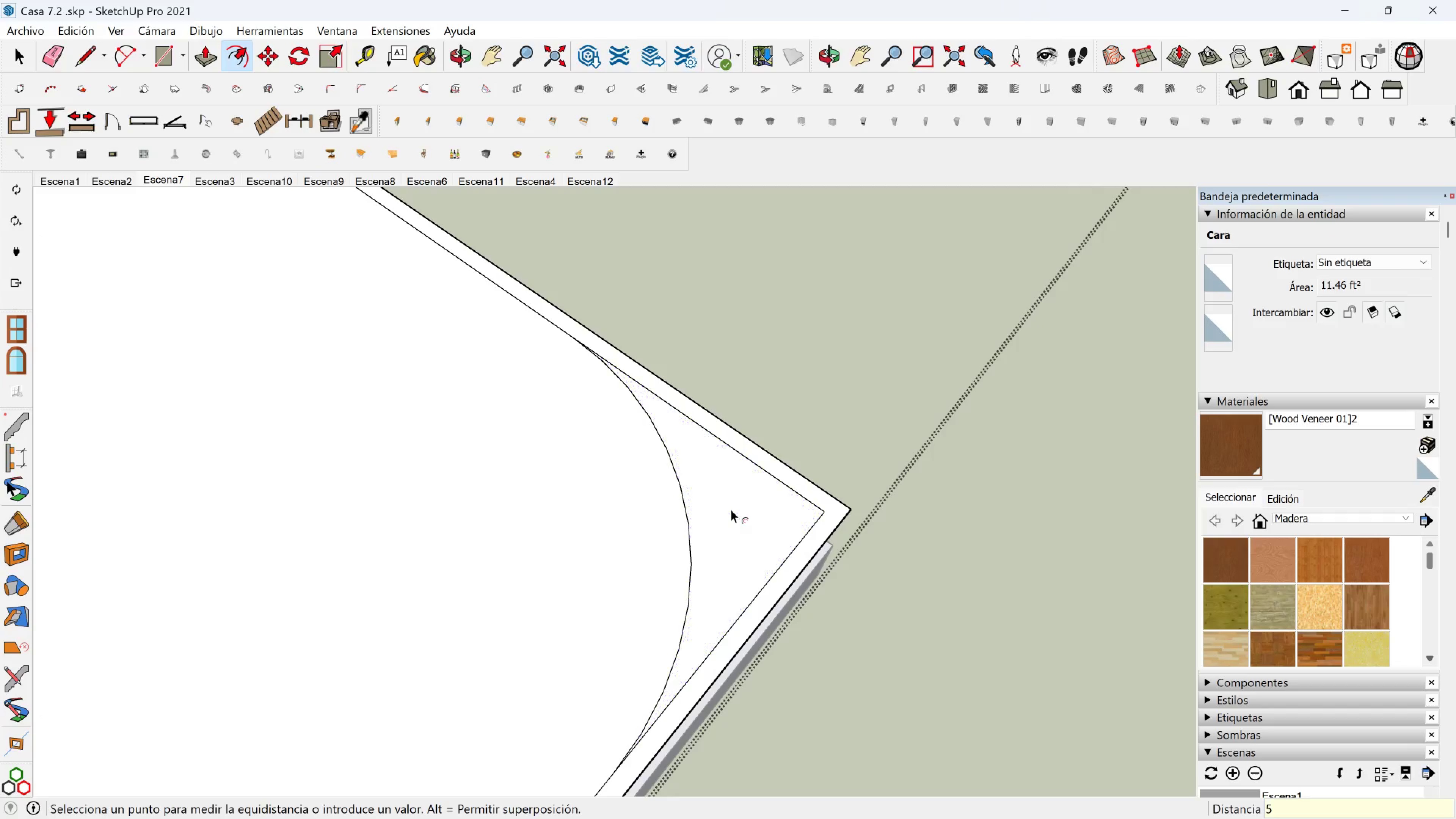 
key(Enter)
 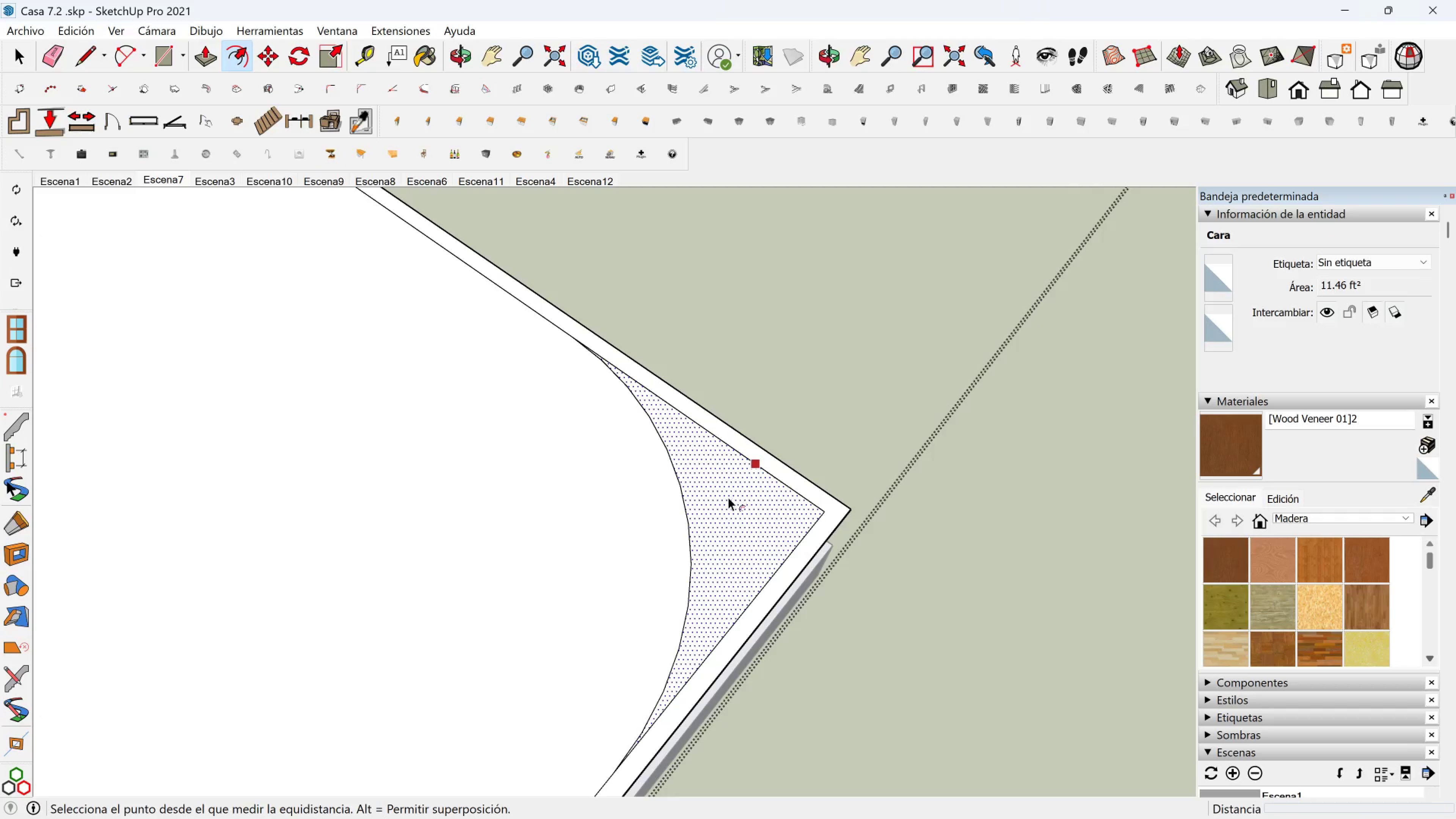 
scroll: coordinate [694, 522], scroll_direction: up, amount: 4.0
 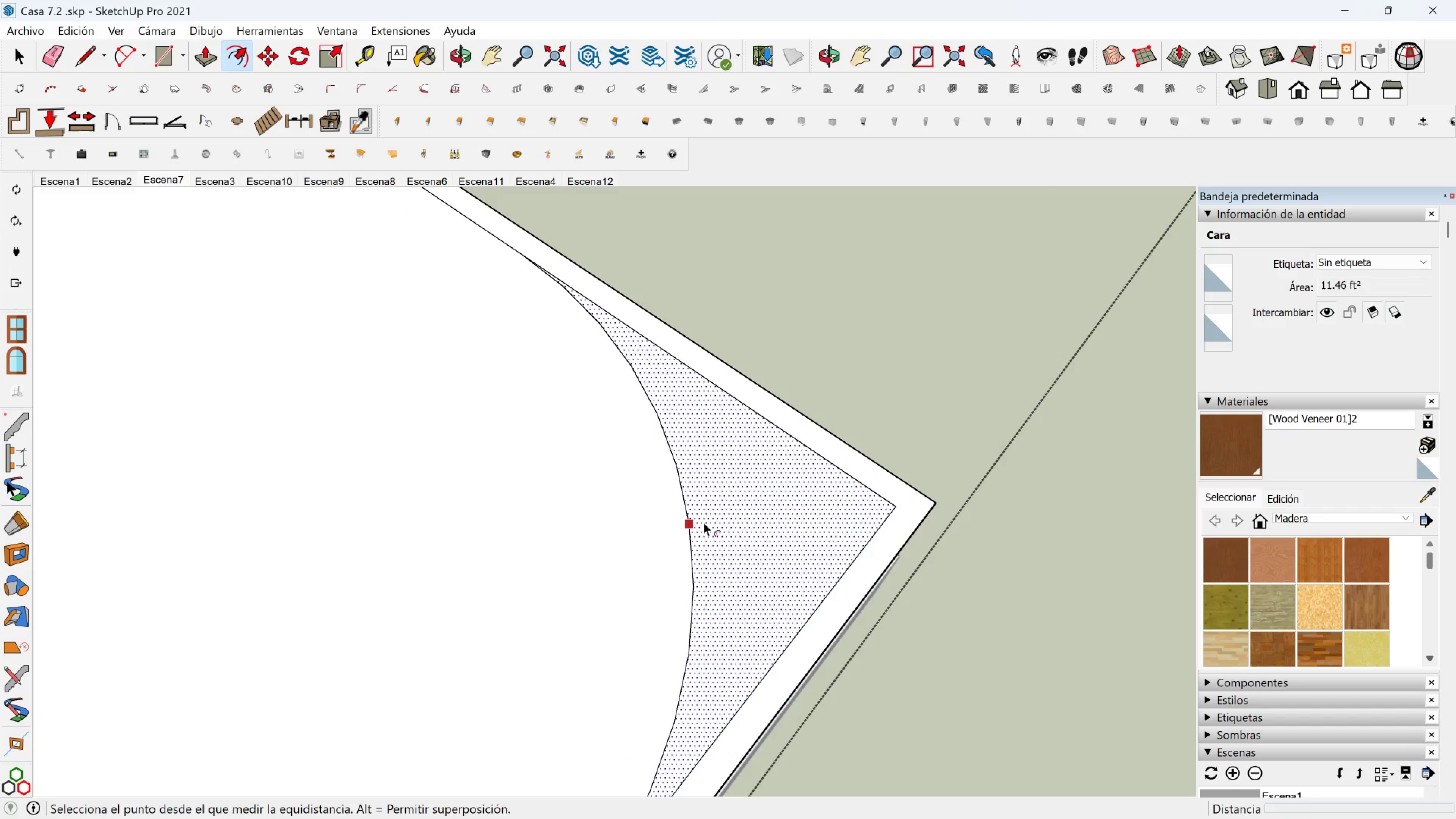 
left_click([703, 522])
 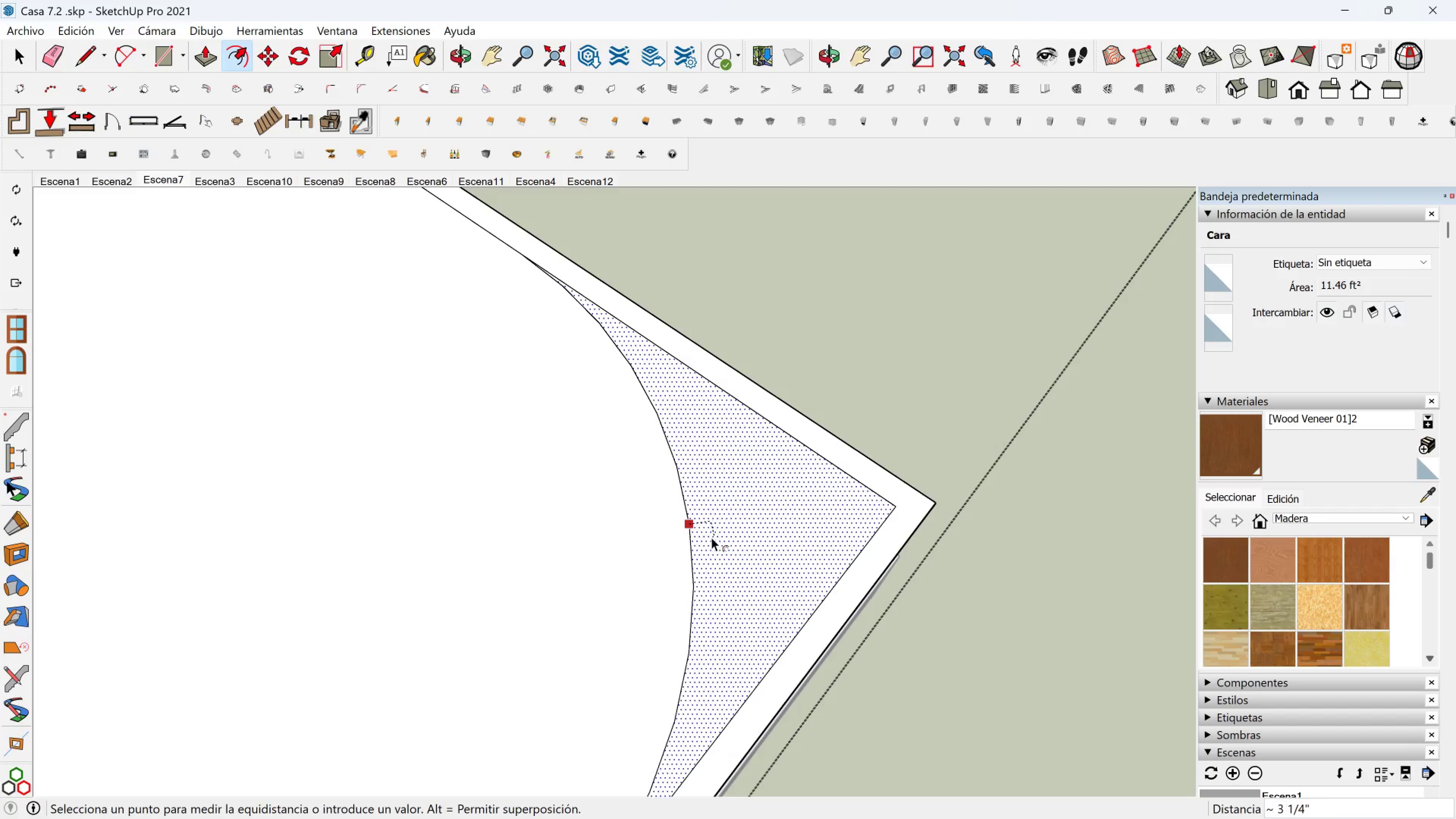 
scroll: coordinate [712, 534], scroll_direction: up, amount: 3.0
 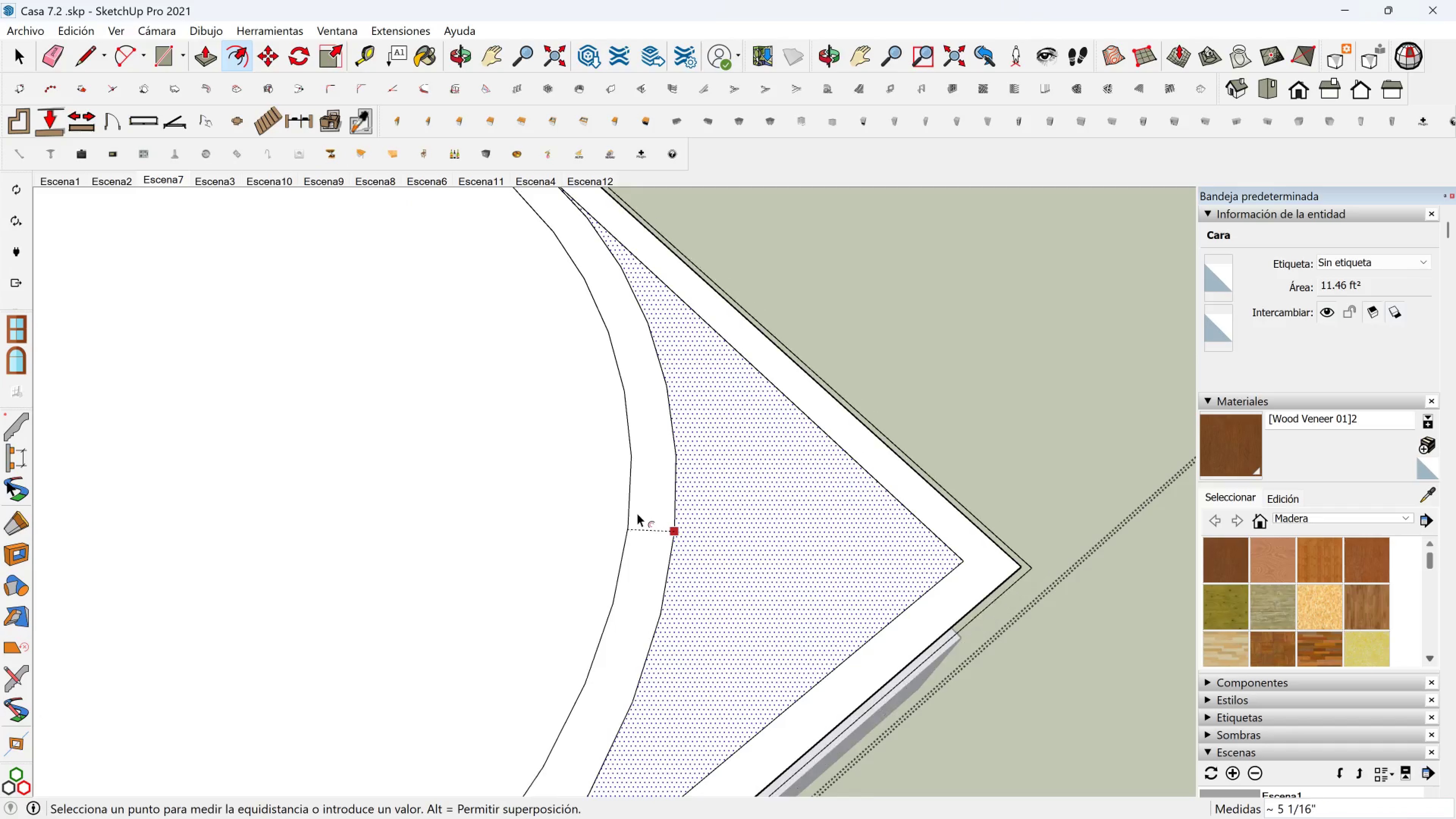 
key(Escape)
 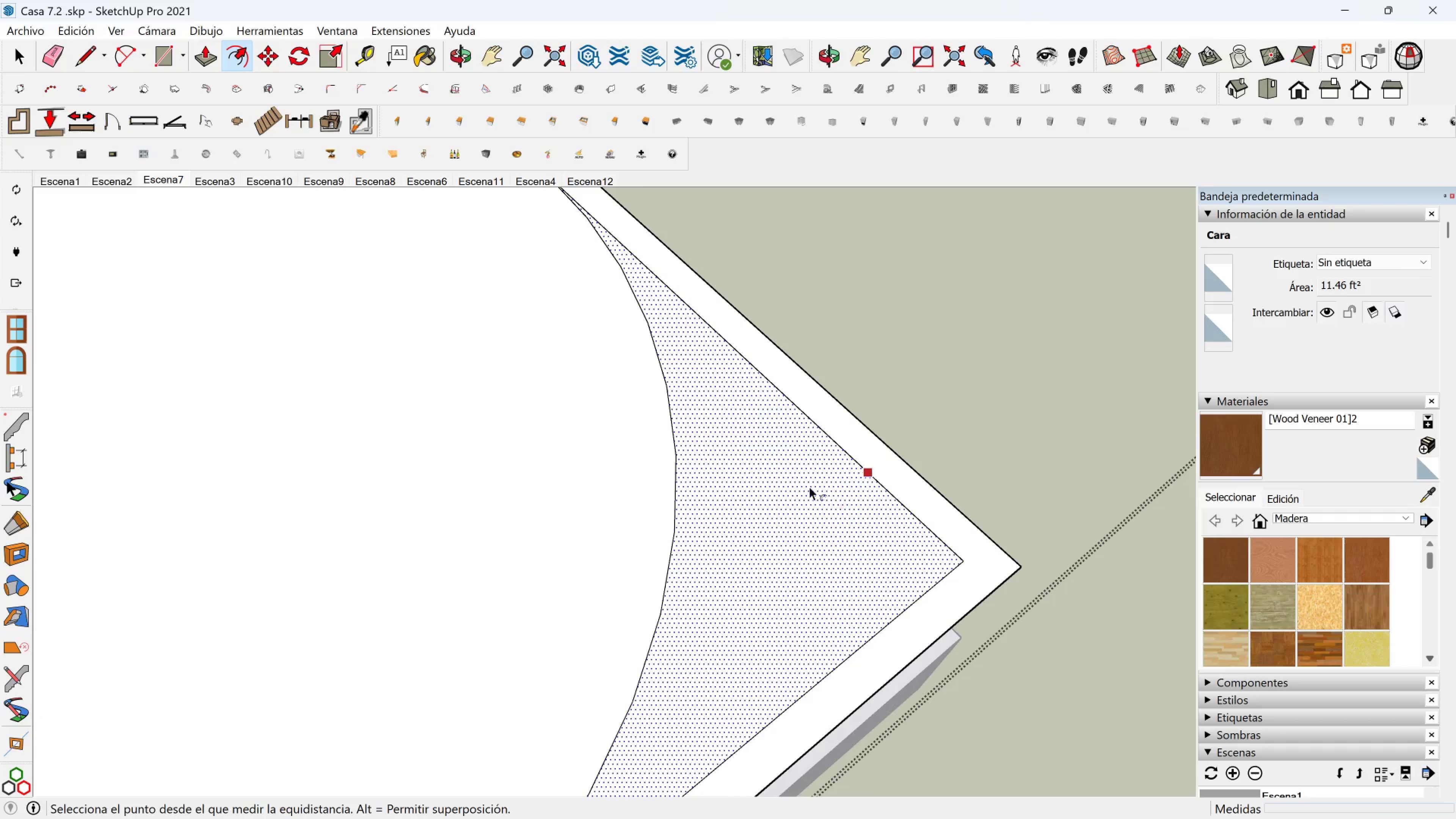 
scroll: coordinate [736, 473], scroll_direction: down, amount: 2.0
 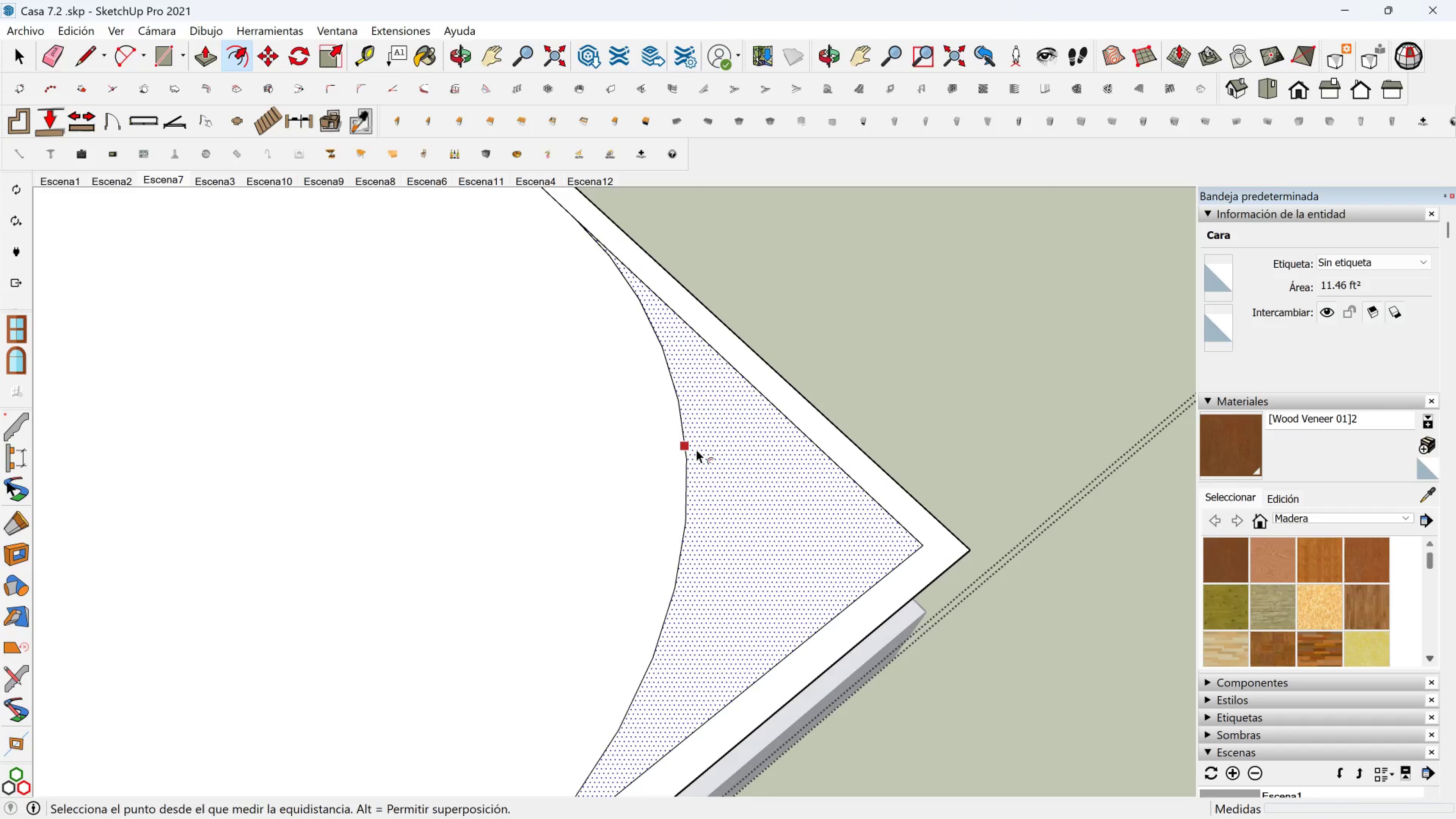 
key(Space)
 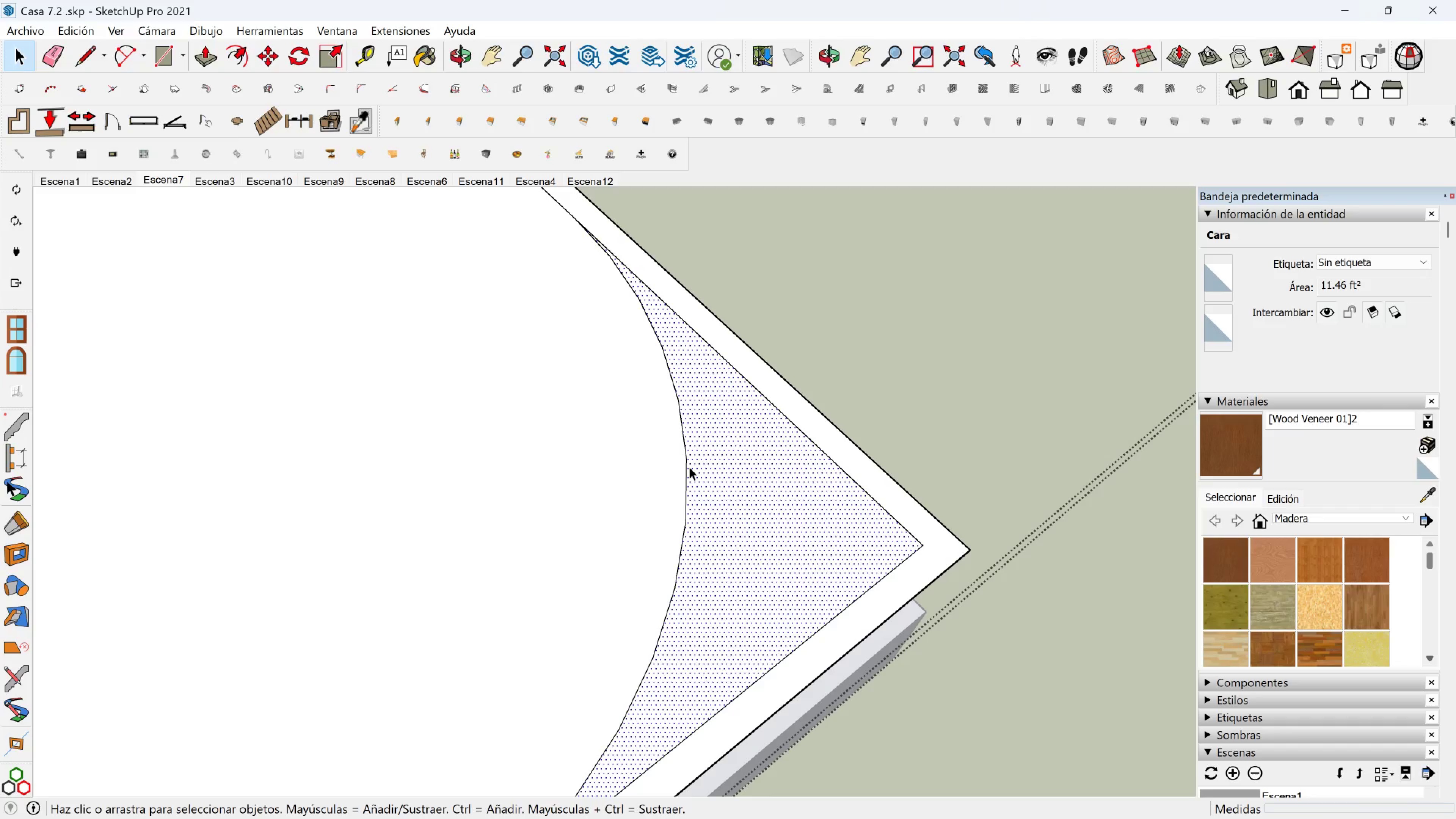 
left_click([689, 467])
 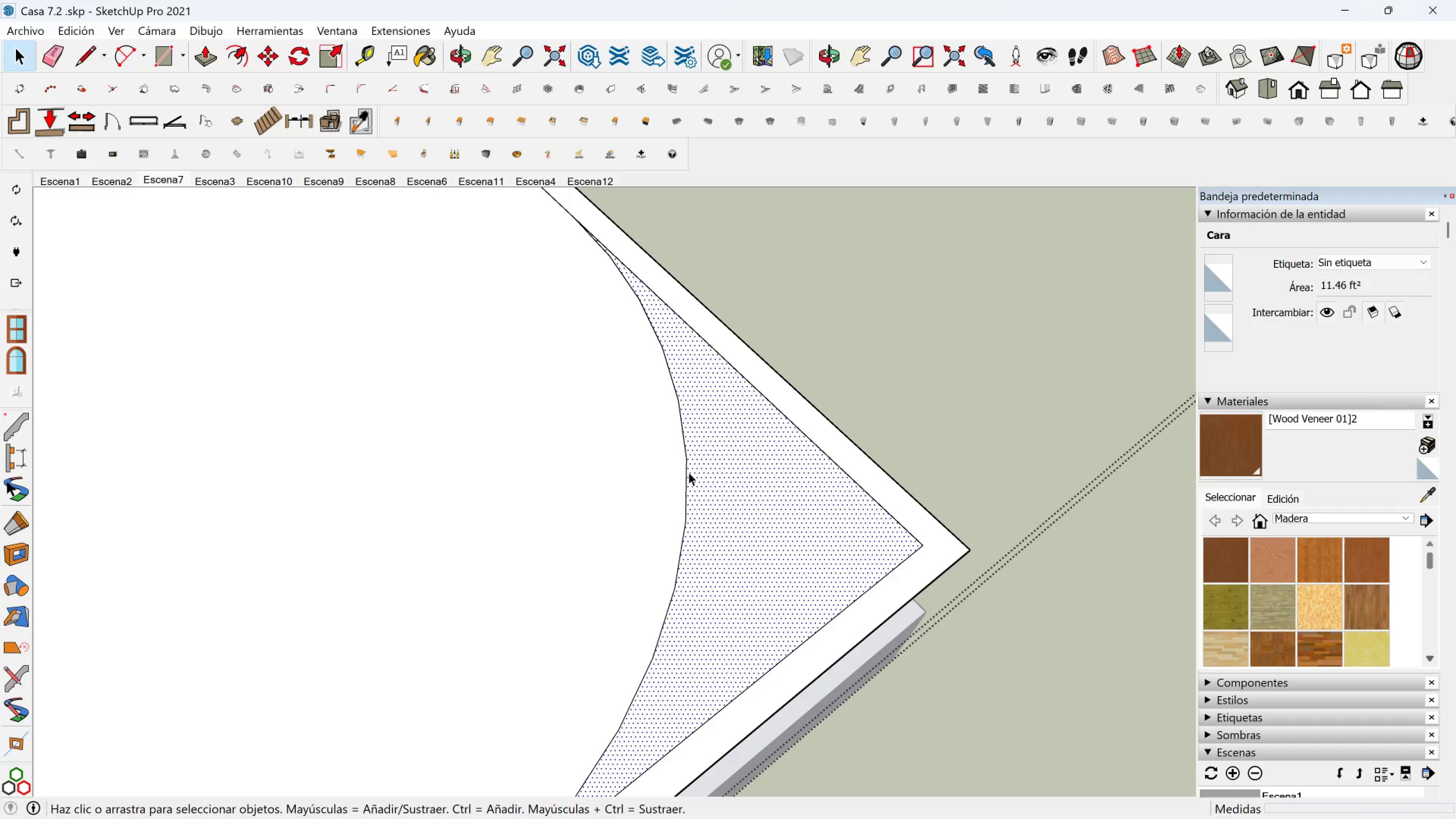 
left_click([689, 472])
 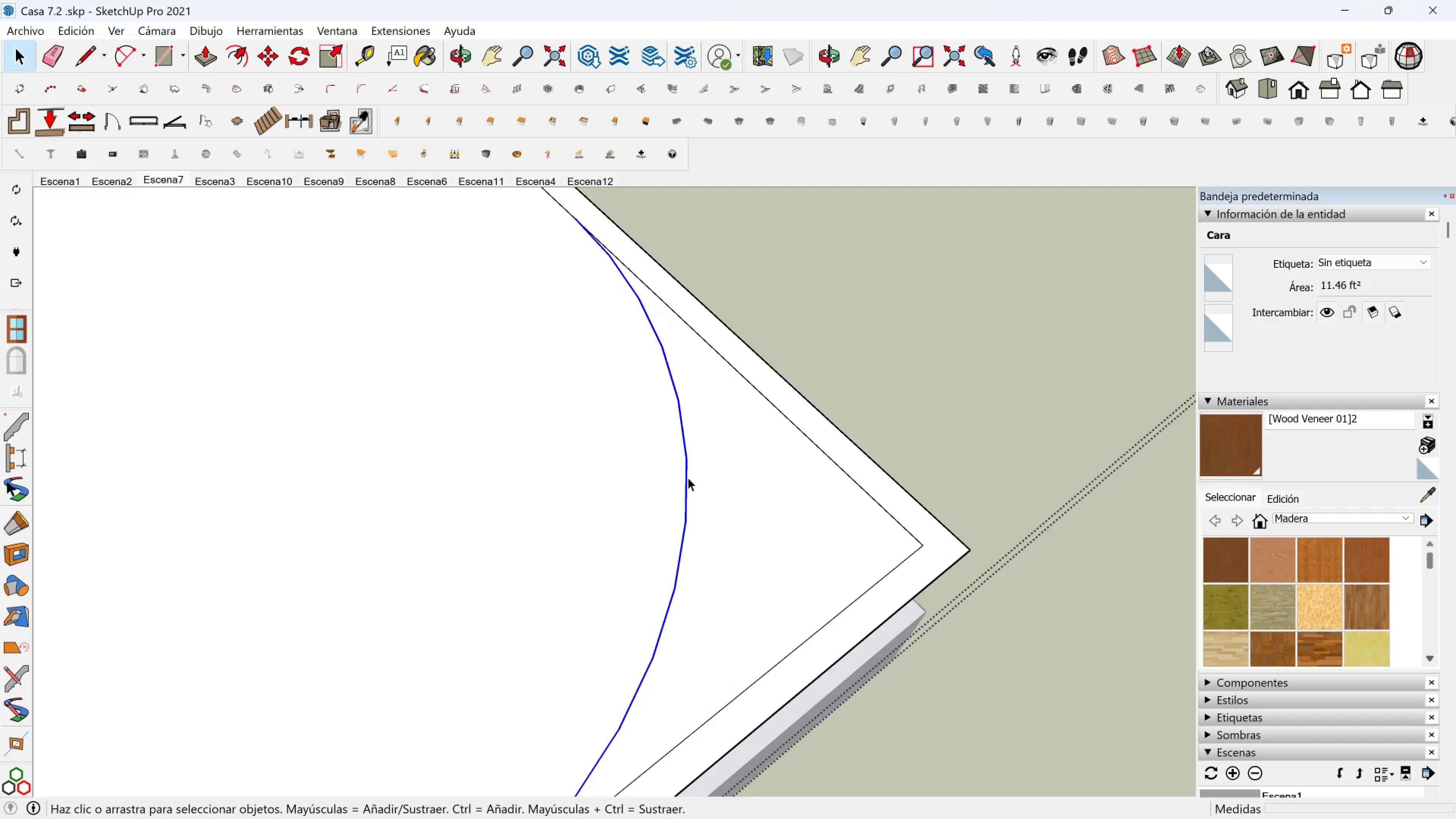 
scroll: coordinate [688, 478], scroll_direction: down, amount: 2.0
 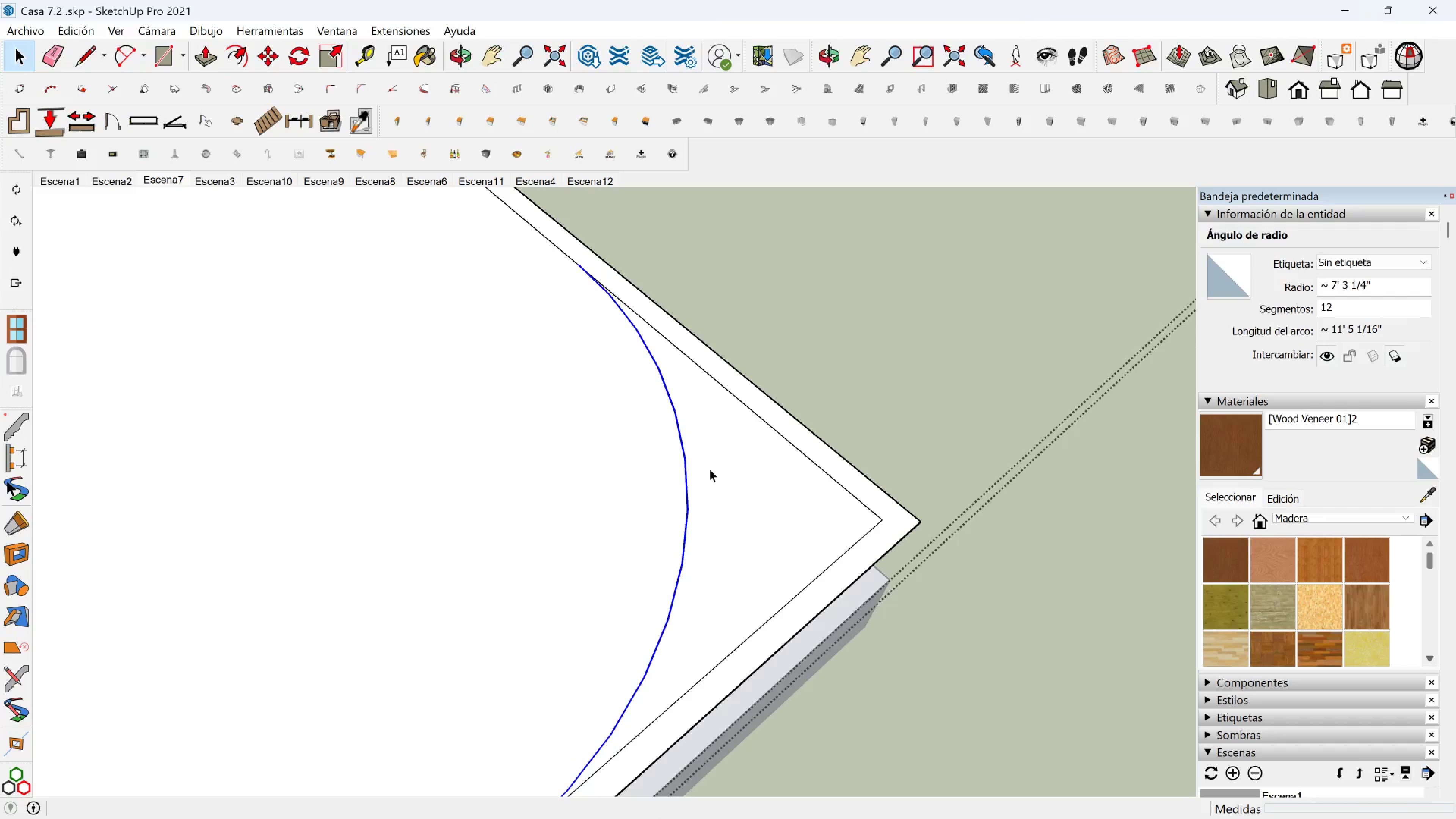 
key(M)
 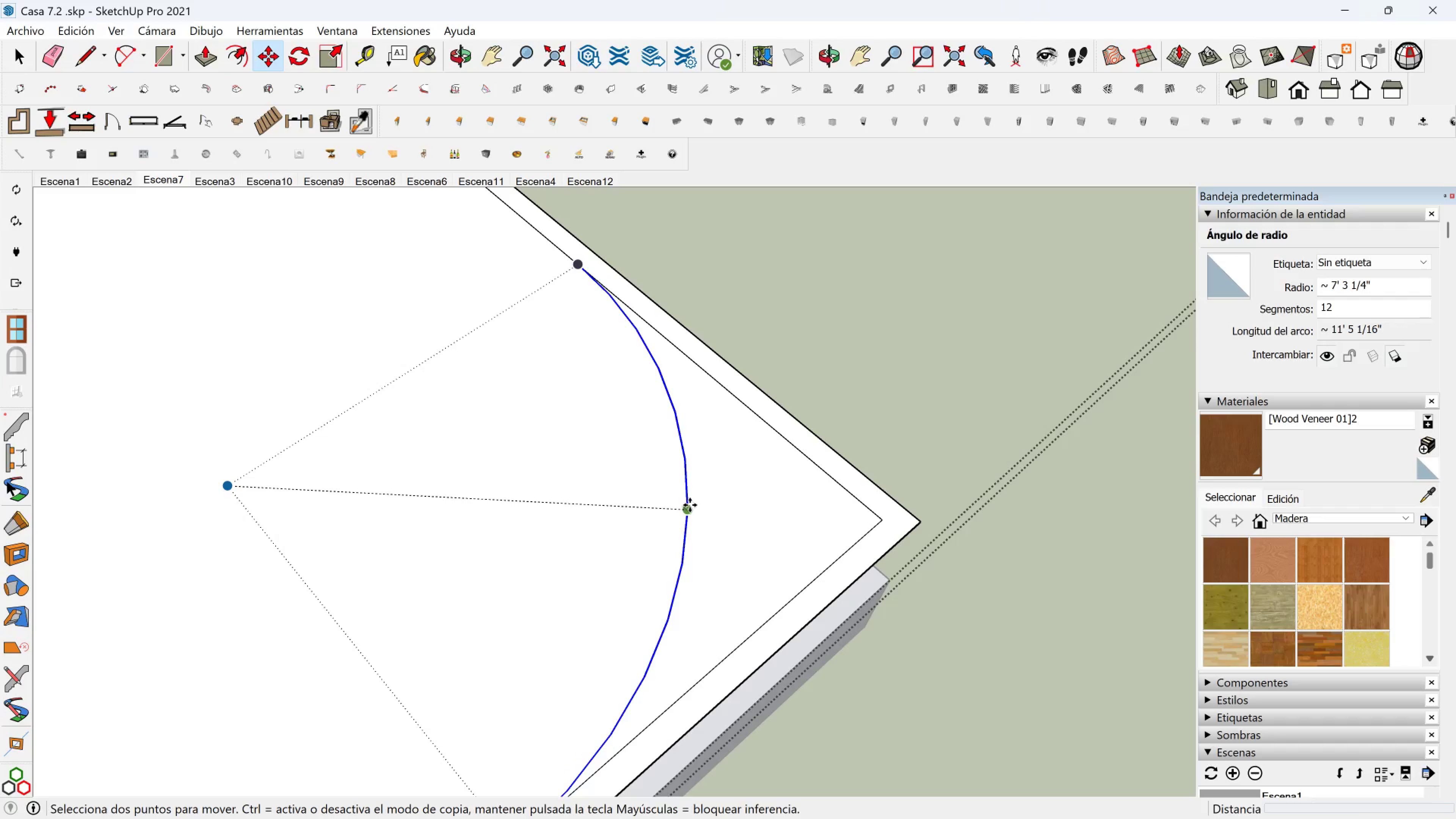 
key(Control+ControlLeft)
 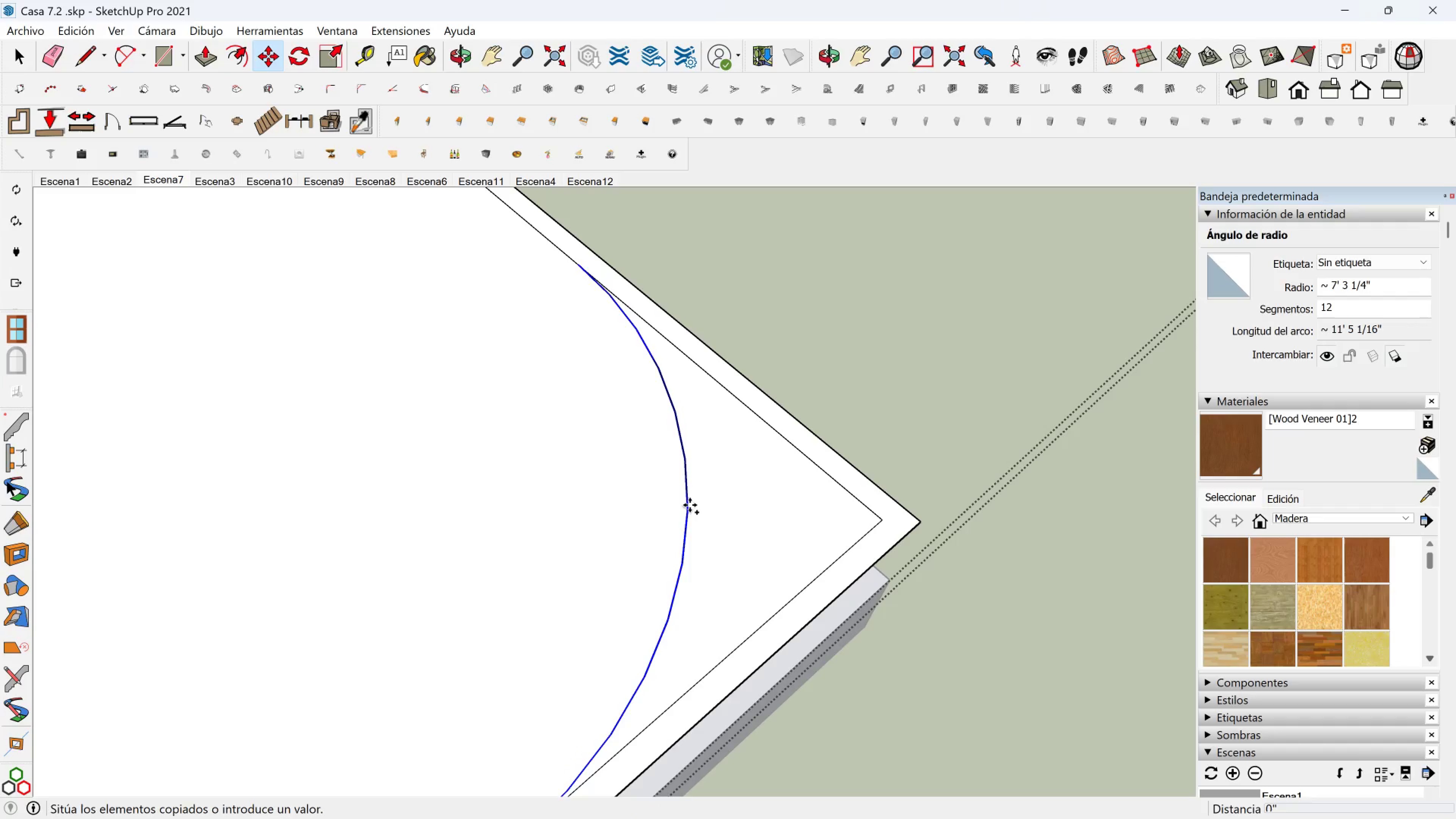 
left_click([690, 505])
 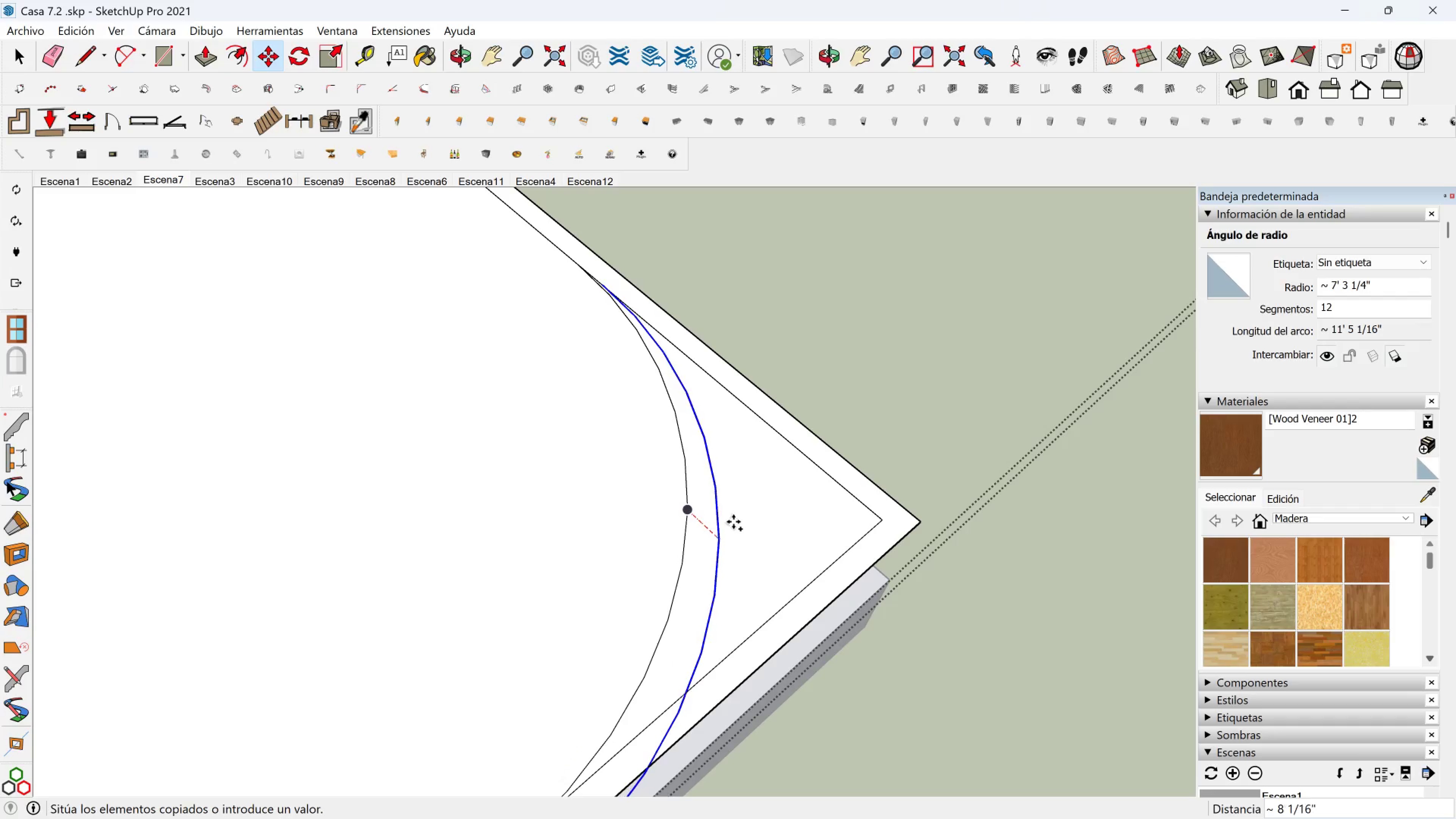 
scroll: coordinate [730, 516], scroll_direction: up, amount: 3.0
 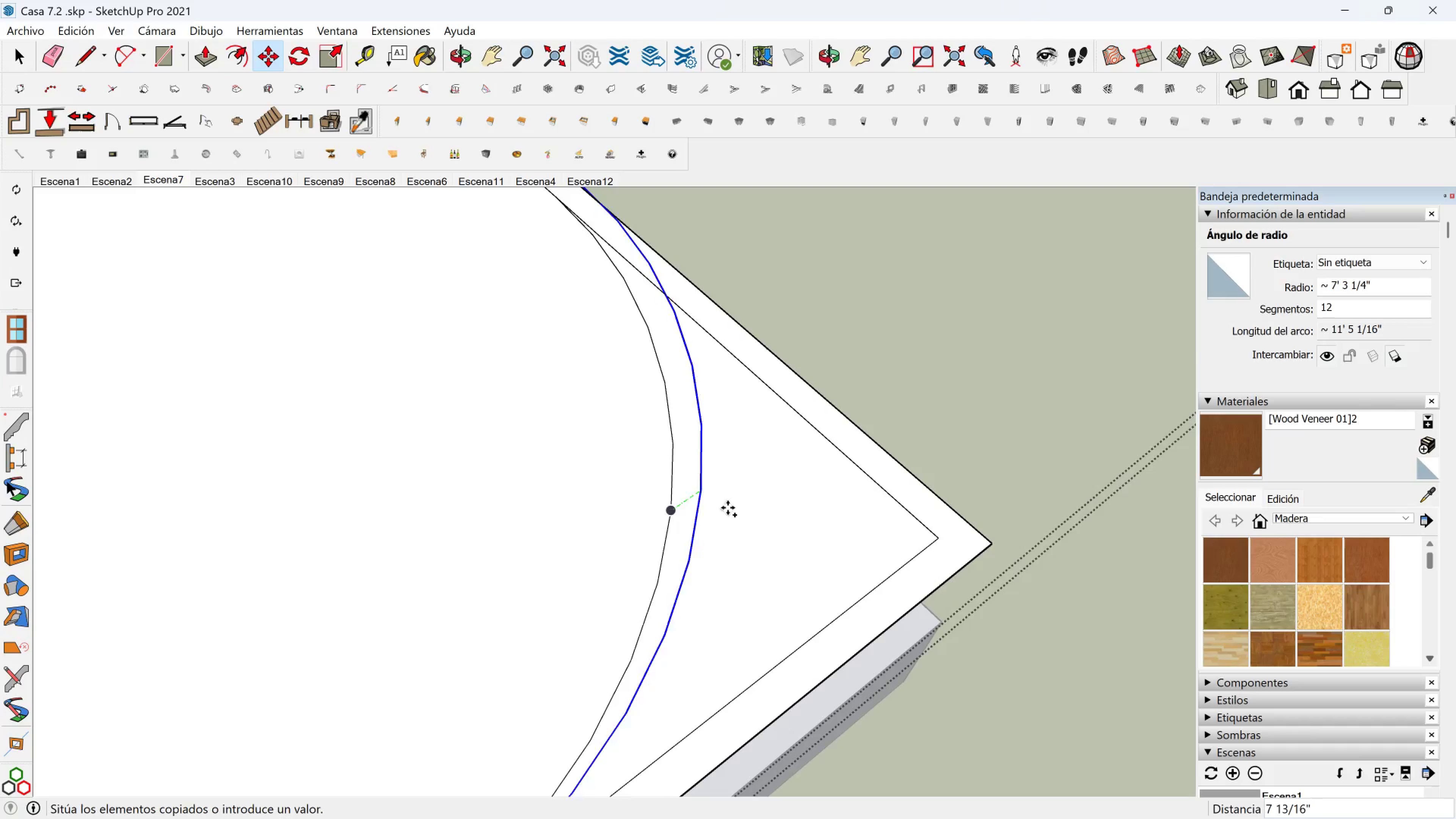 
scroll: coordinate [728, 508], scroll_direction: down, amount: 3.0
 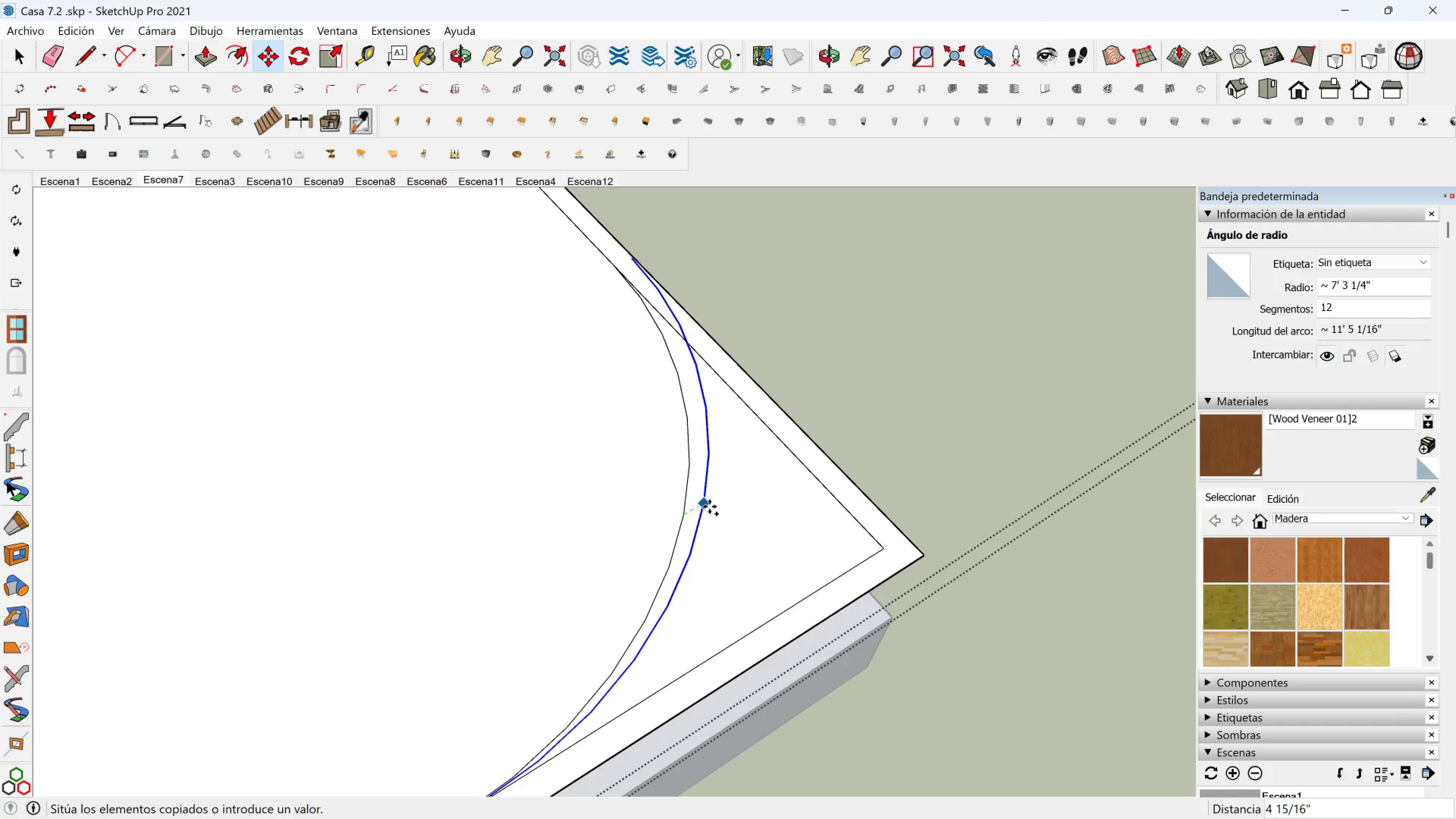 
key(Escape)
 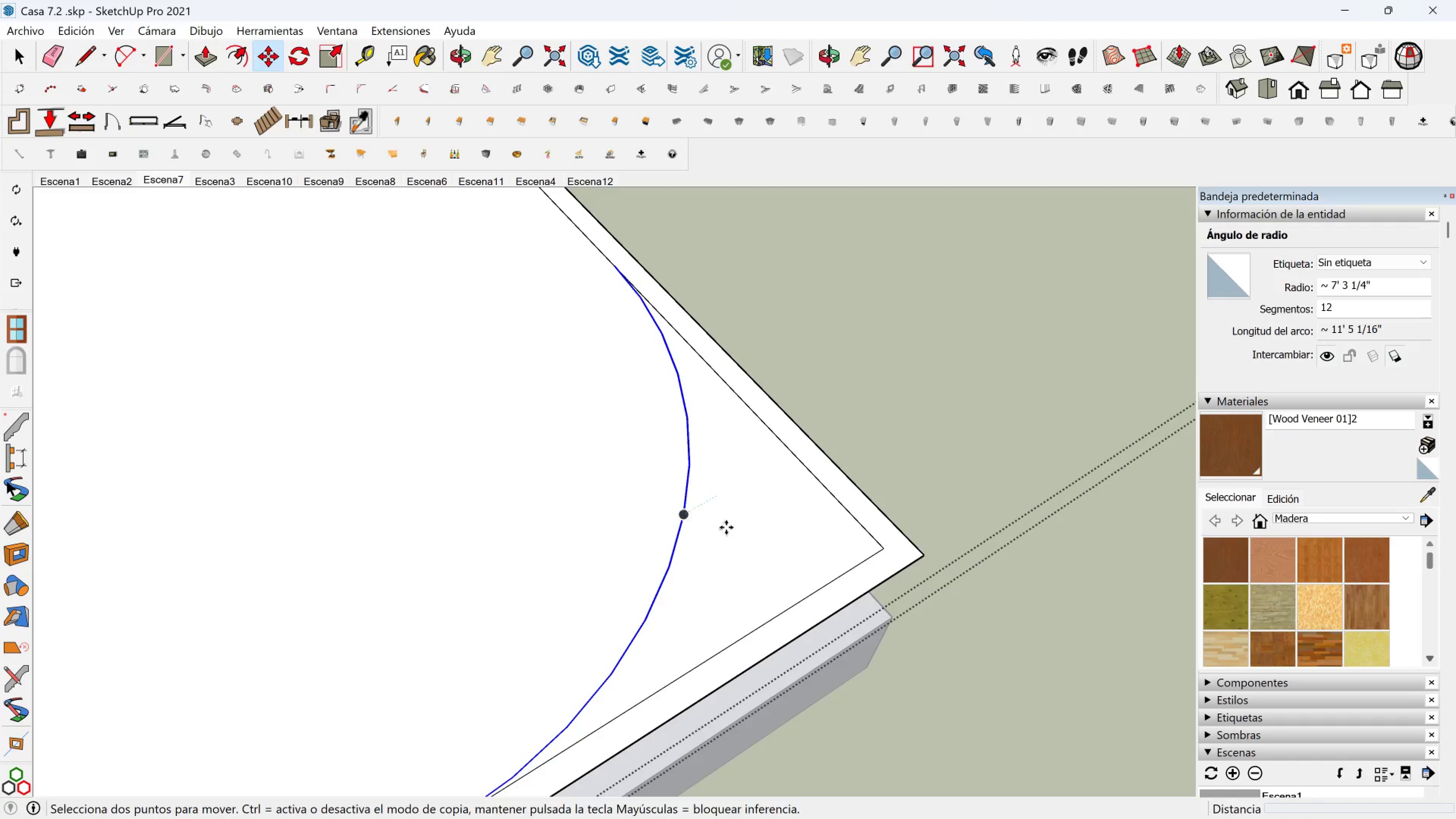 
scroll: coordinate [722, 533], scroll_direction: down, amount: 2.0
 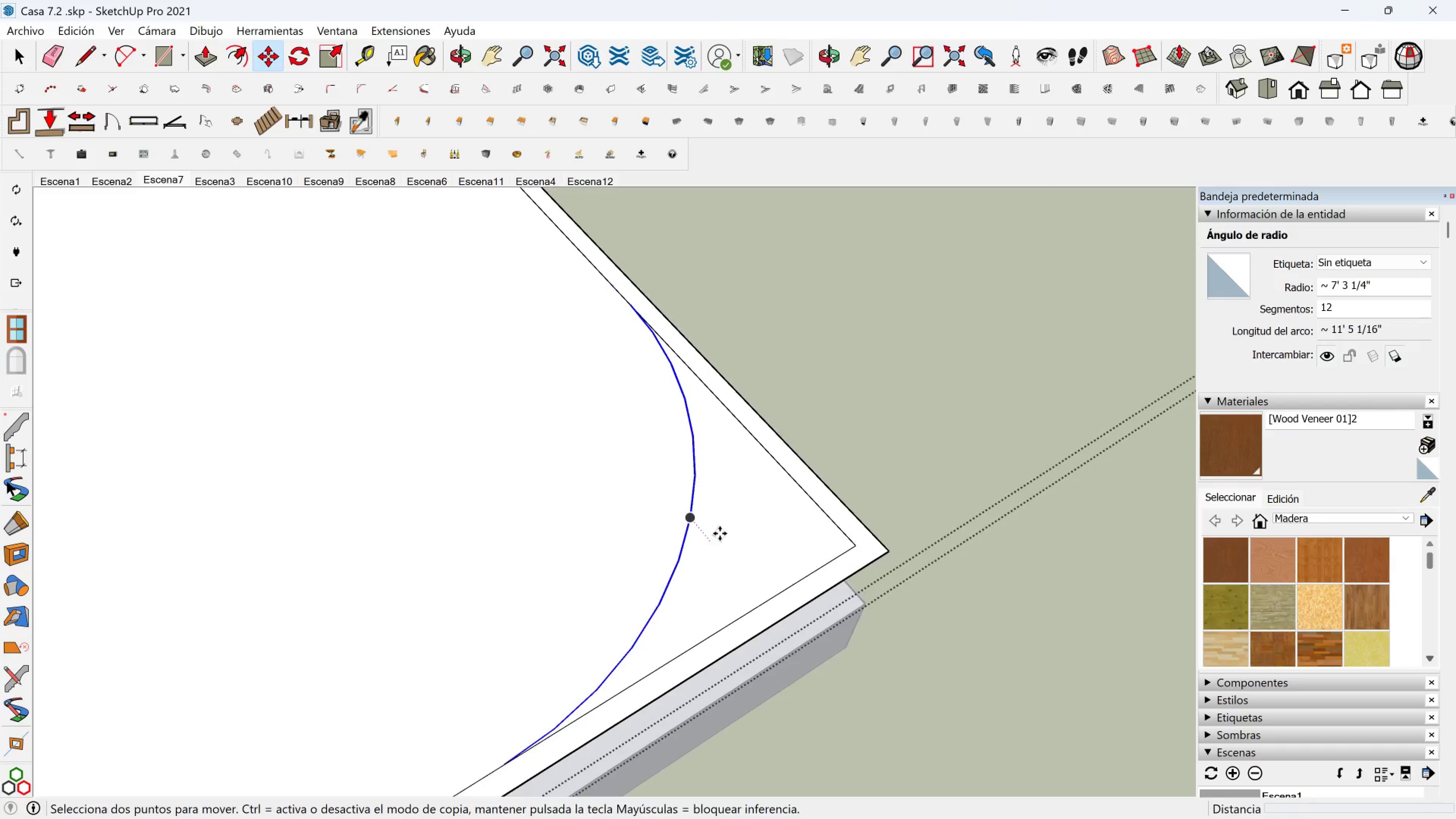 
key(Shift+ShiftLeft)
 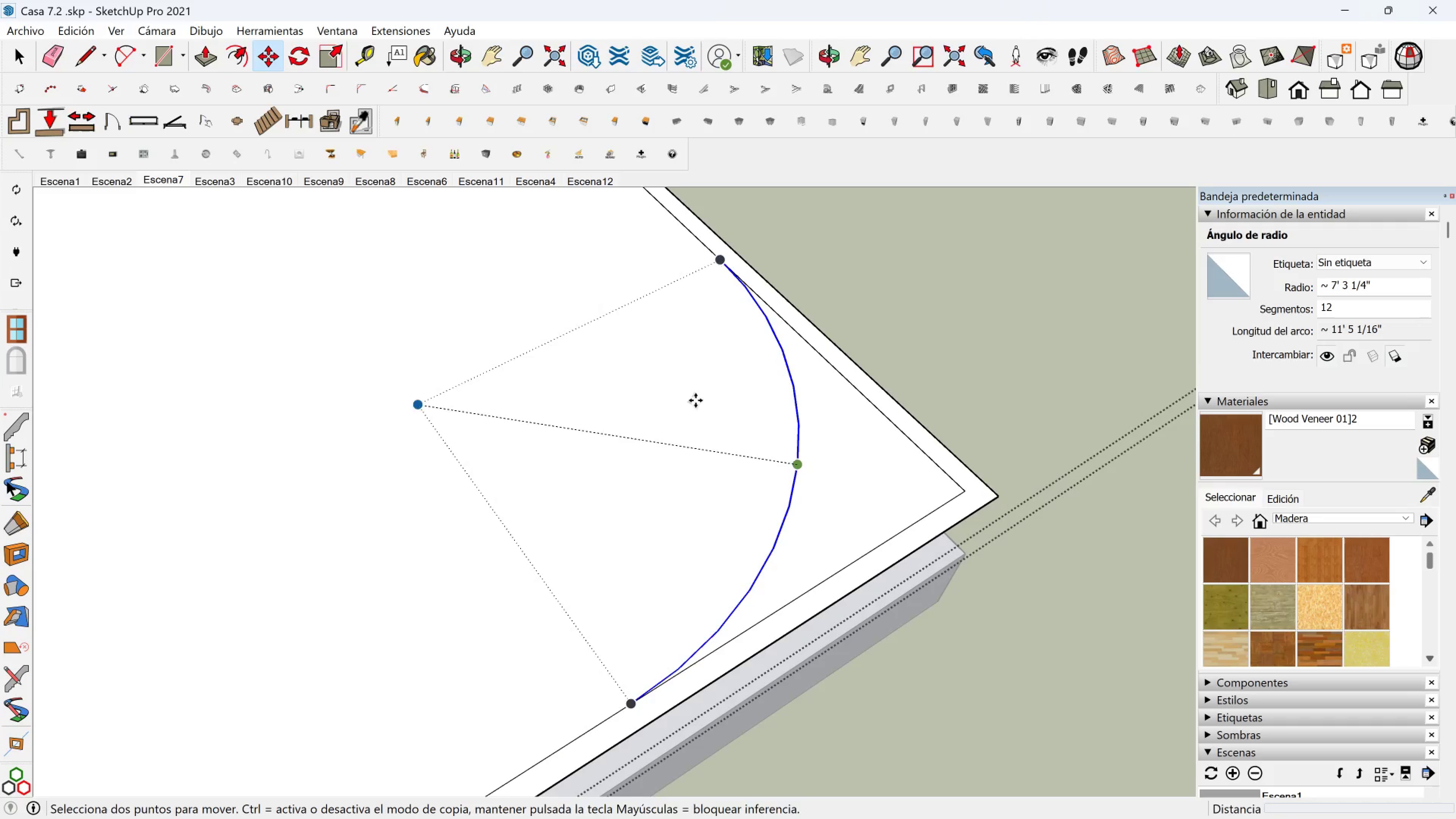 
scroll: coordinate [665, 389], scroll_direction: down, amount: 6.0
 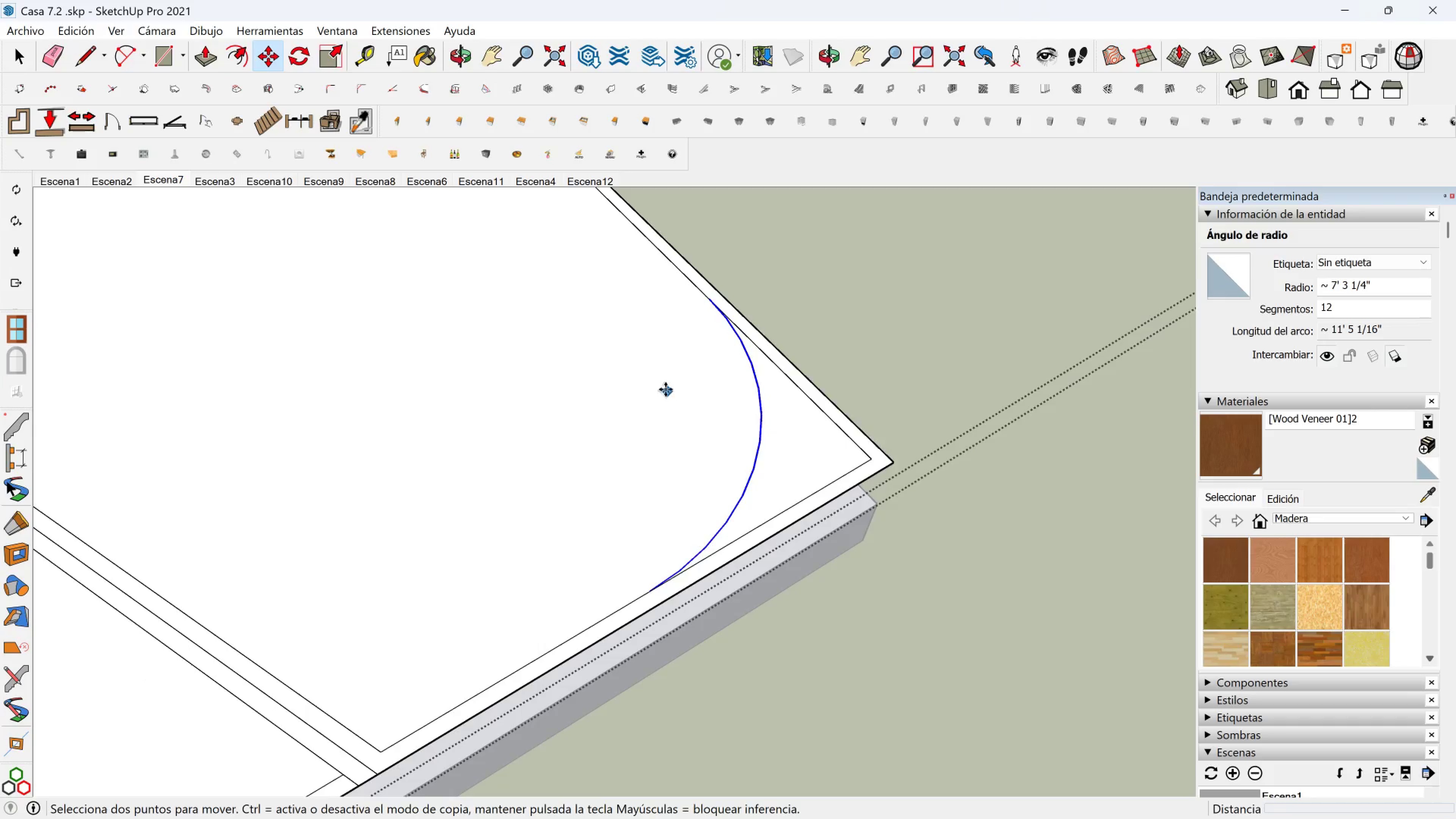 
key(Shift+ShiftLeft)
 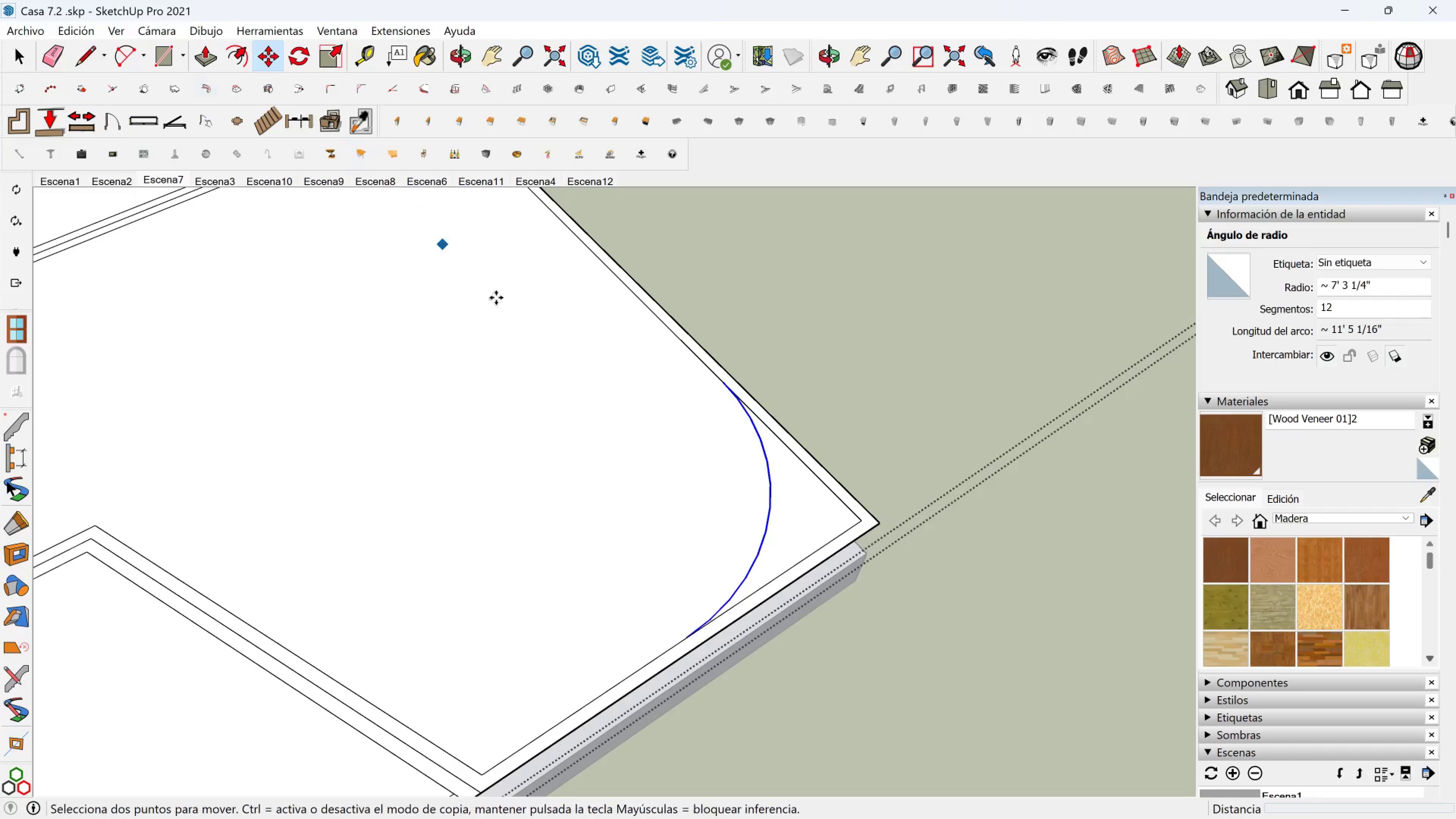 
key(Shift+ShiftLeft)
 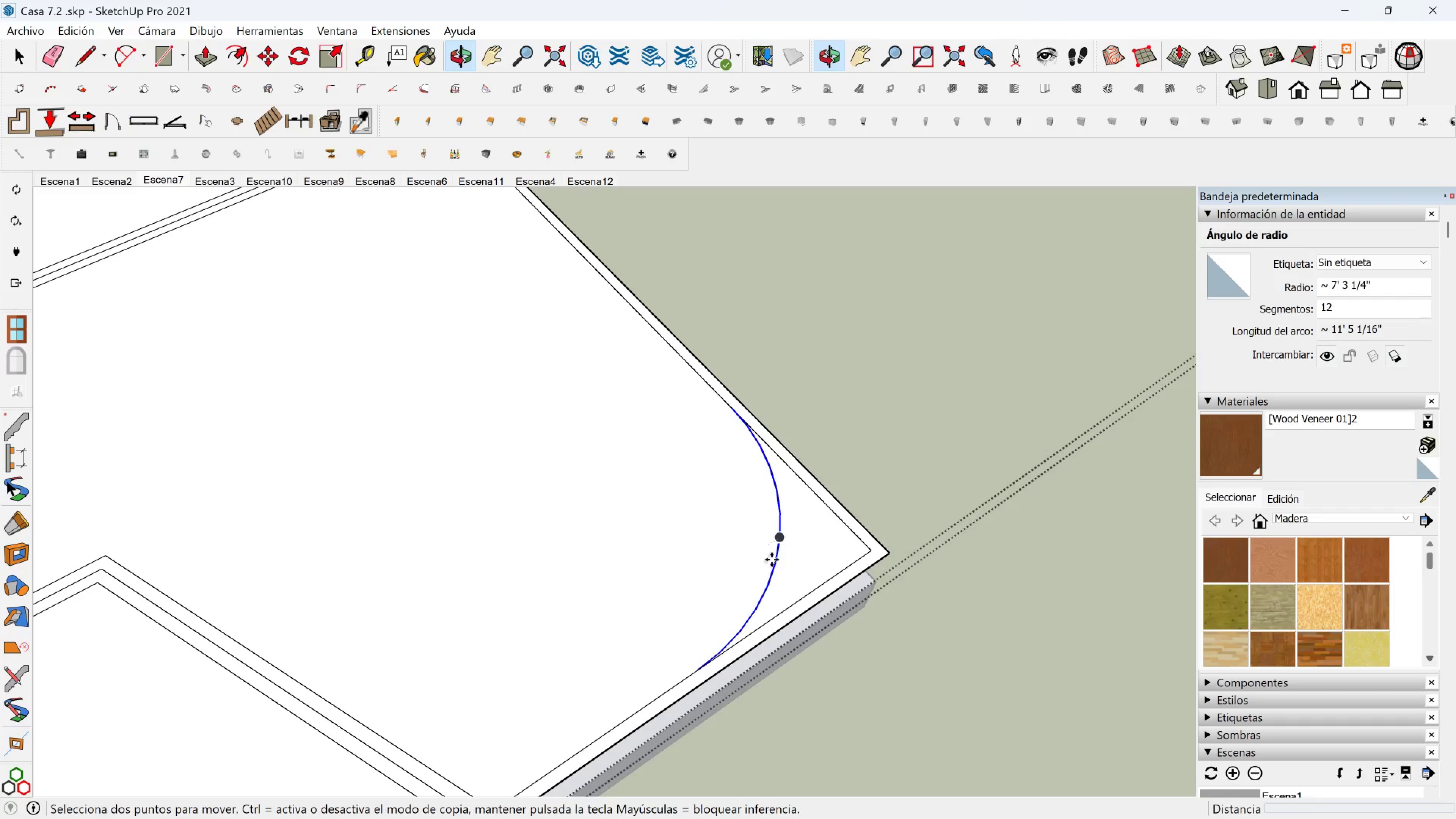 
scroll: coordinate [750, 526], scroll_direction: up, amount: 9.0
 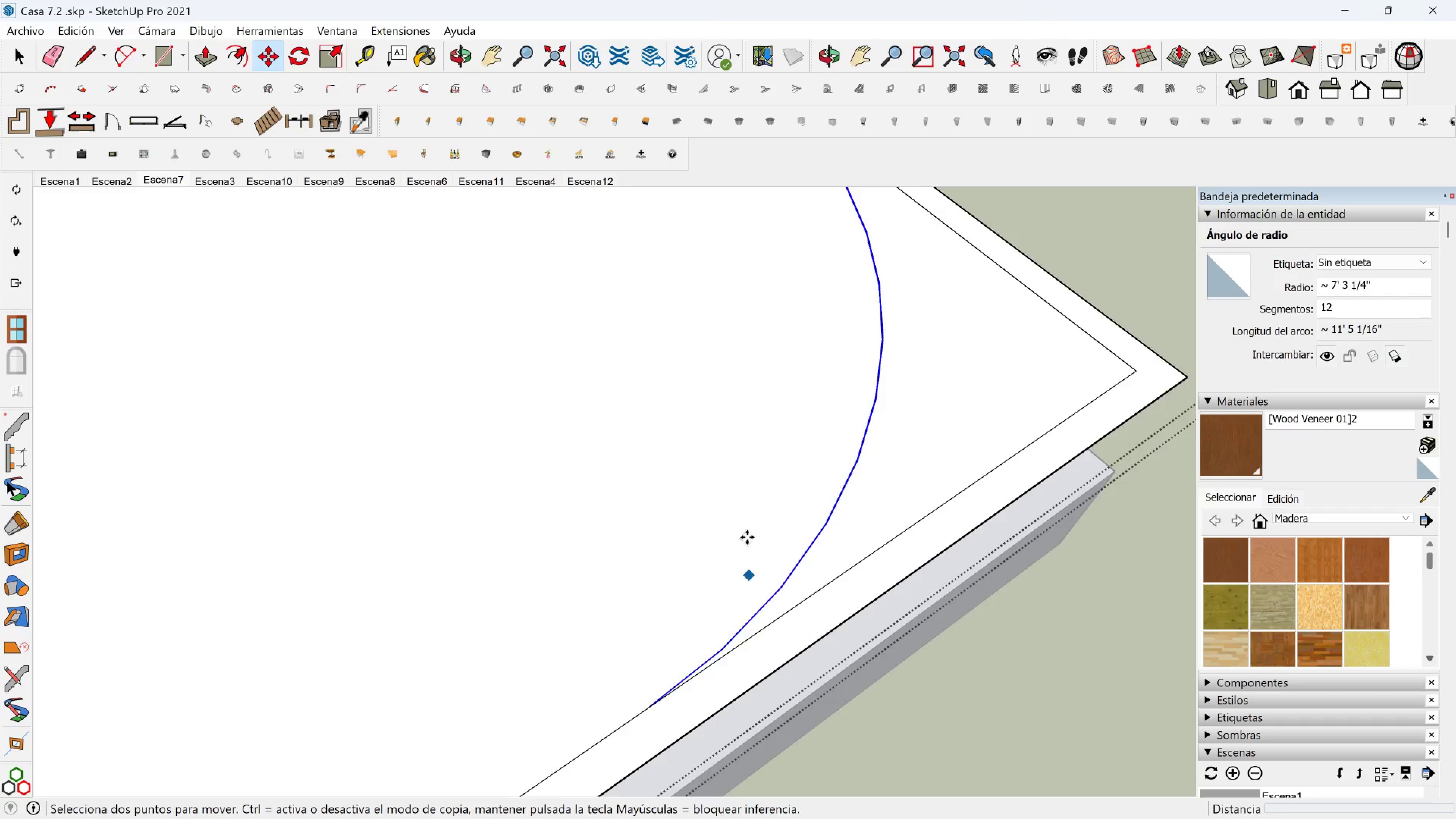 
hold_key(key=ShiftLeft, duration=0.33)
 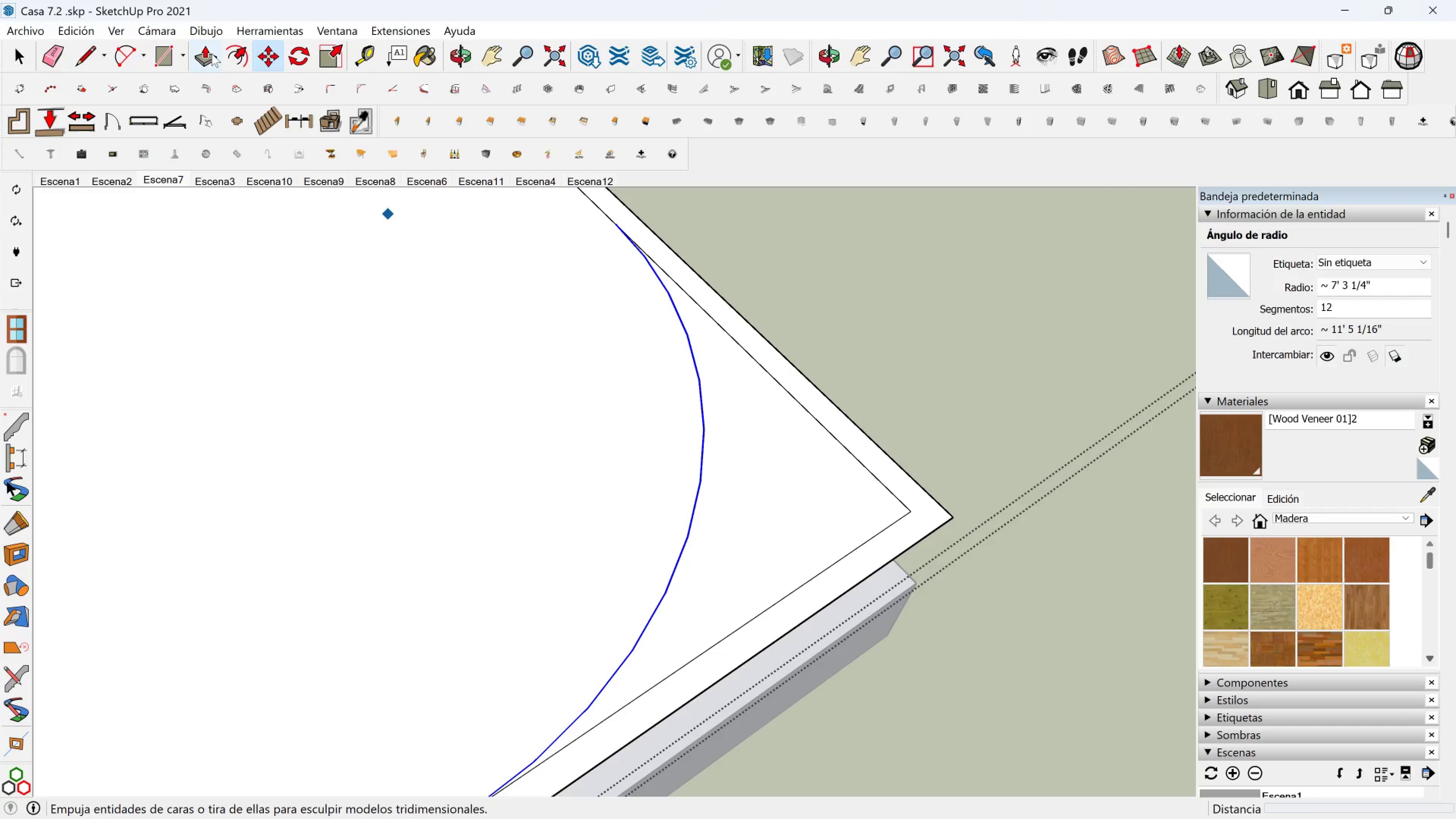 
left_click([236, 53])
 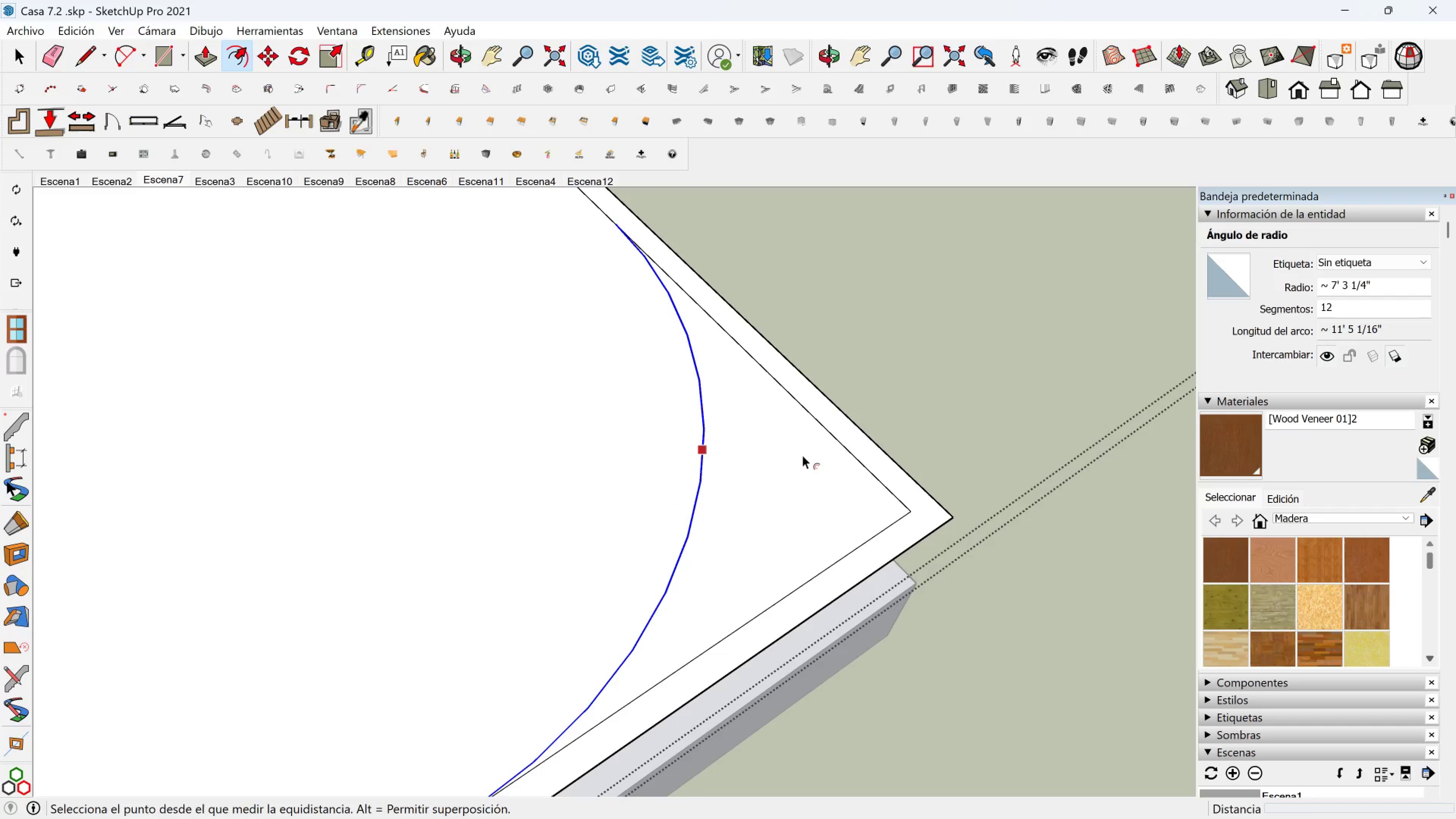 
key(Escape)
 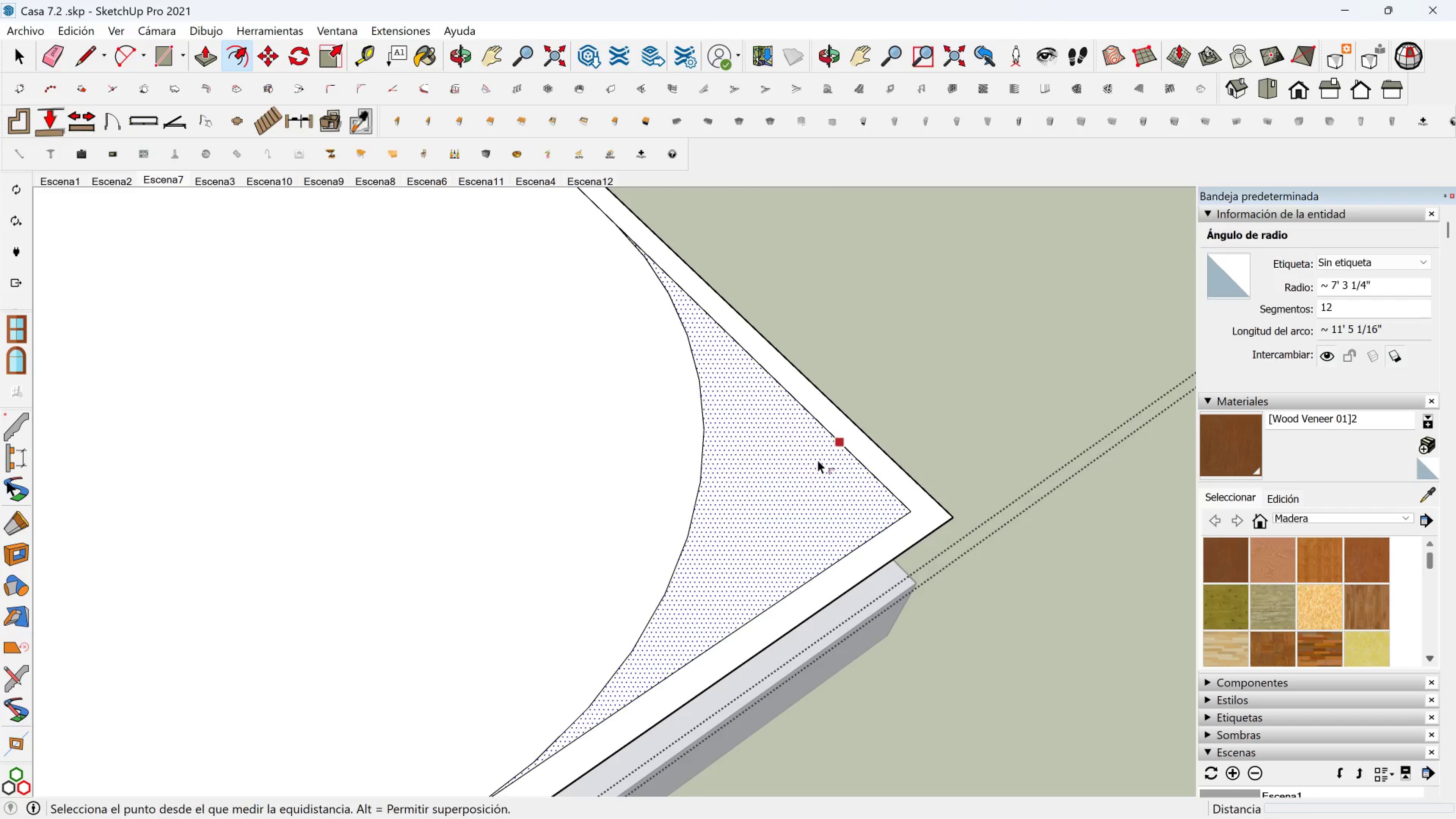 
left_click([819, 460])
 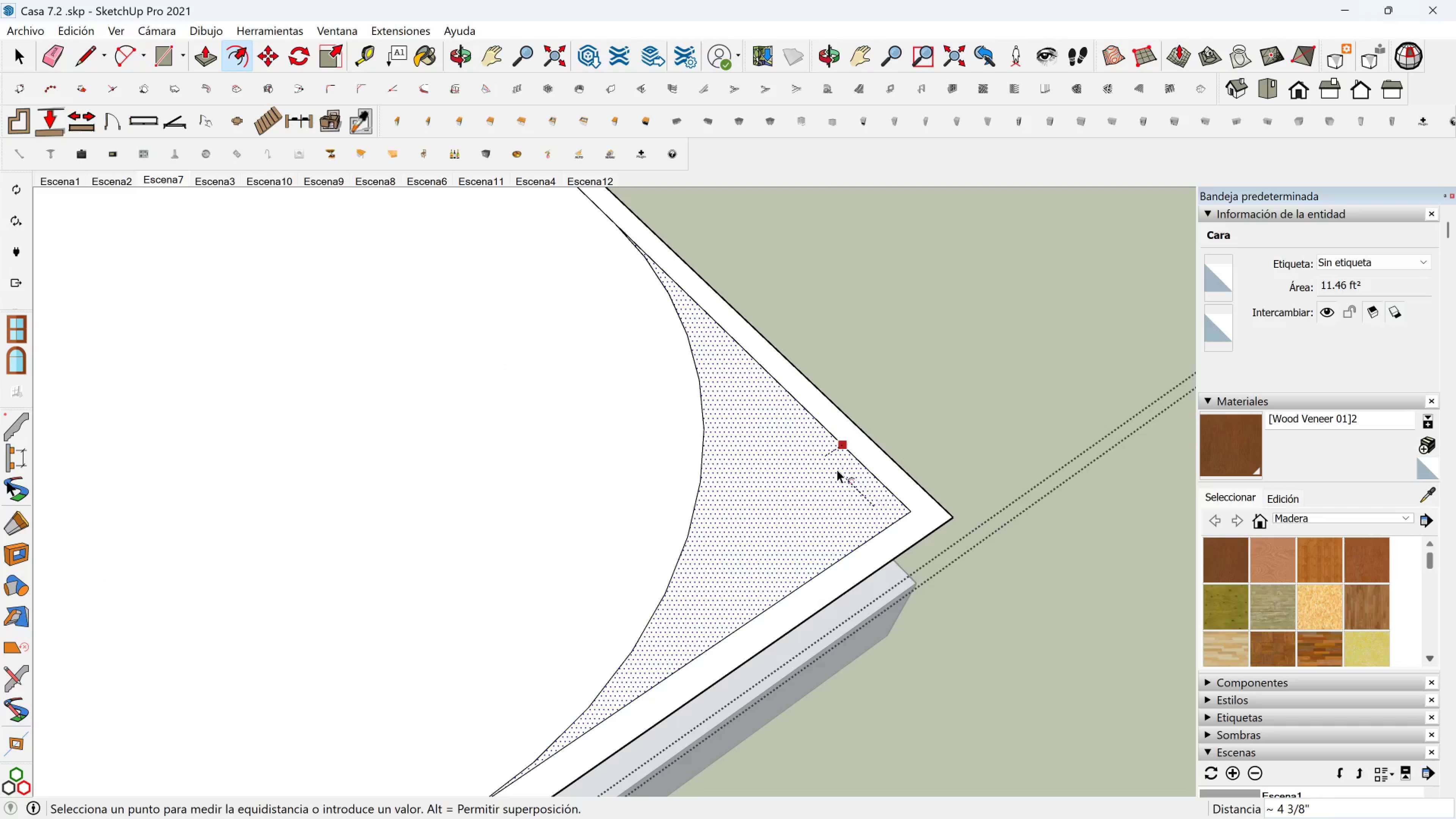 
scroll: coordinate [830, 450], scroll_direction: up, amount: 4.0
 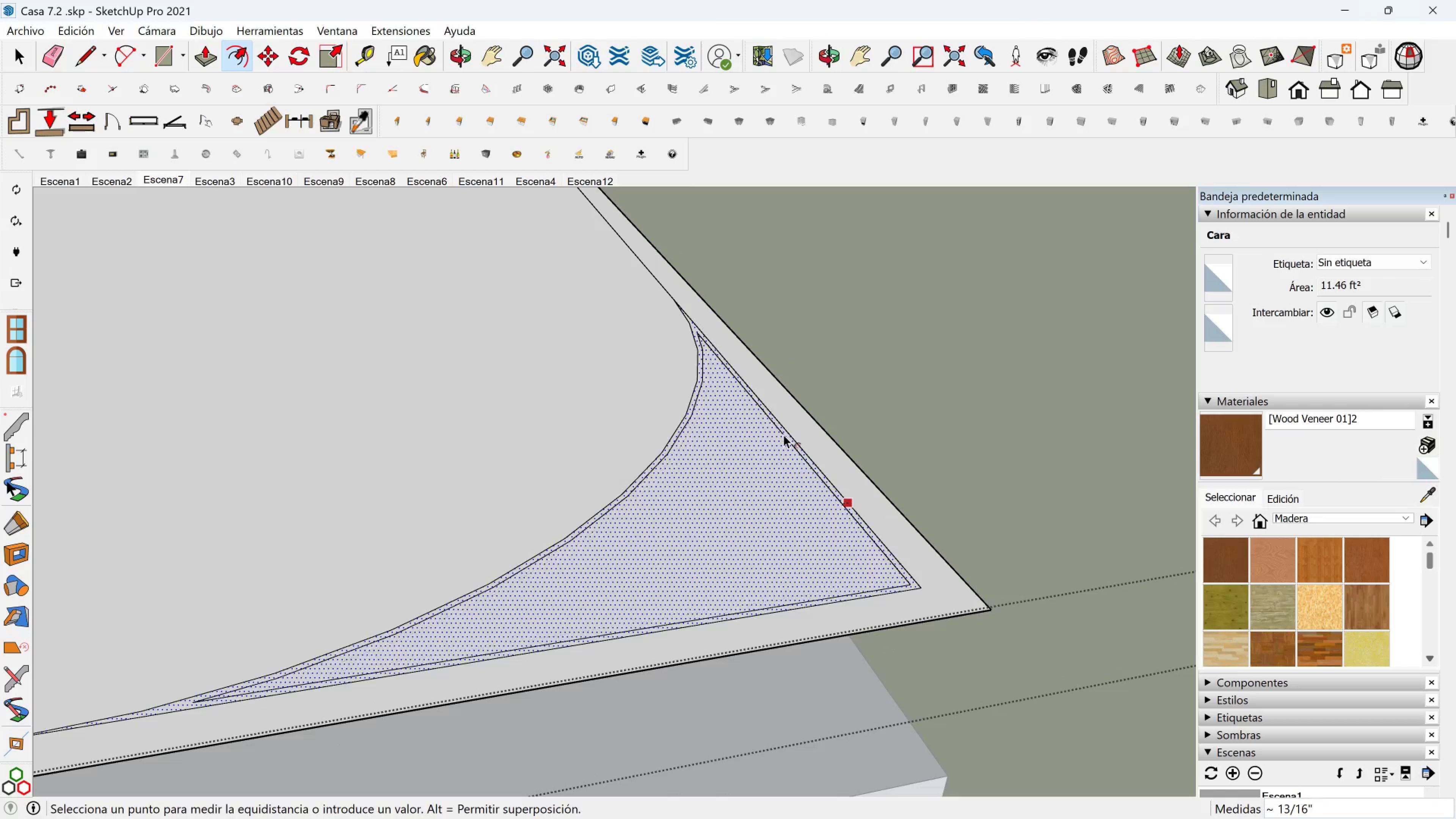 
wait(6.91)
 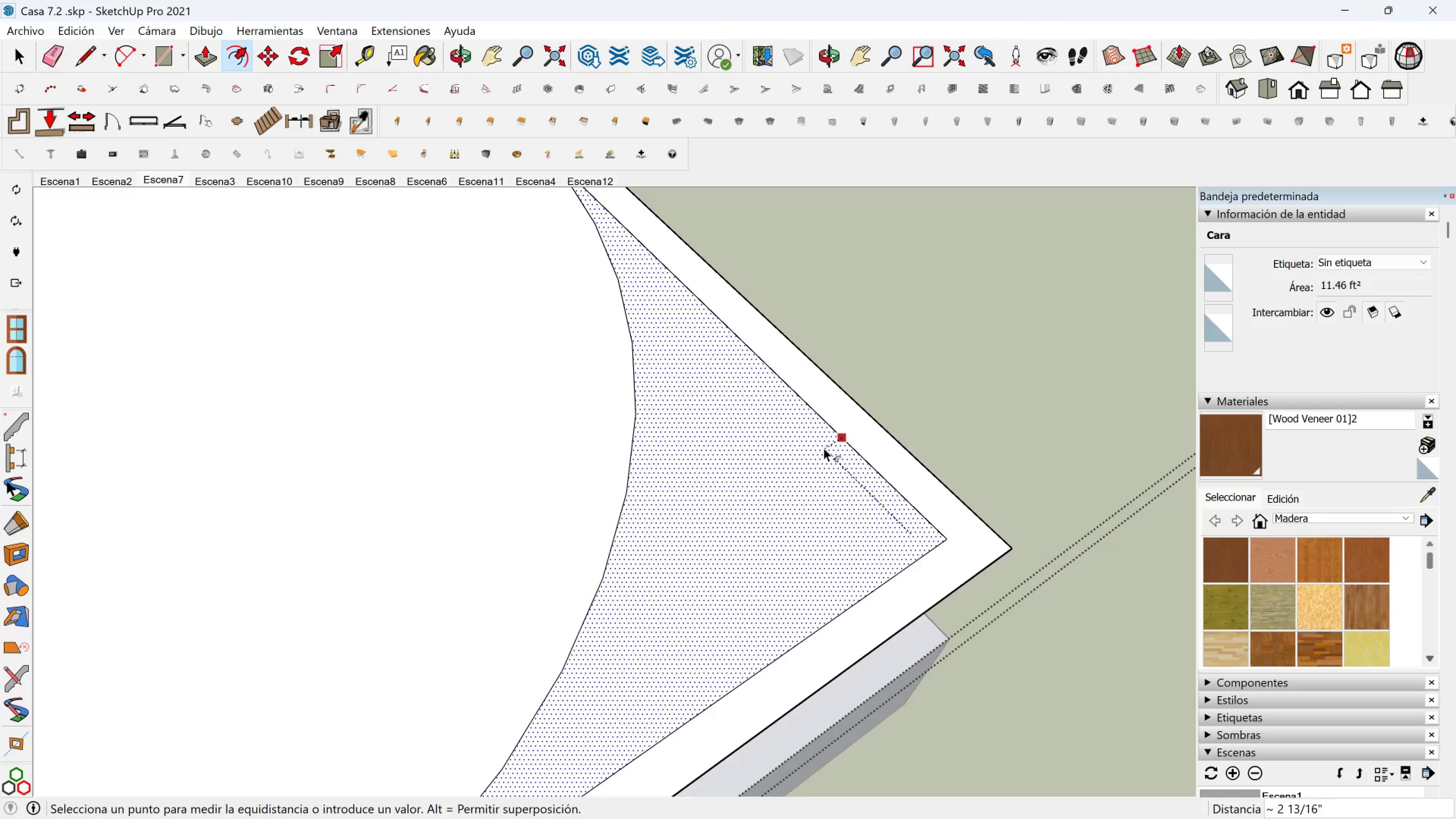 
key(5)
 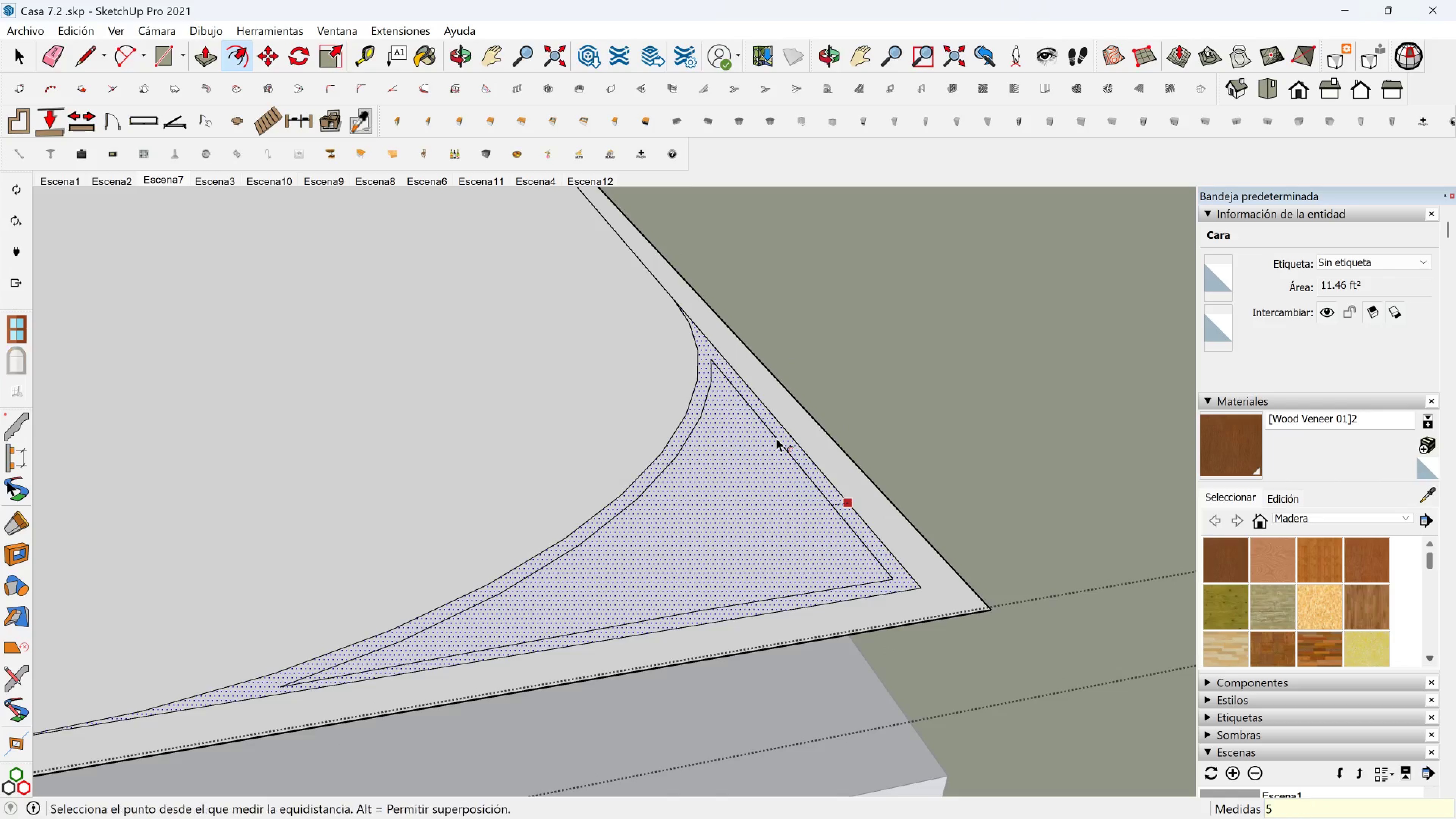 
key(Enter)
 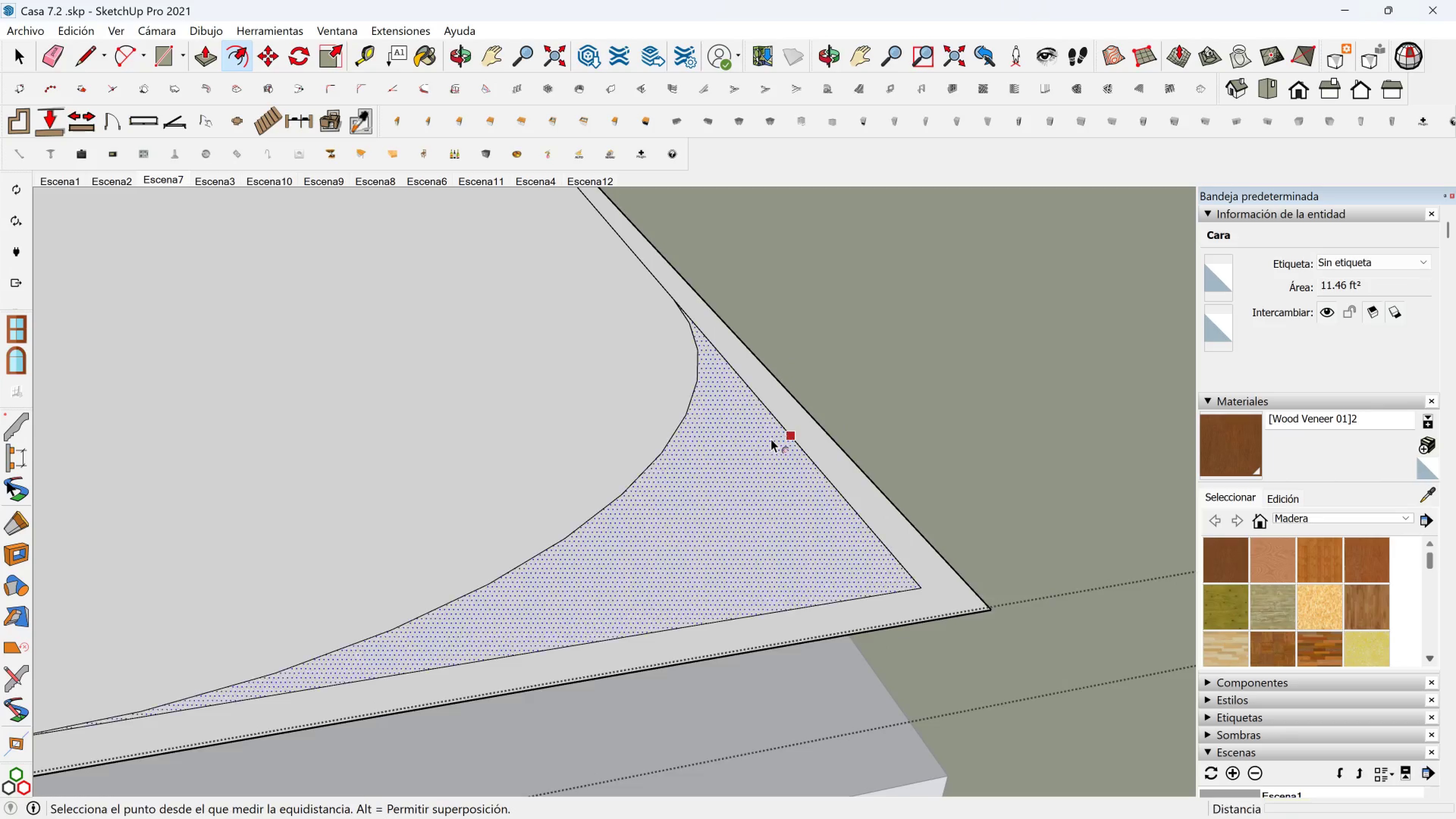 
scroll: coordinate [769, 439], scroll_direction: down, amount: 3.0
 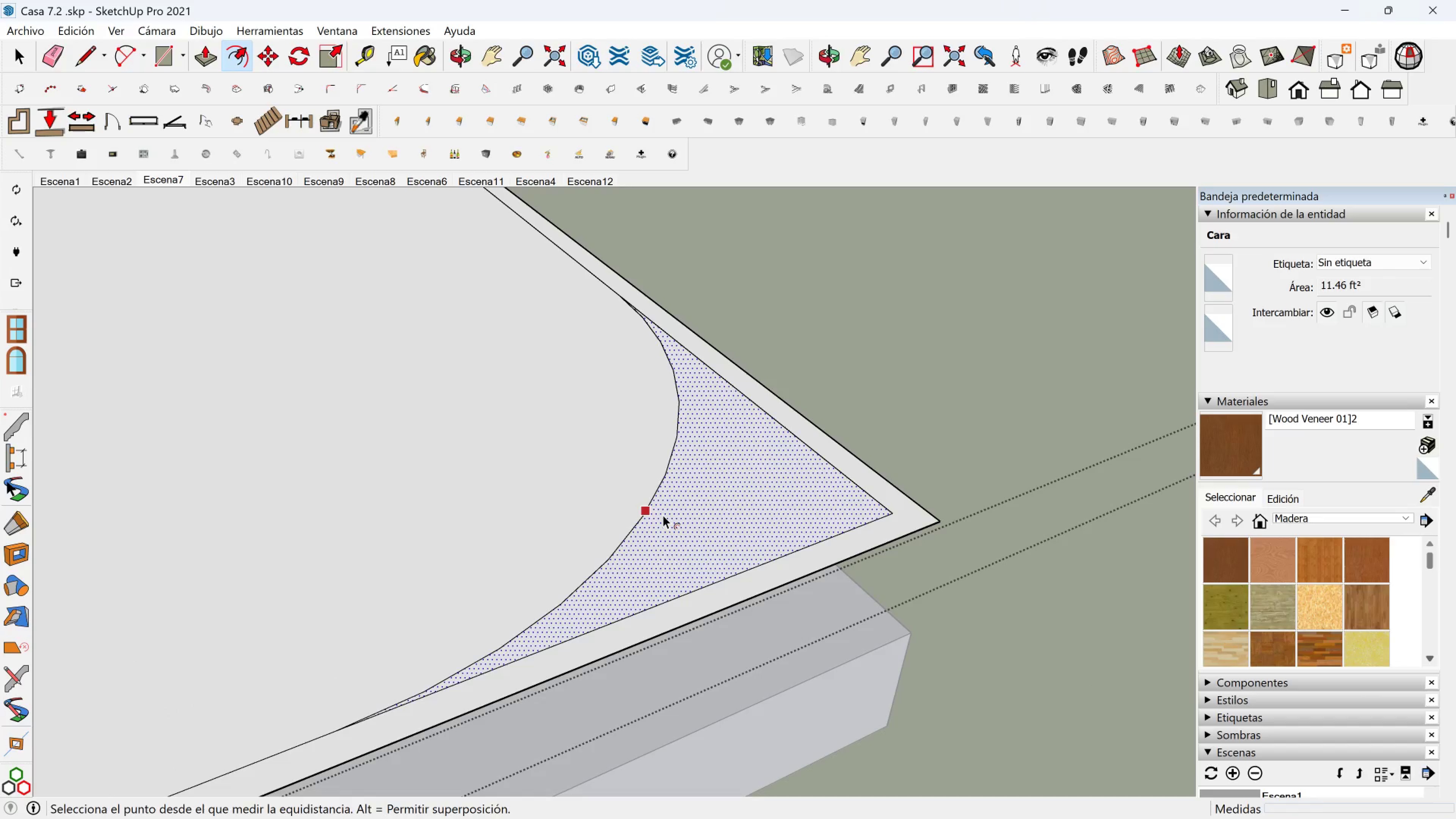 
left_click([665, 515])
 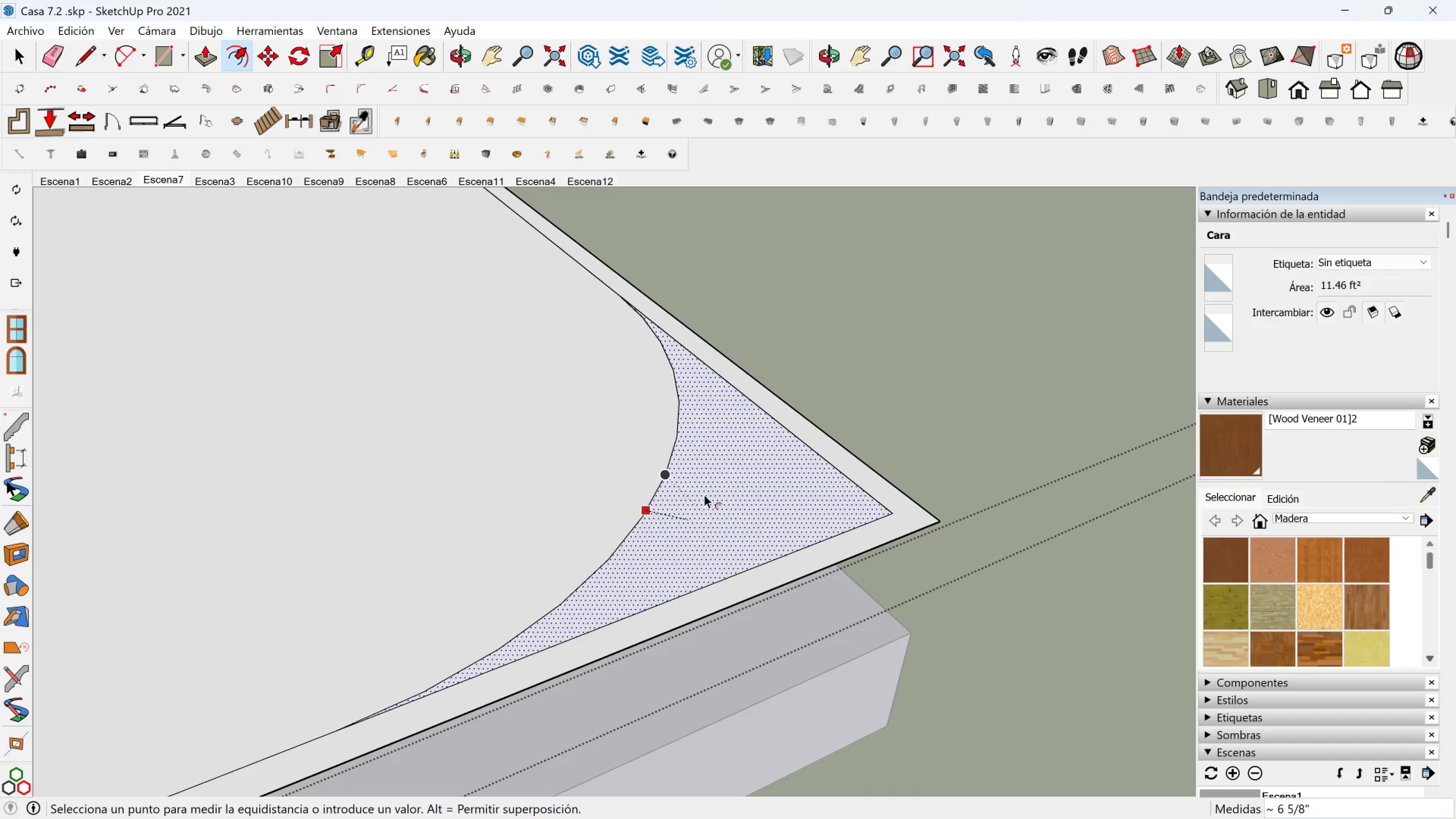 
key(Escape)
 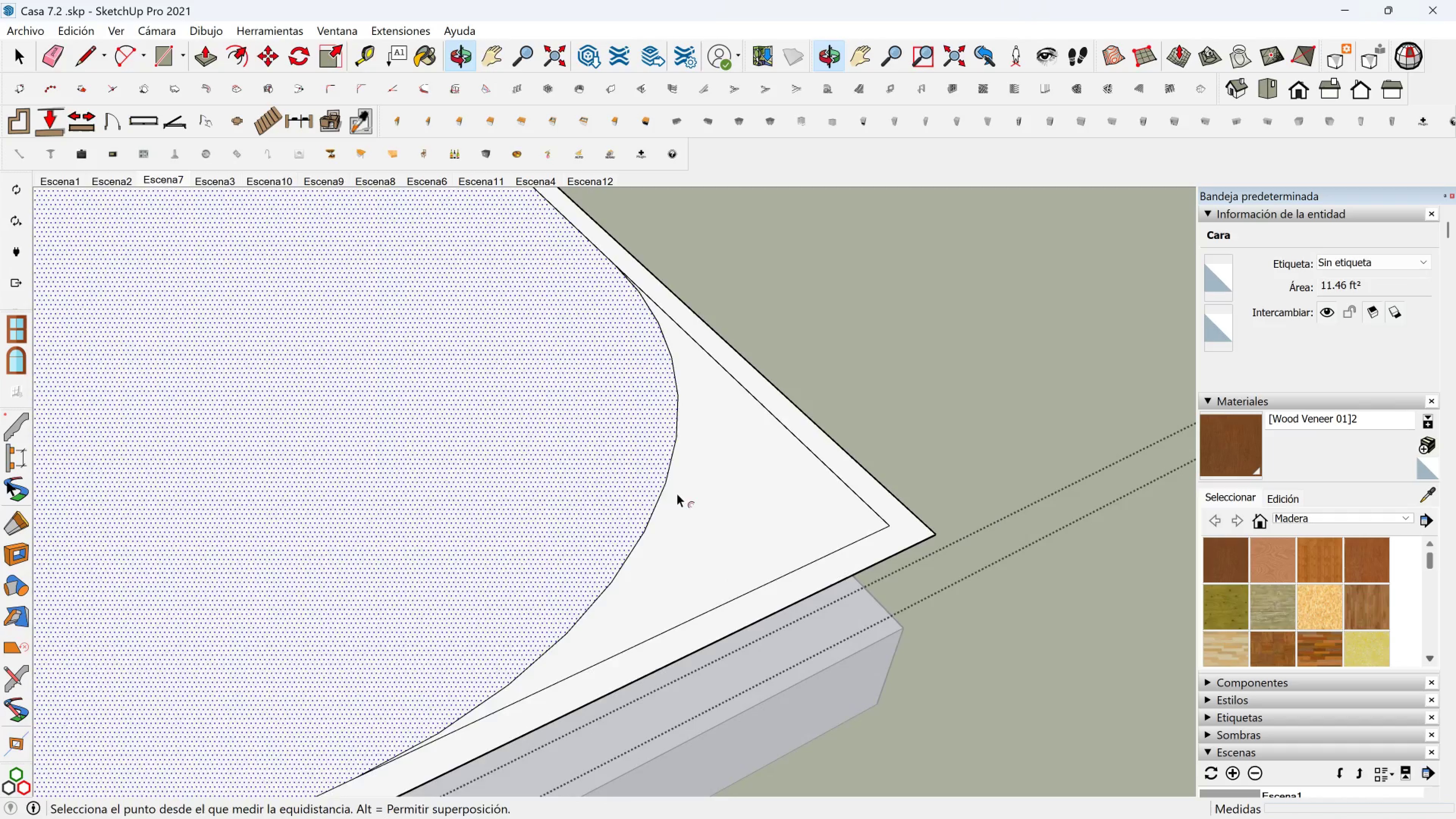 
key(Space)
 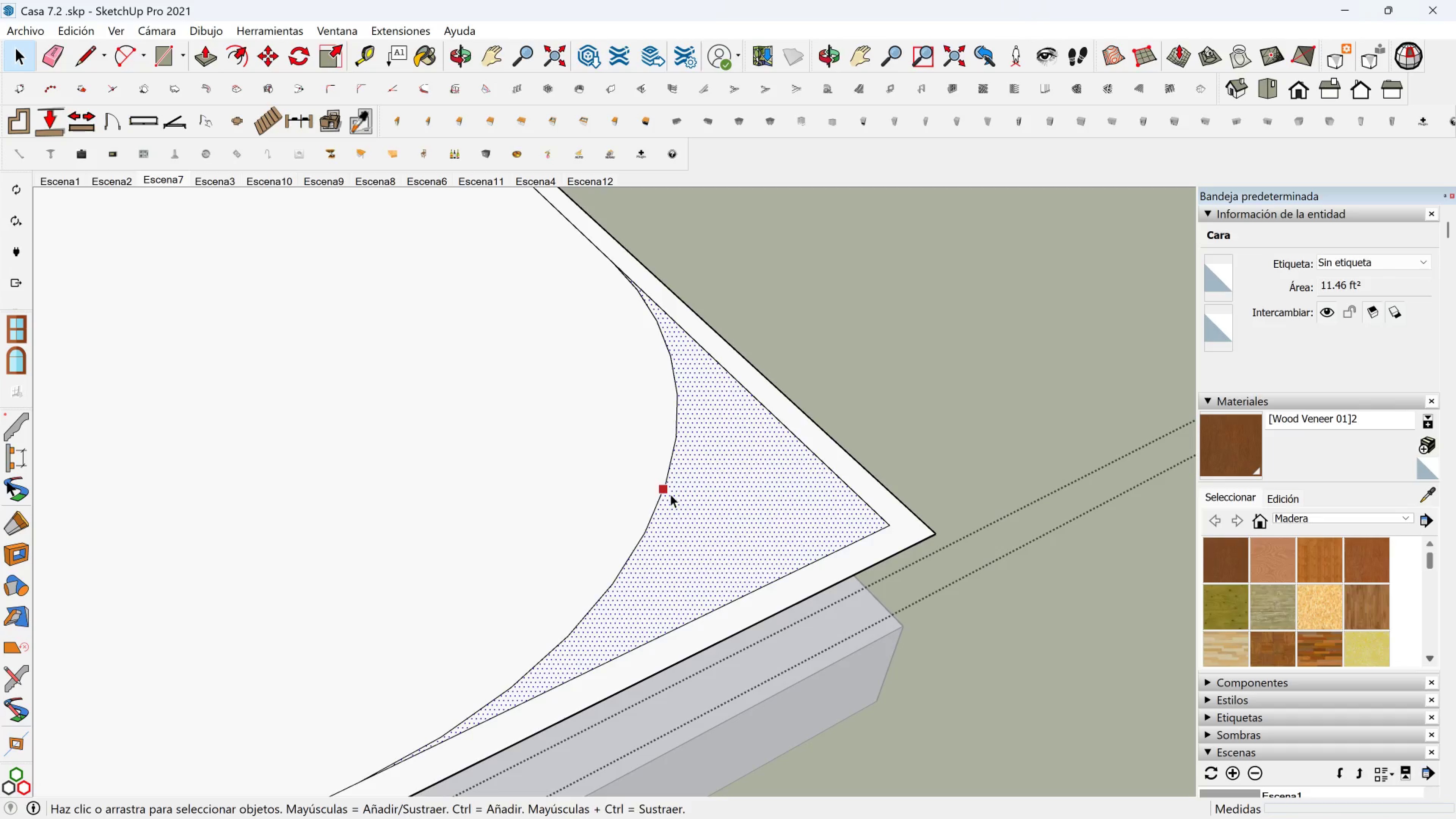 
left_click([670, 494])
 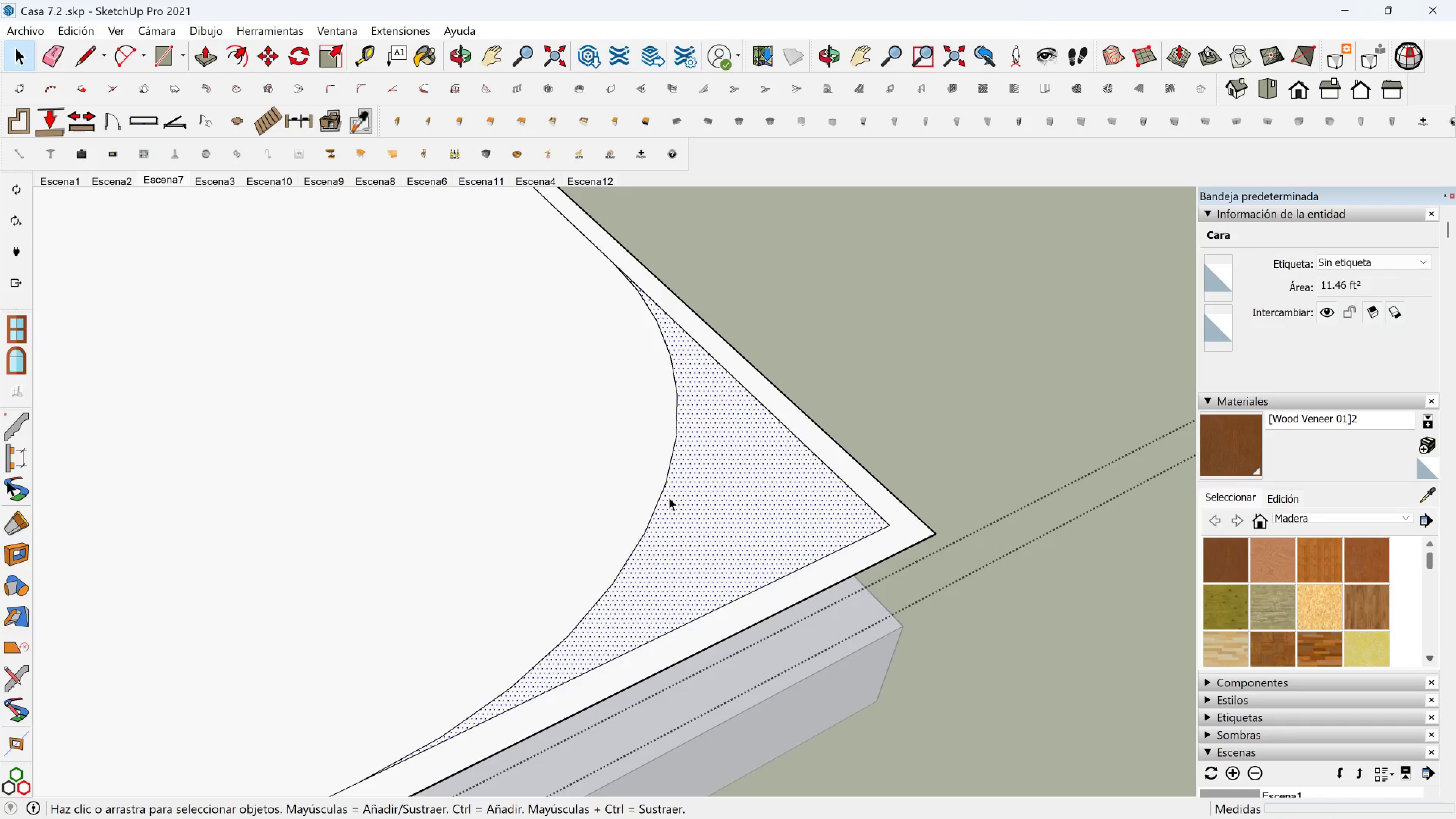 
key(Escape)
 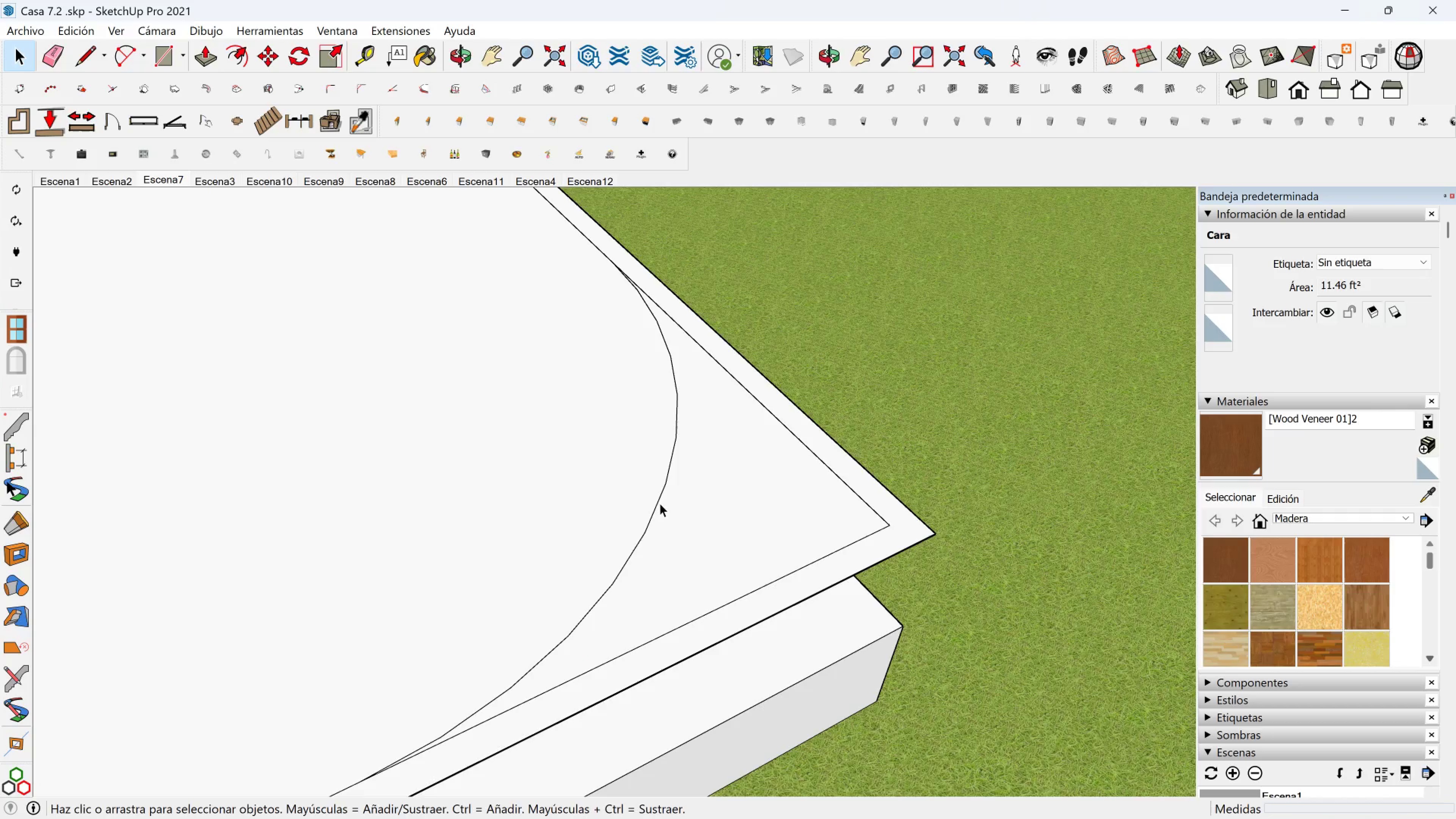 
left_click([660, 503])
 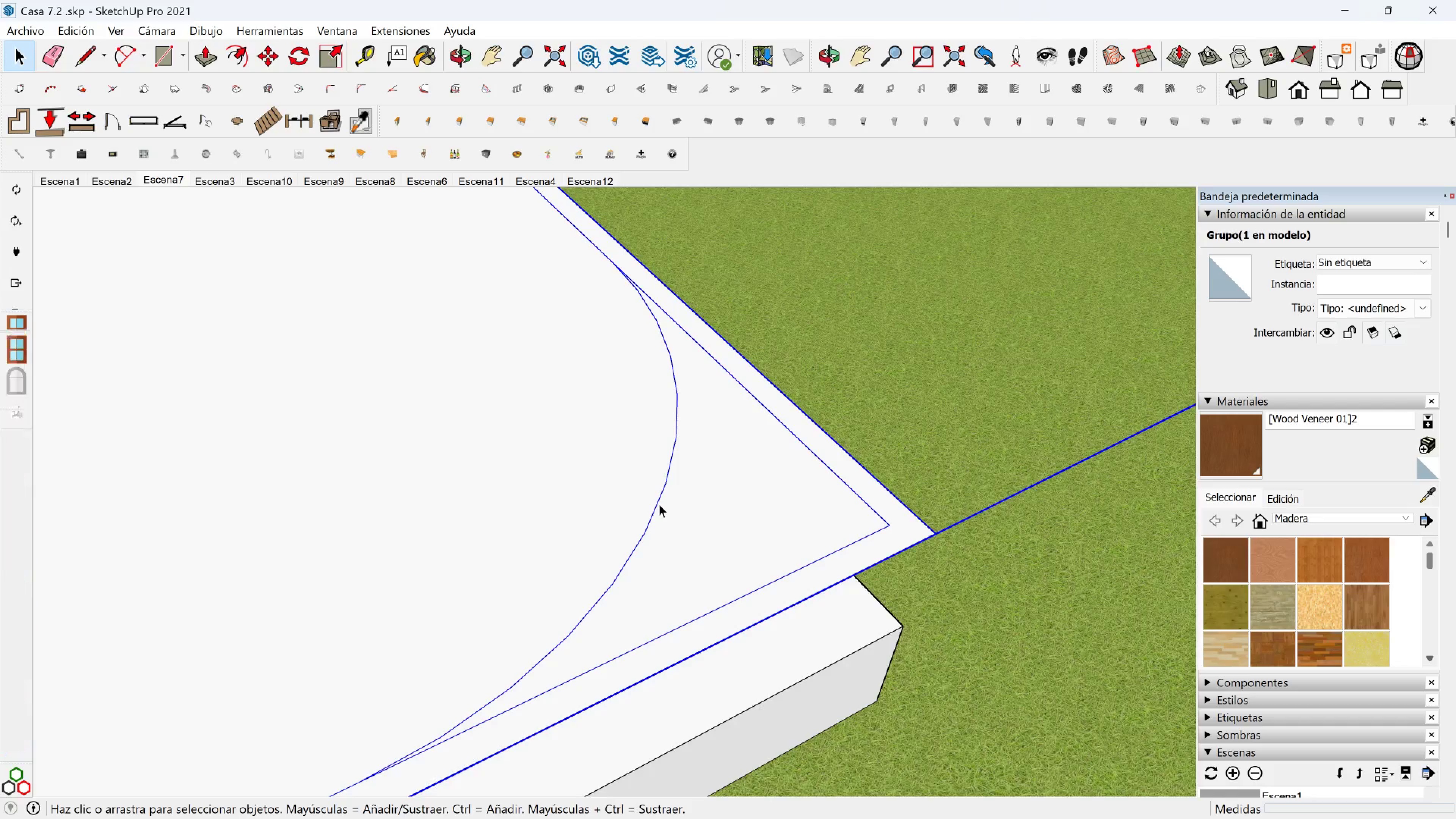 
double_click([659, 504])
 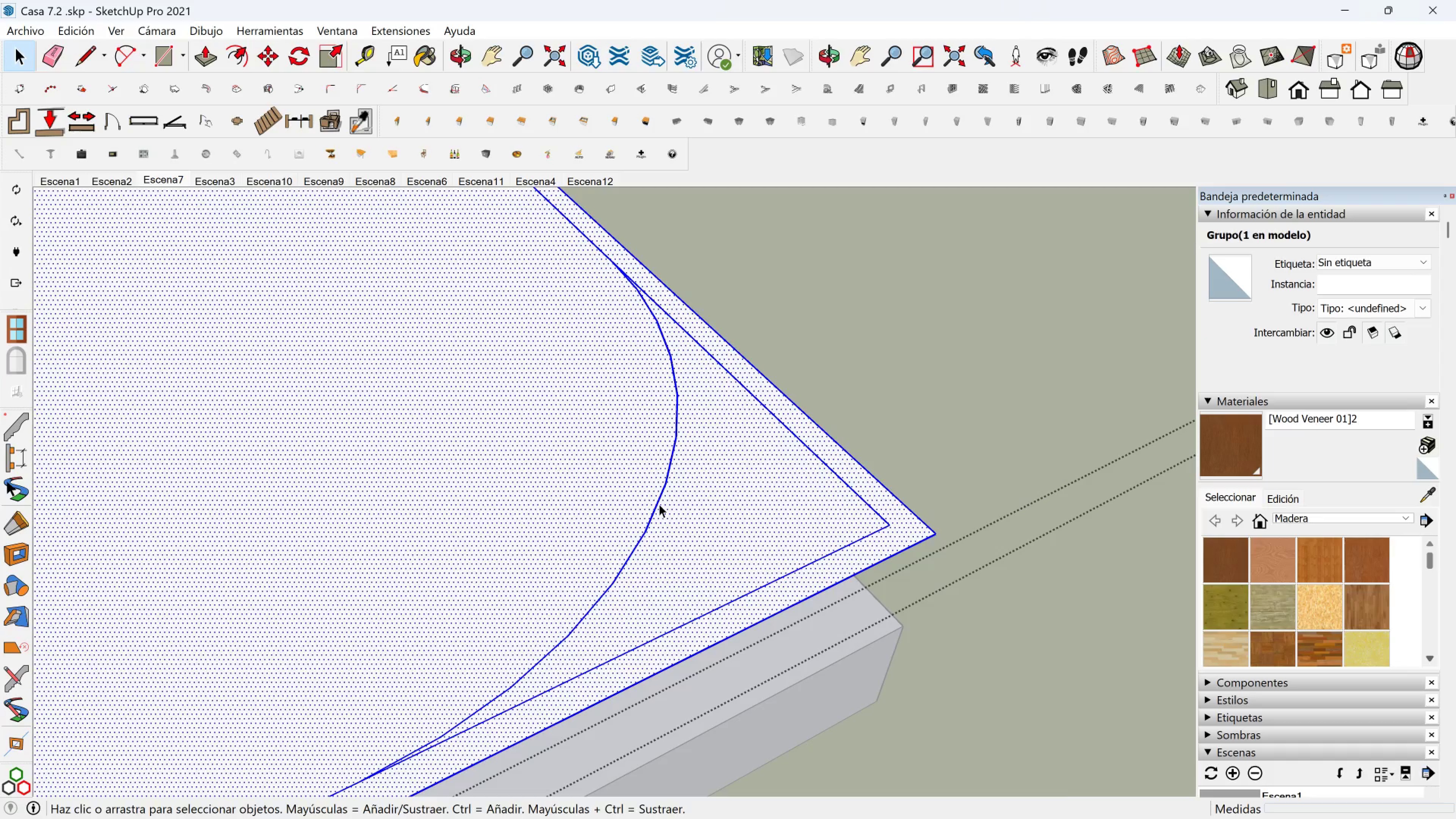 
triple_click([659, 504])
 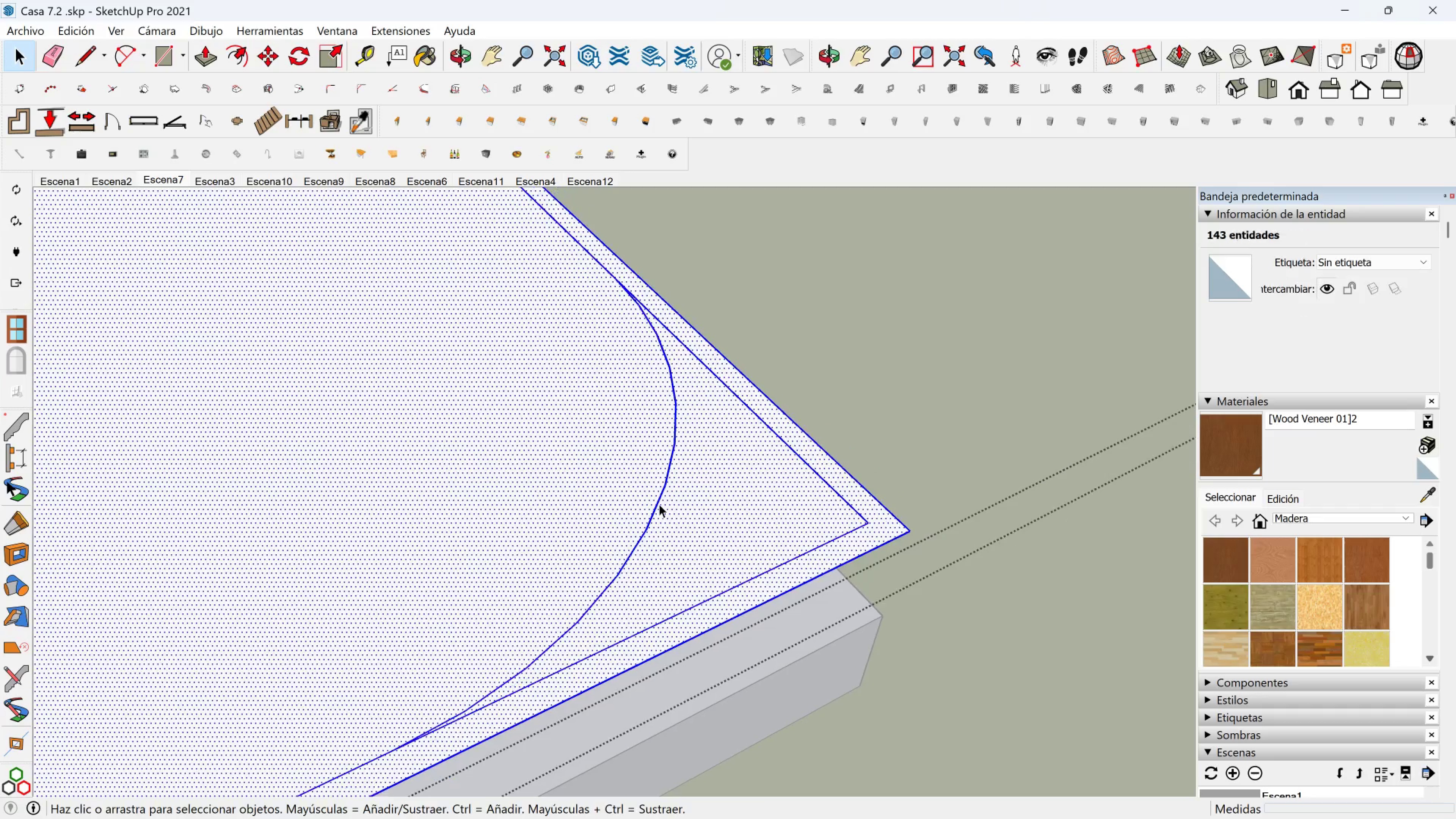 
scroll: coordinate [659, 504], scroll_direction: down, amount: 1.0
 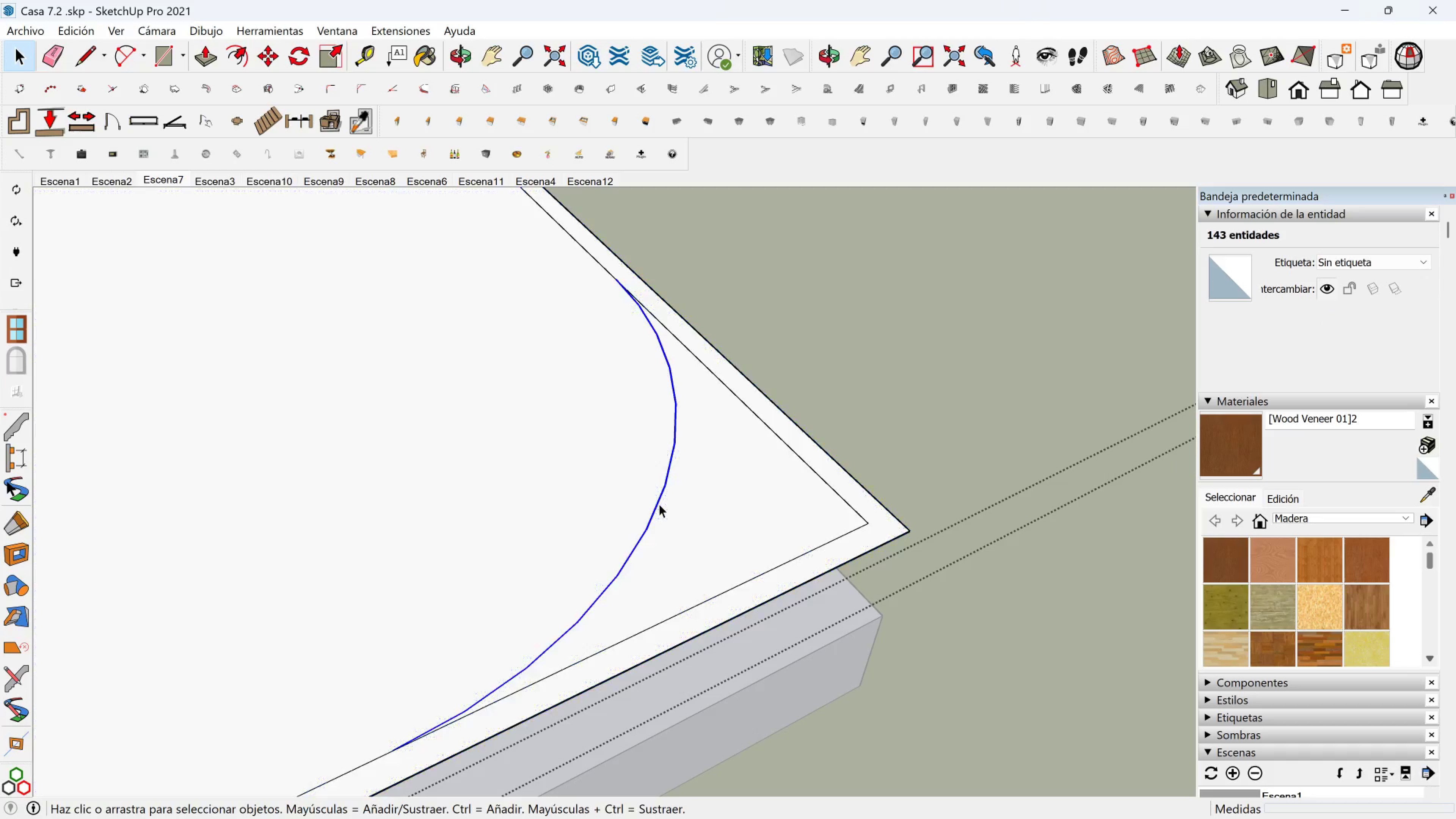 
left_click([659, 504])
 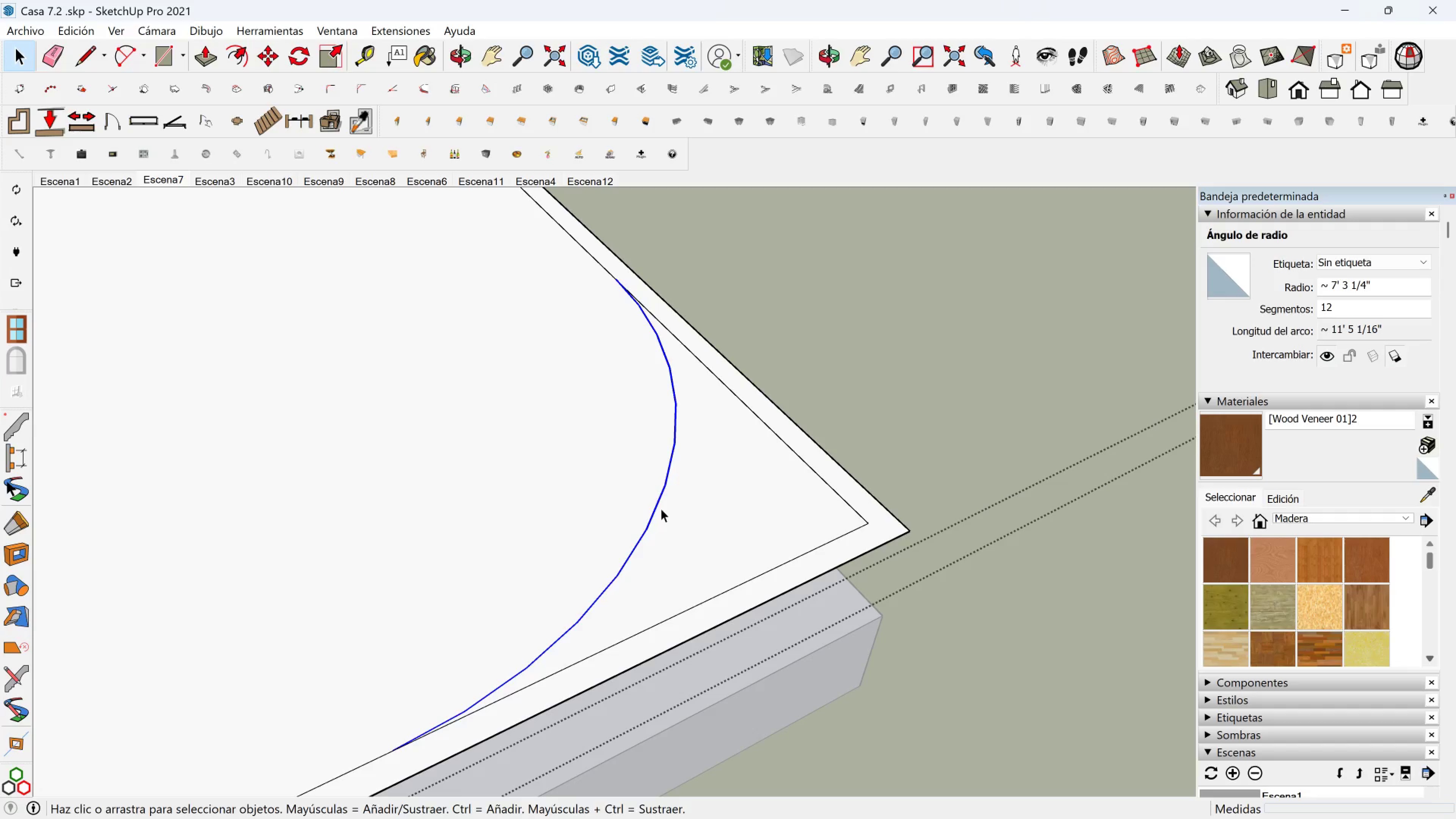 
key(M)
 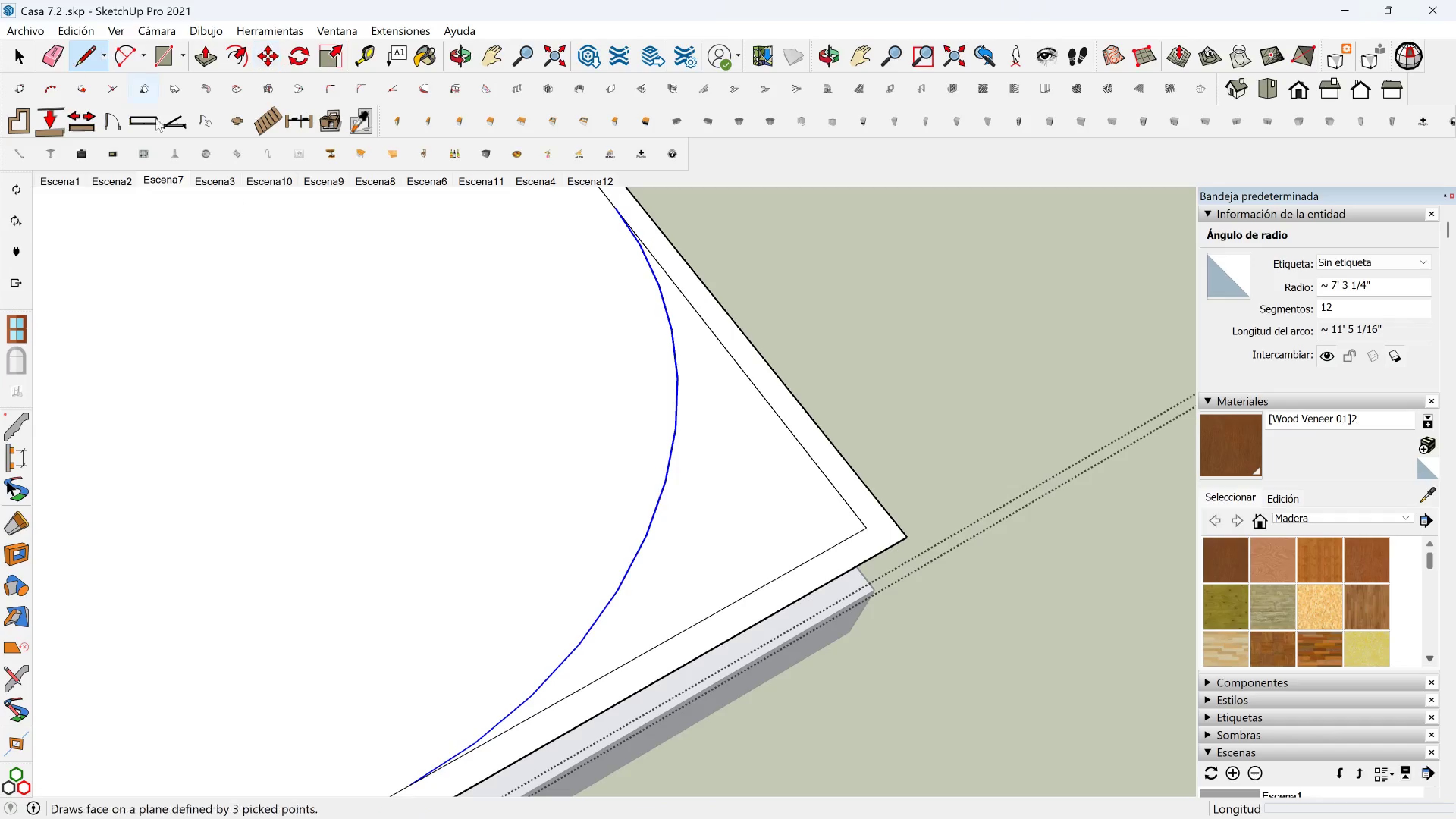 
left_click([865, 533])
 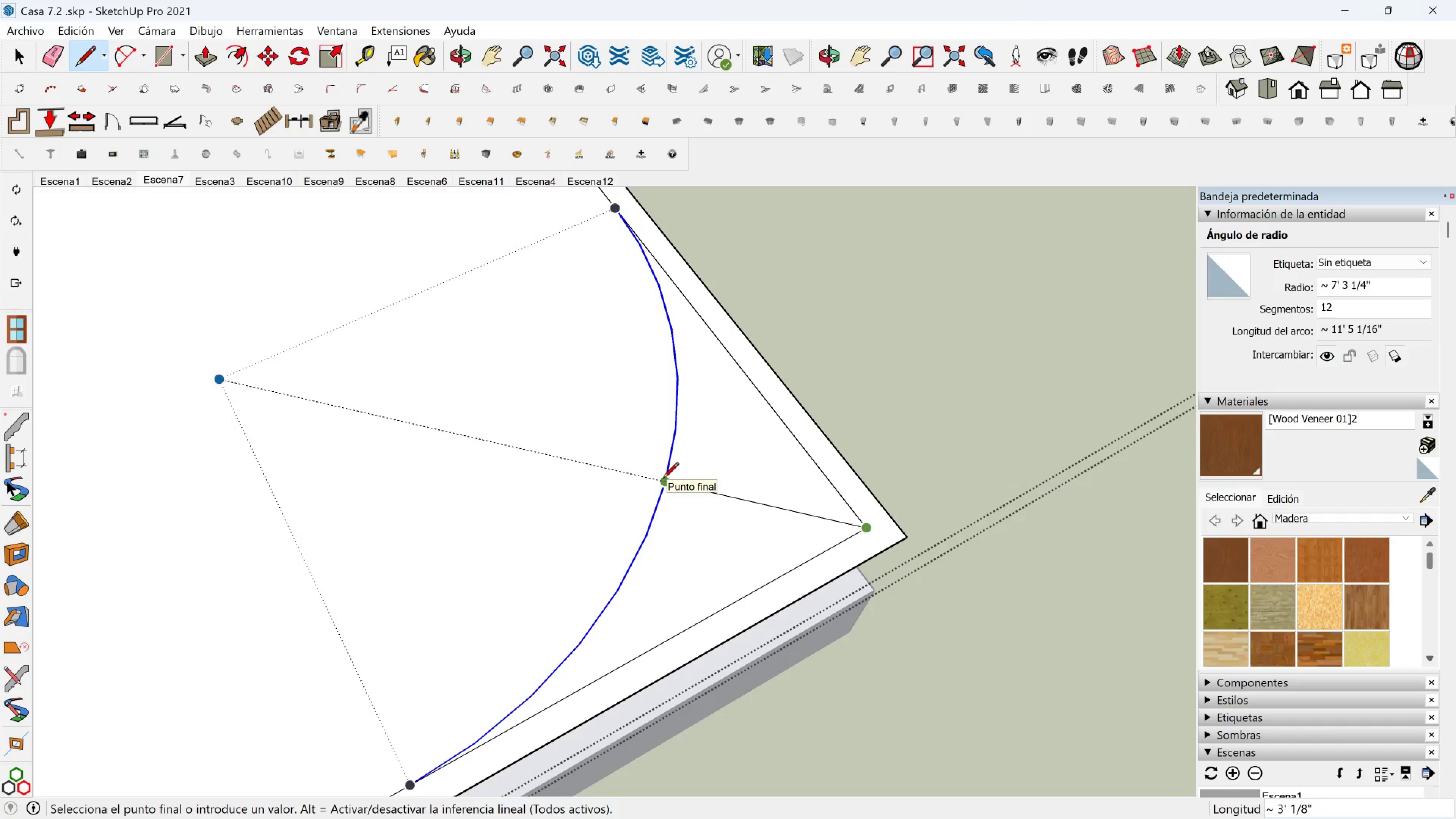 
left_click([663, 479])
 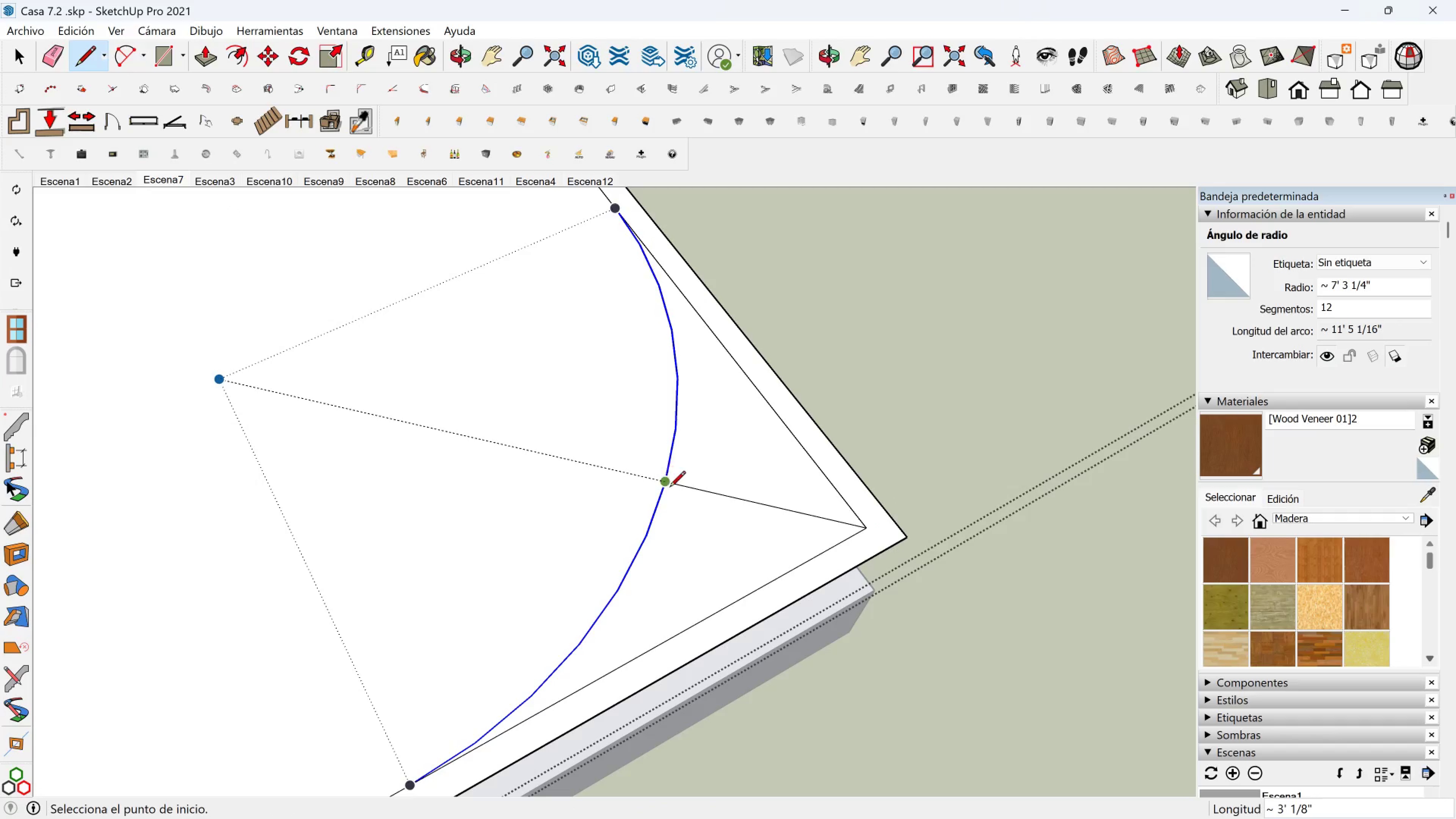 
key(Space)
 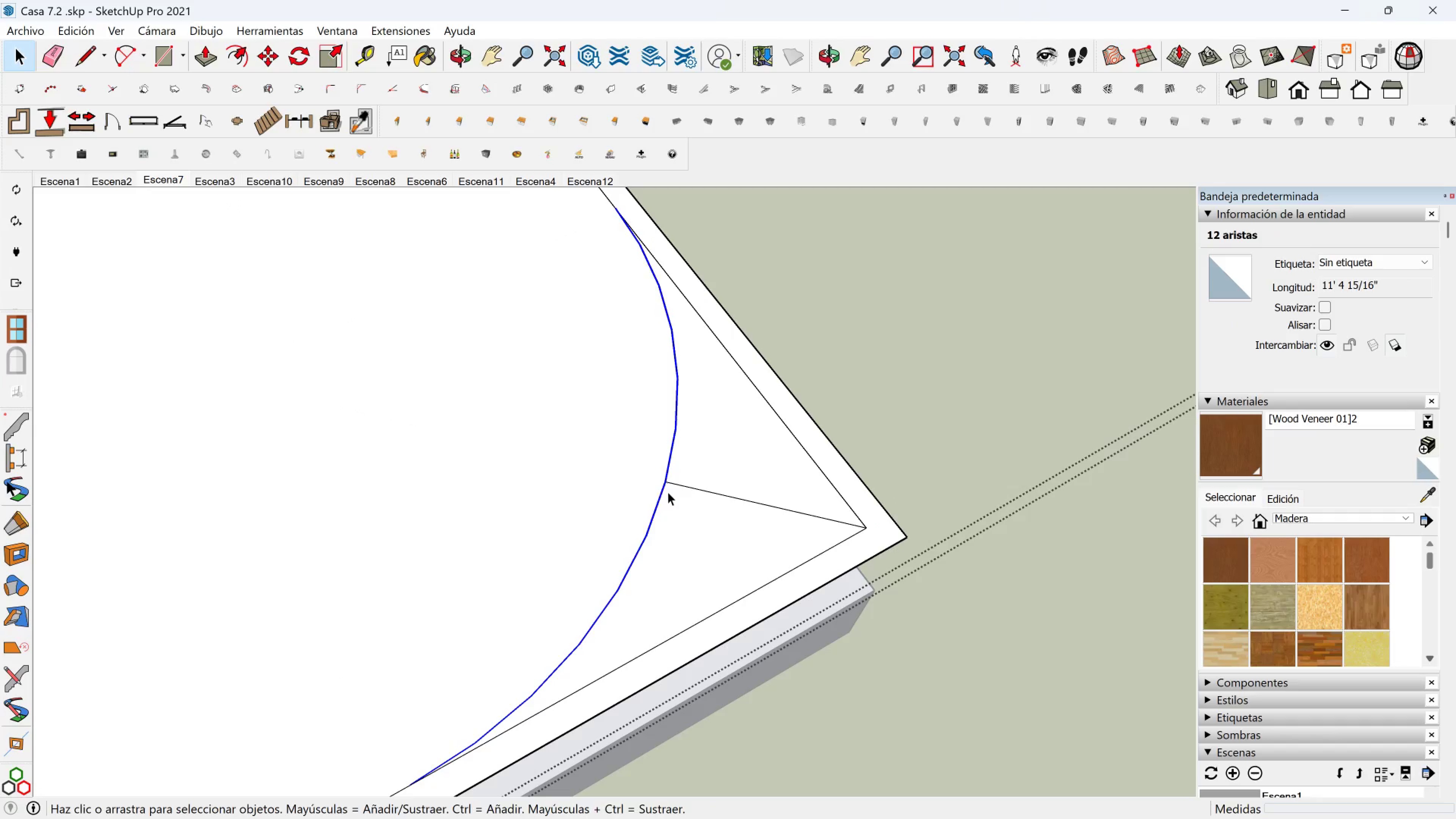 
key(M)
 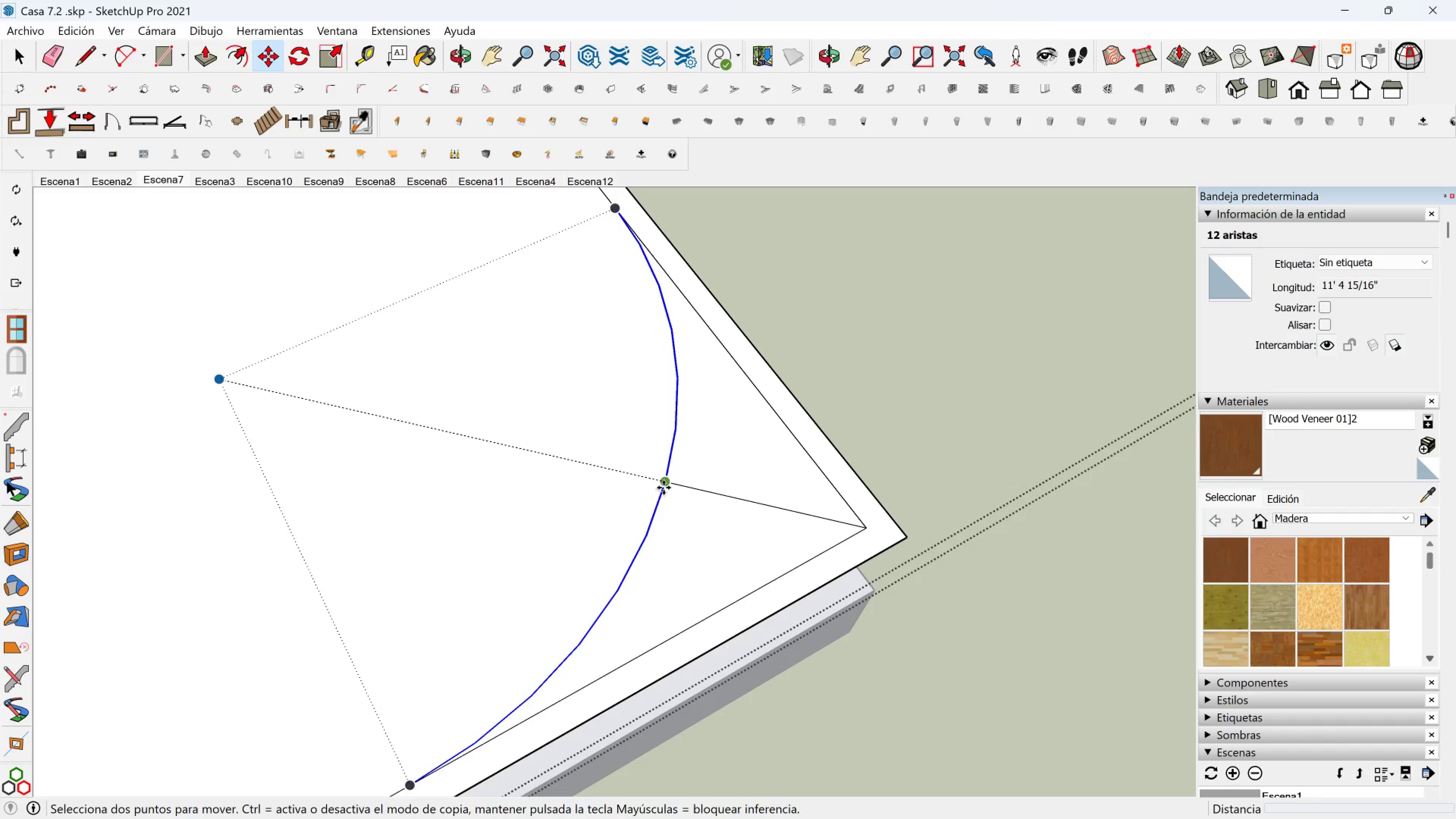 
left_click([664, 488])
 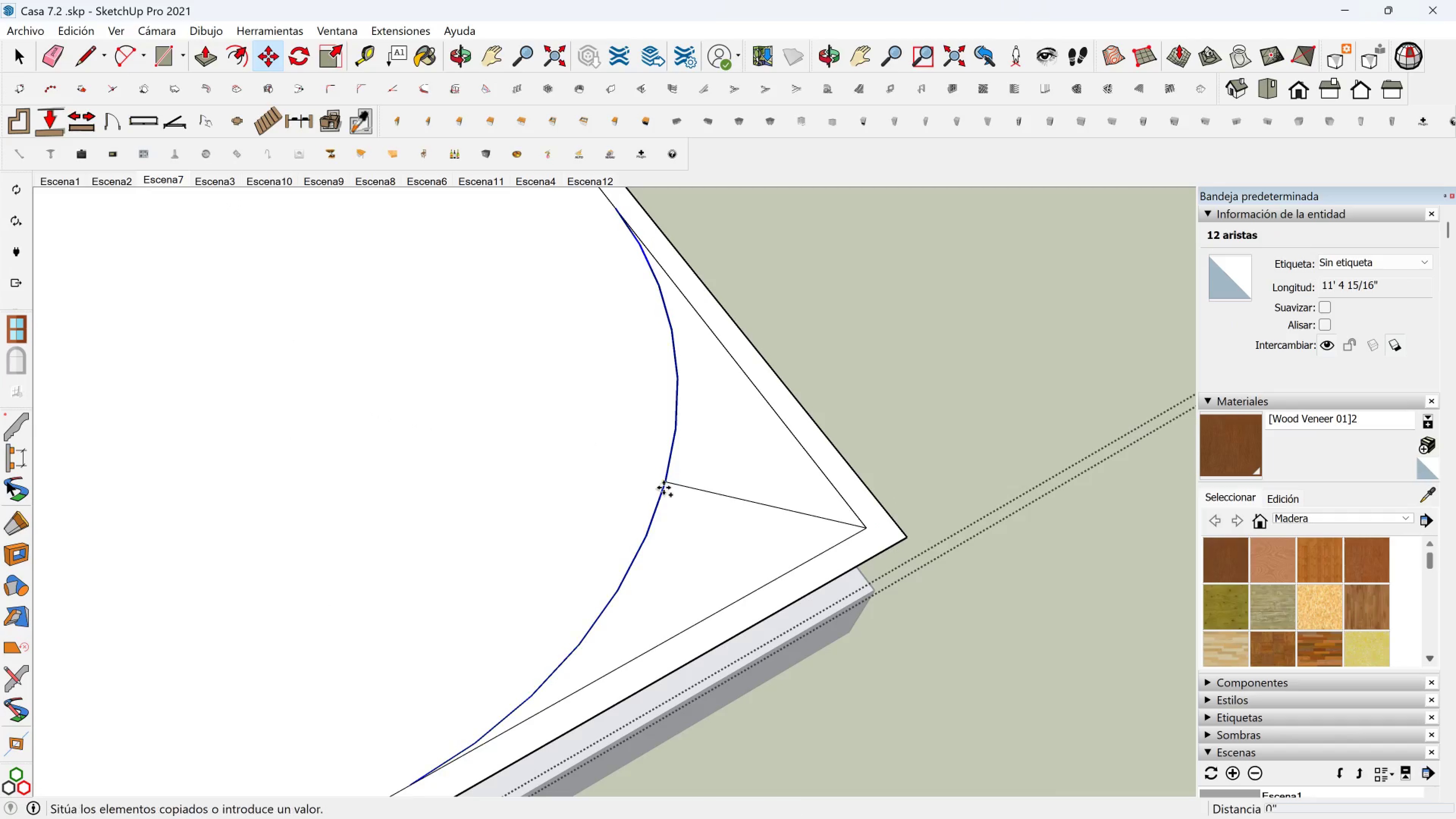 
key(Control+ControlLeft)
 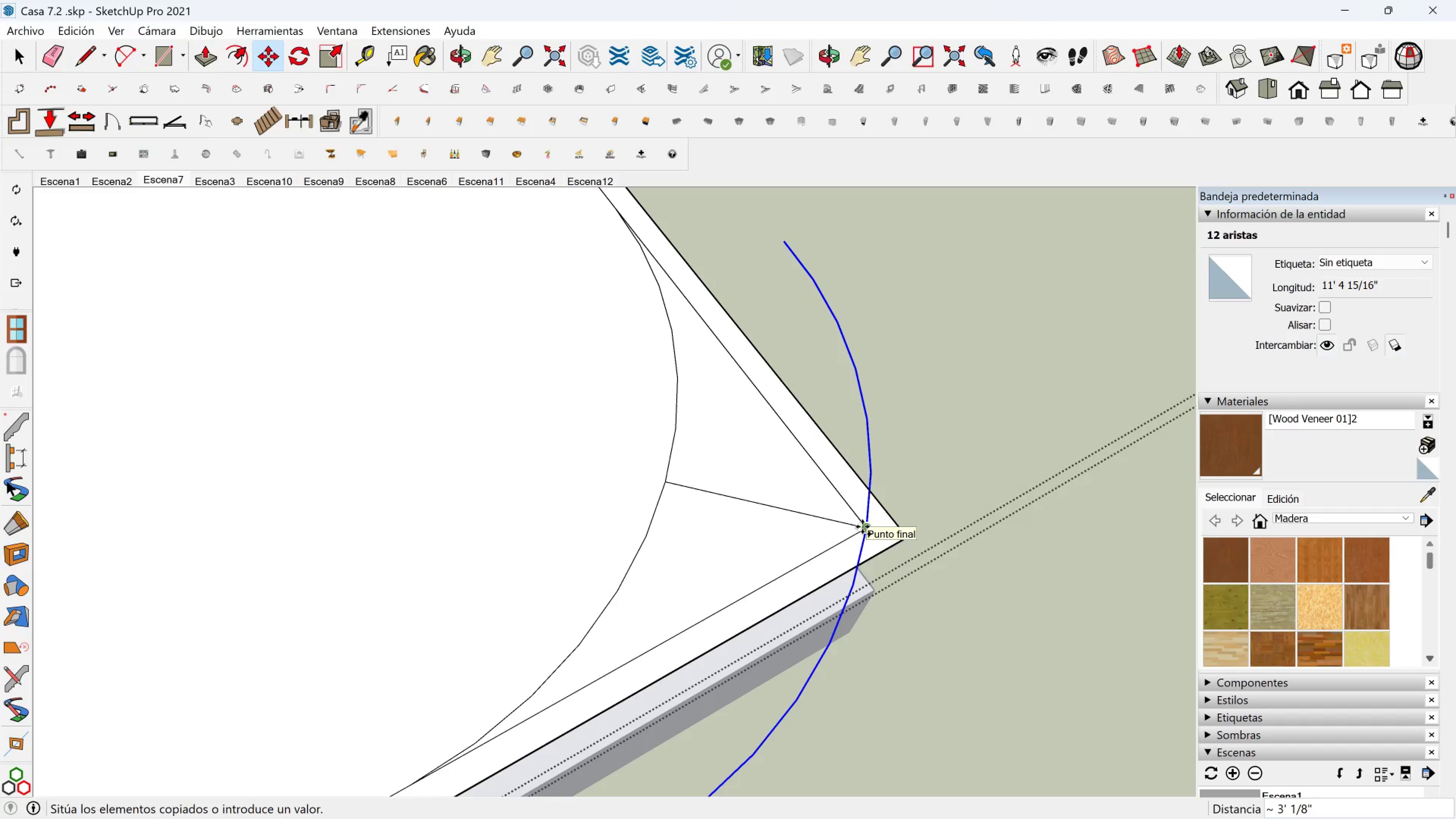 
key(5)
 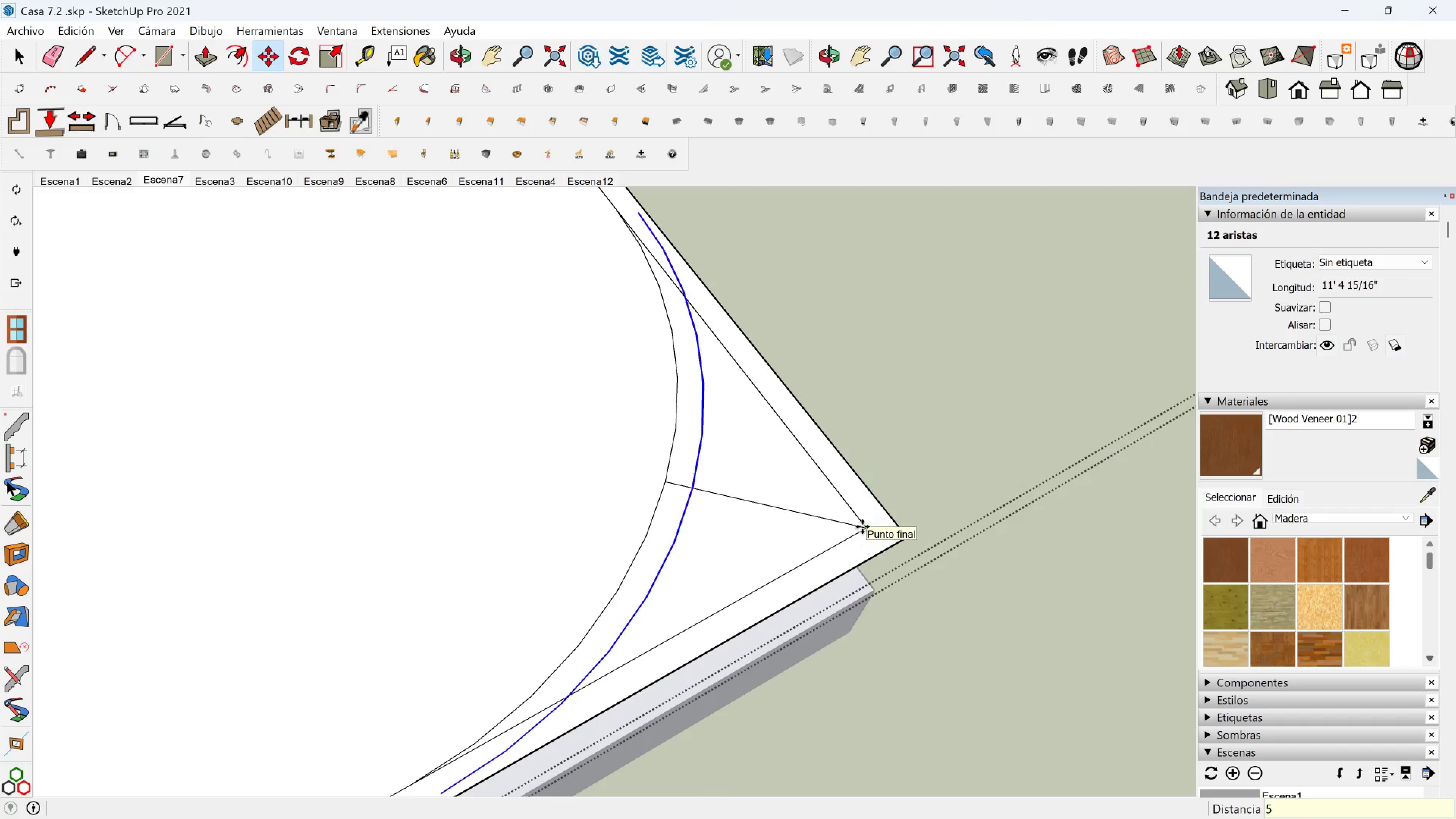 
key(Enter)
 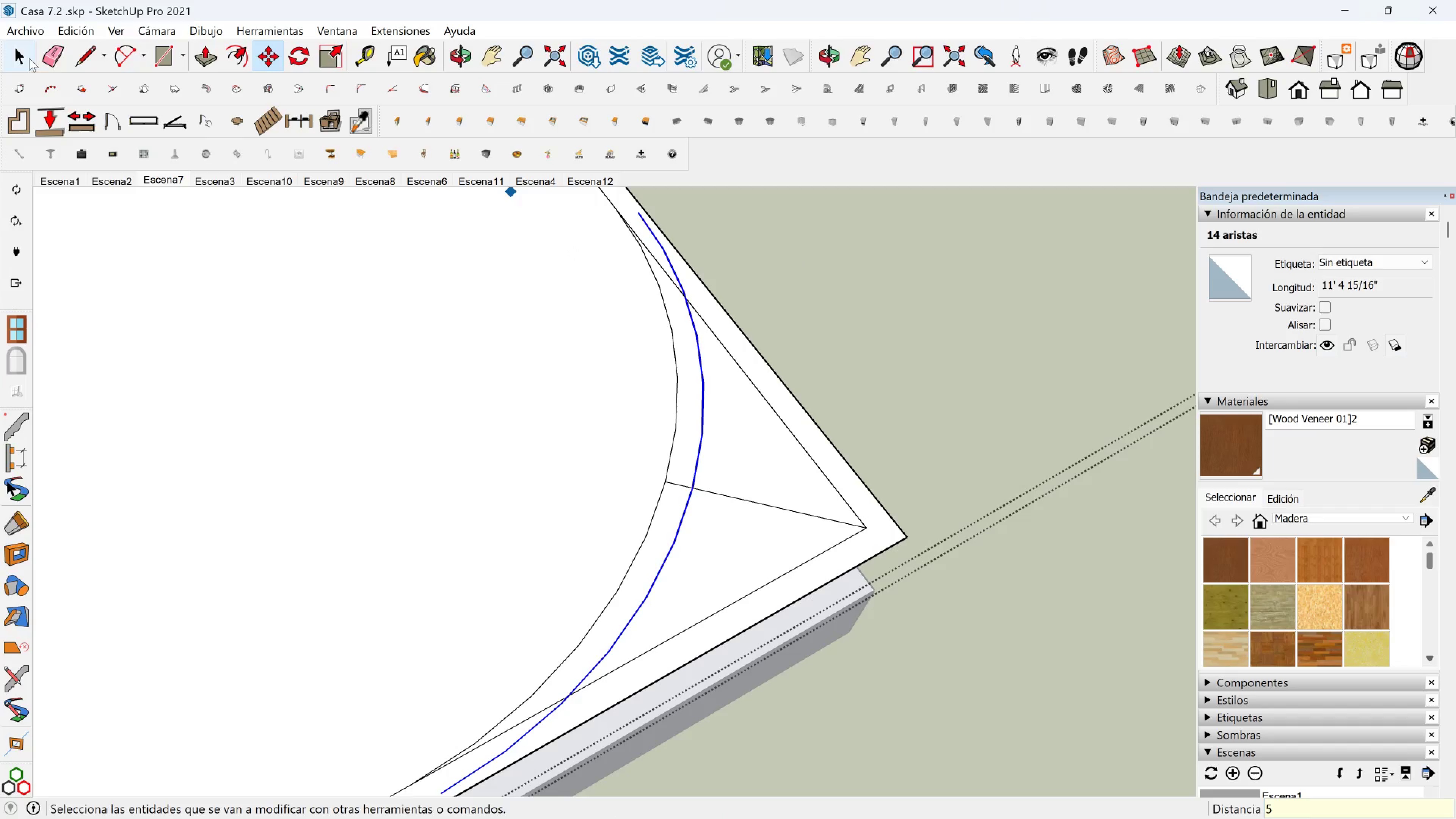 
left_click([45, 58])
 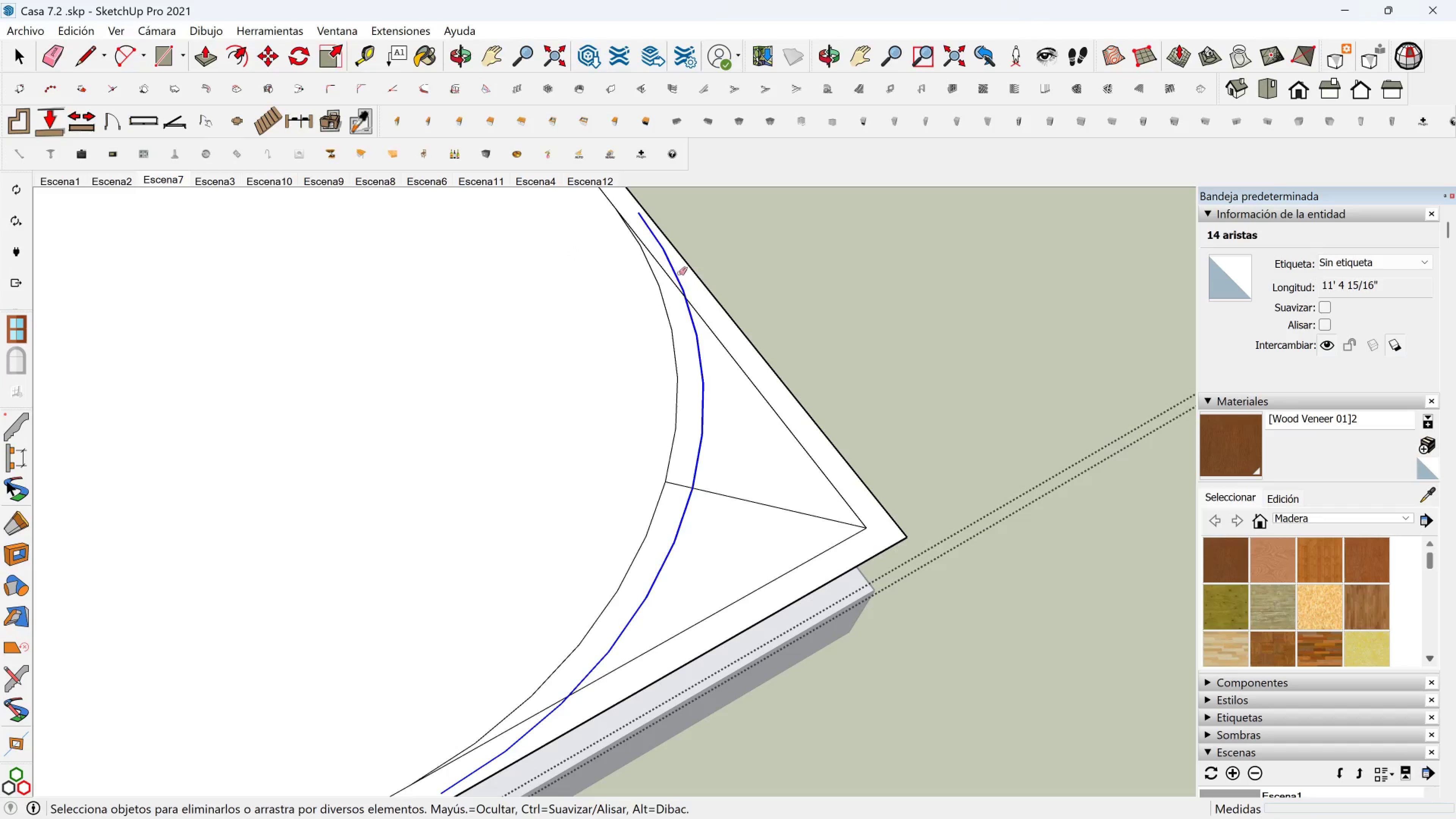 
left_click([679, 273])
 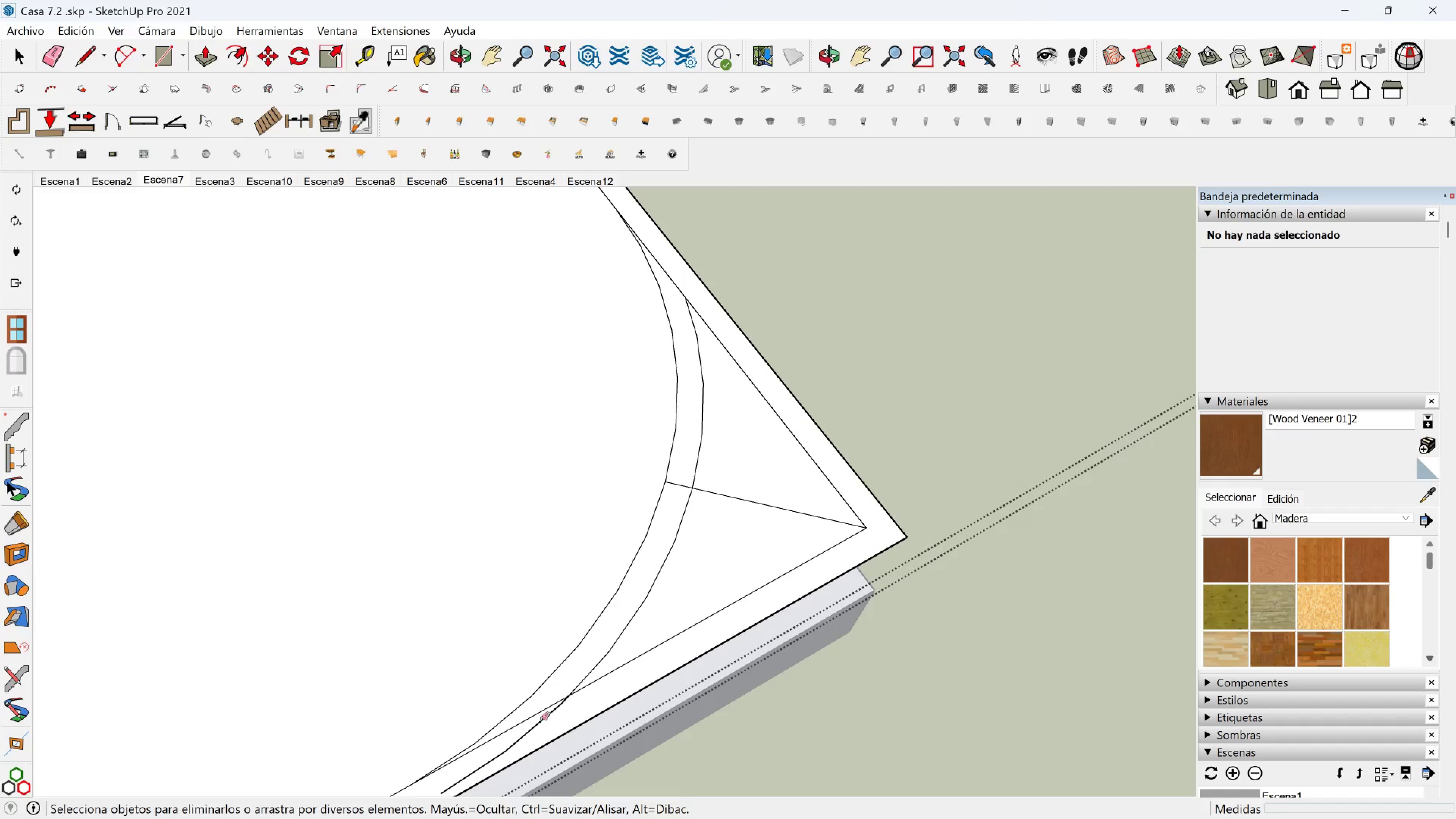 
left_click([542, 719])
 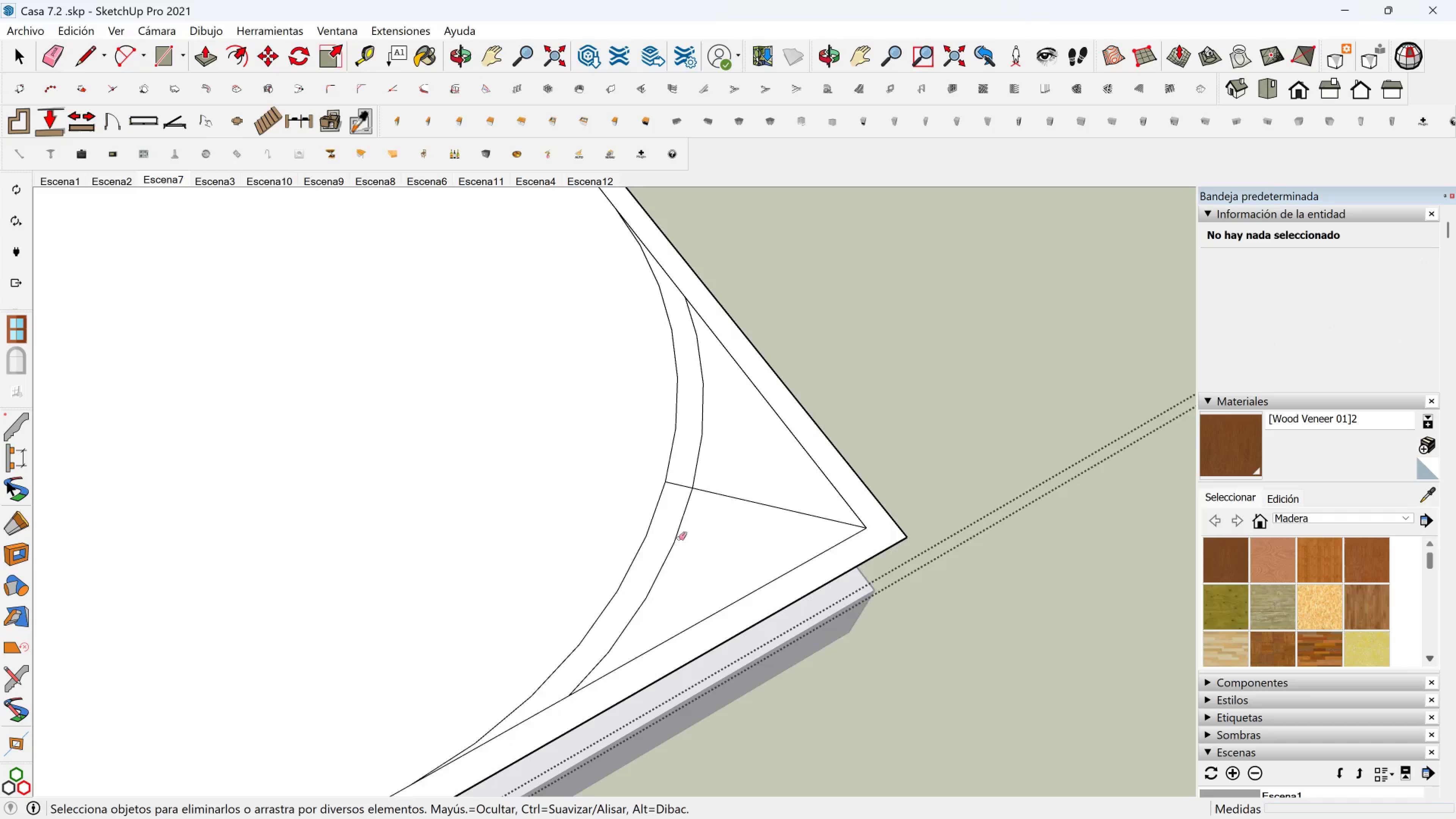 
scroll: coordinate [683, 521], scroll_direction: down, amount: 2.0
 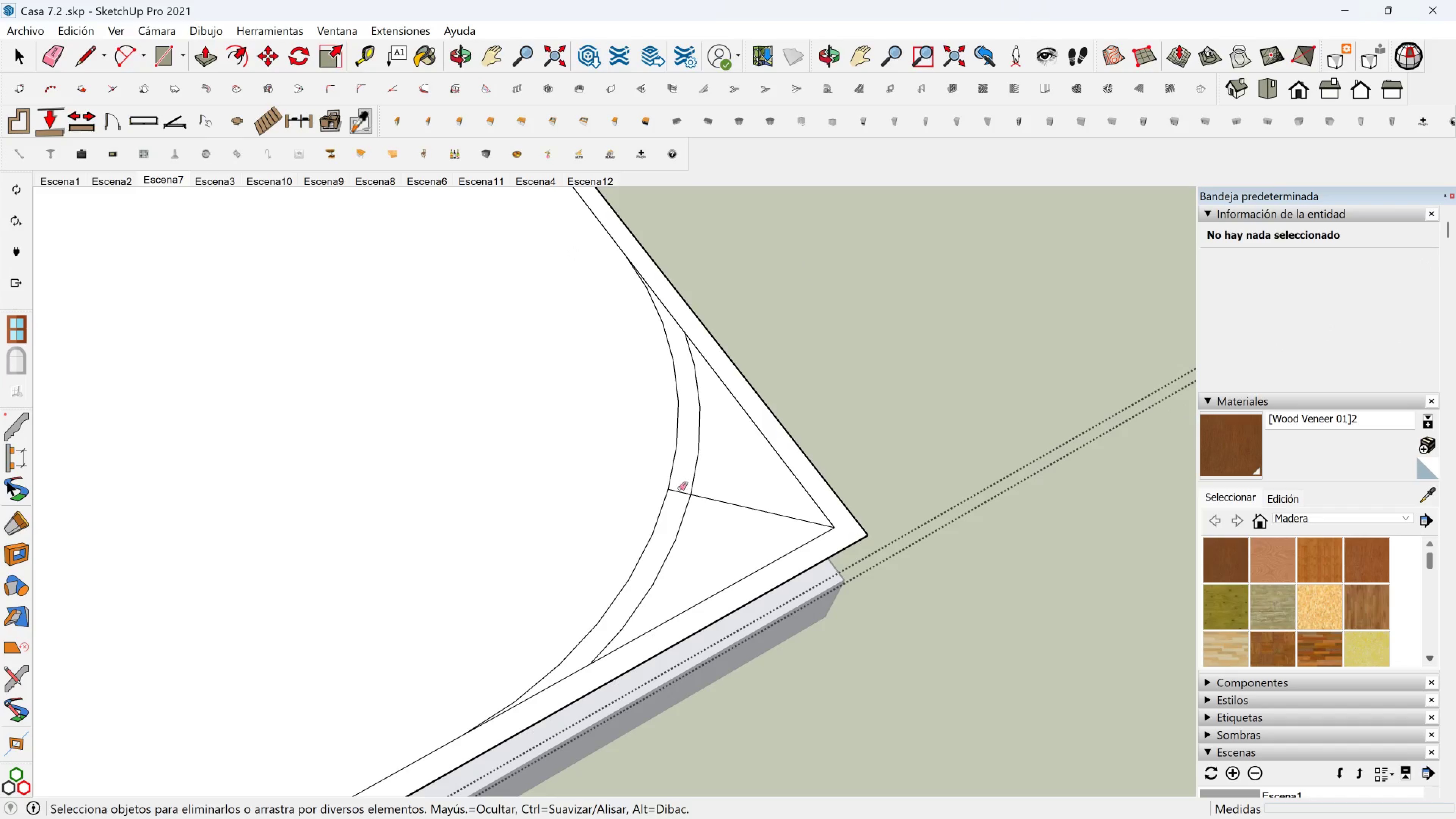 
left_click([679, 488])
 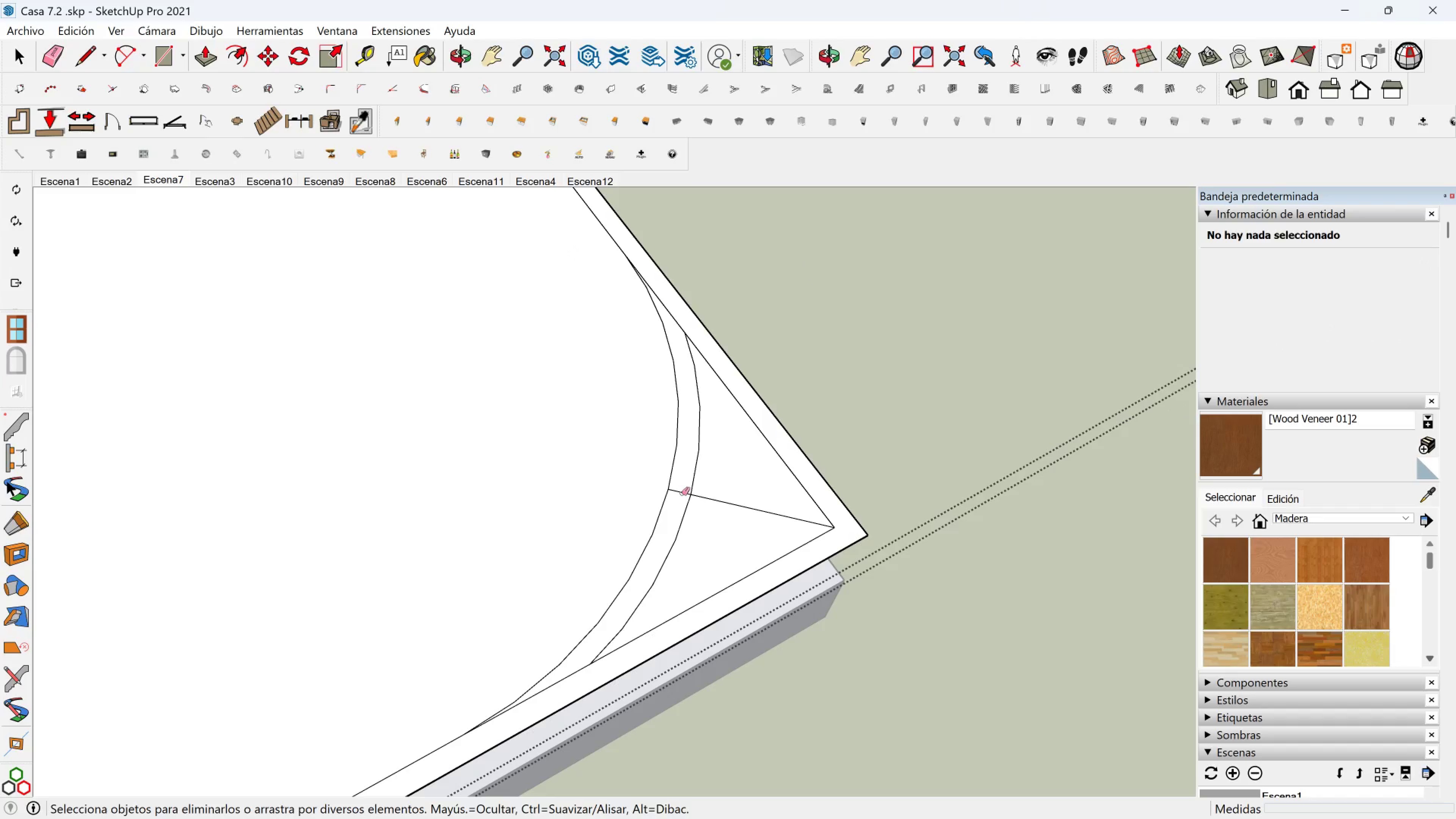 
left_click([681, 494])
 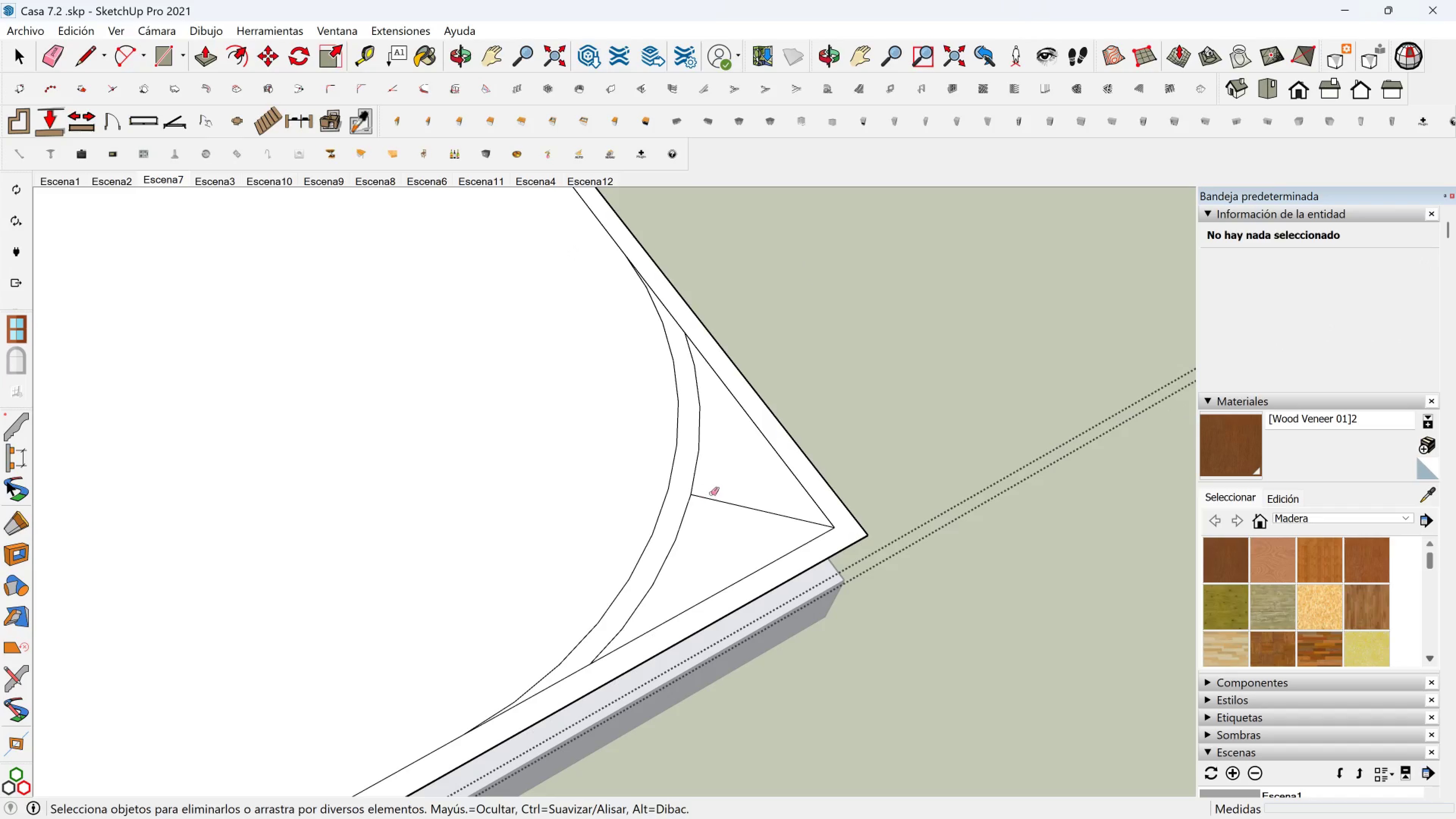 
left_click_drag(start_coordinate=[711, 494], to_coordinate=[708, 508])
 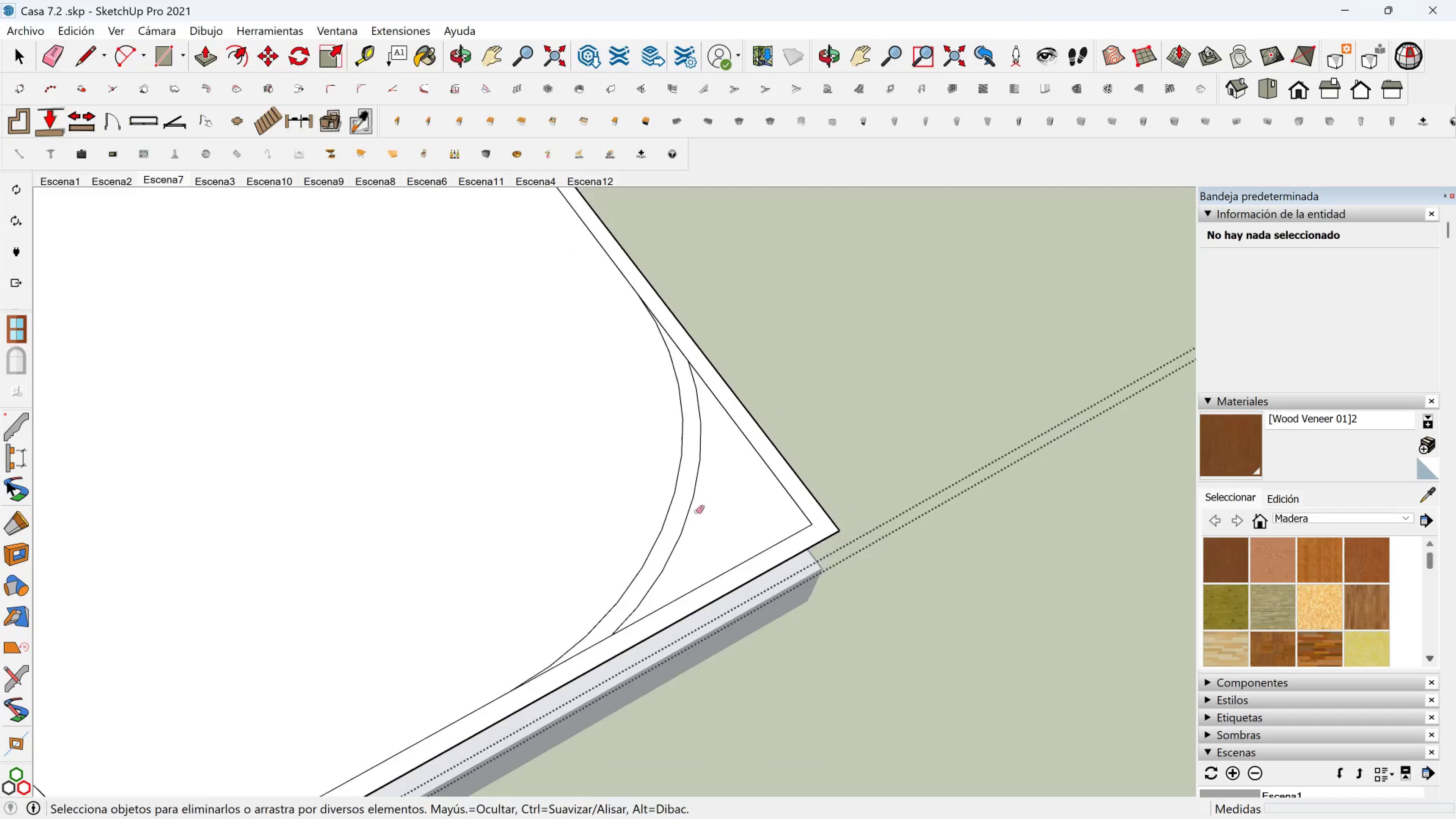 
scroll: coordinate [694, 512], scroll_direction: down, amount: 4.0
 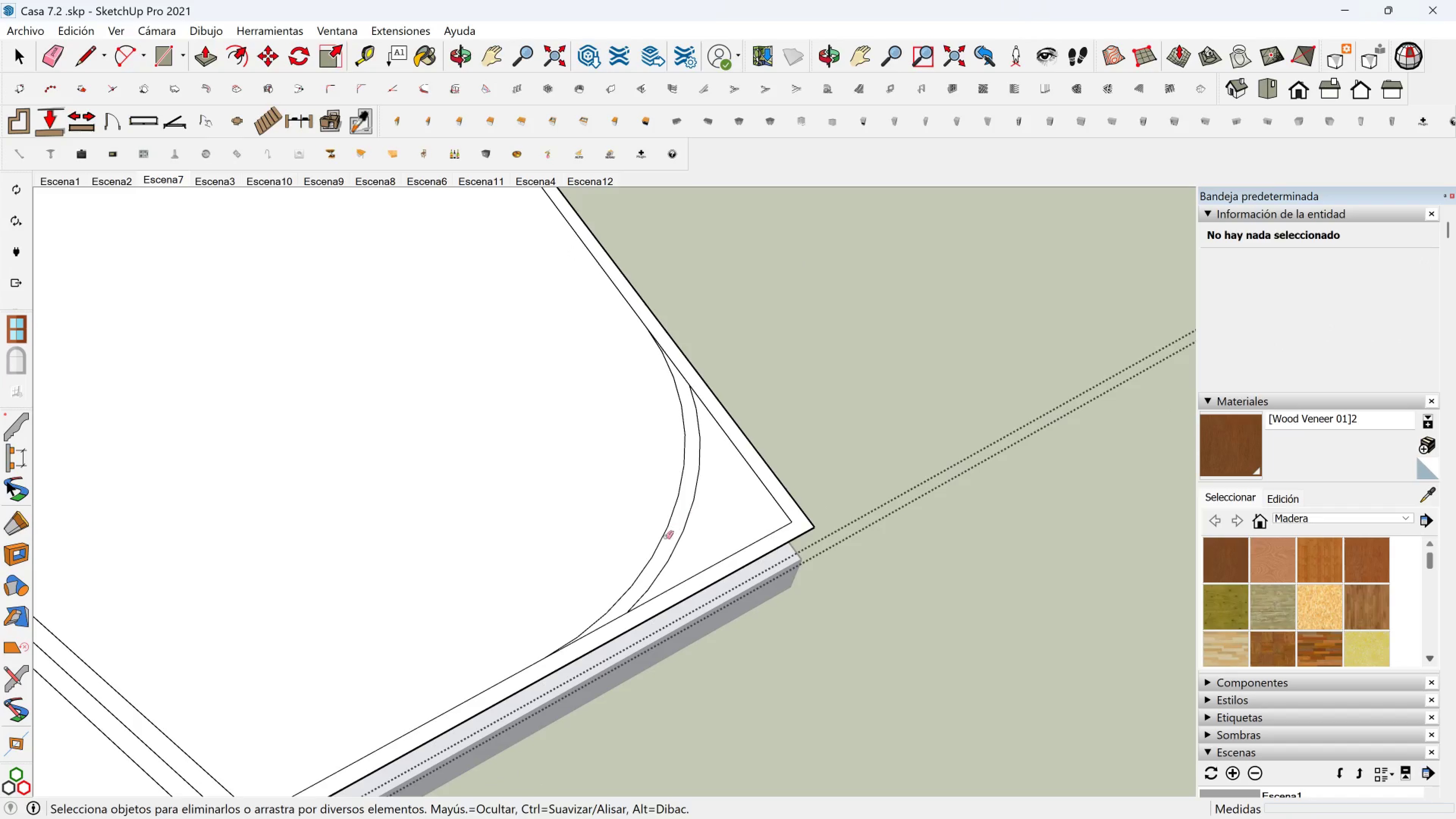 
hold_key(key=ShiftLeft, duration=0.34)
 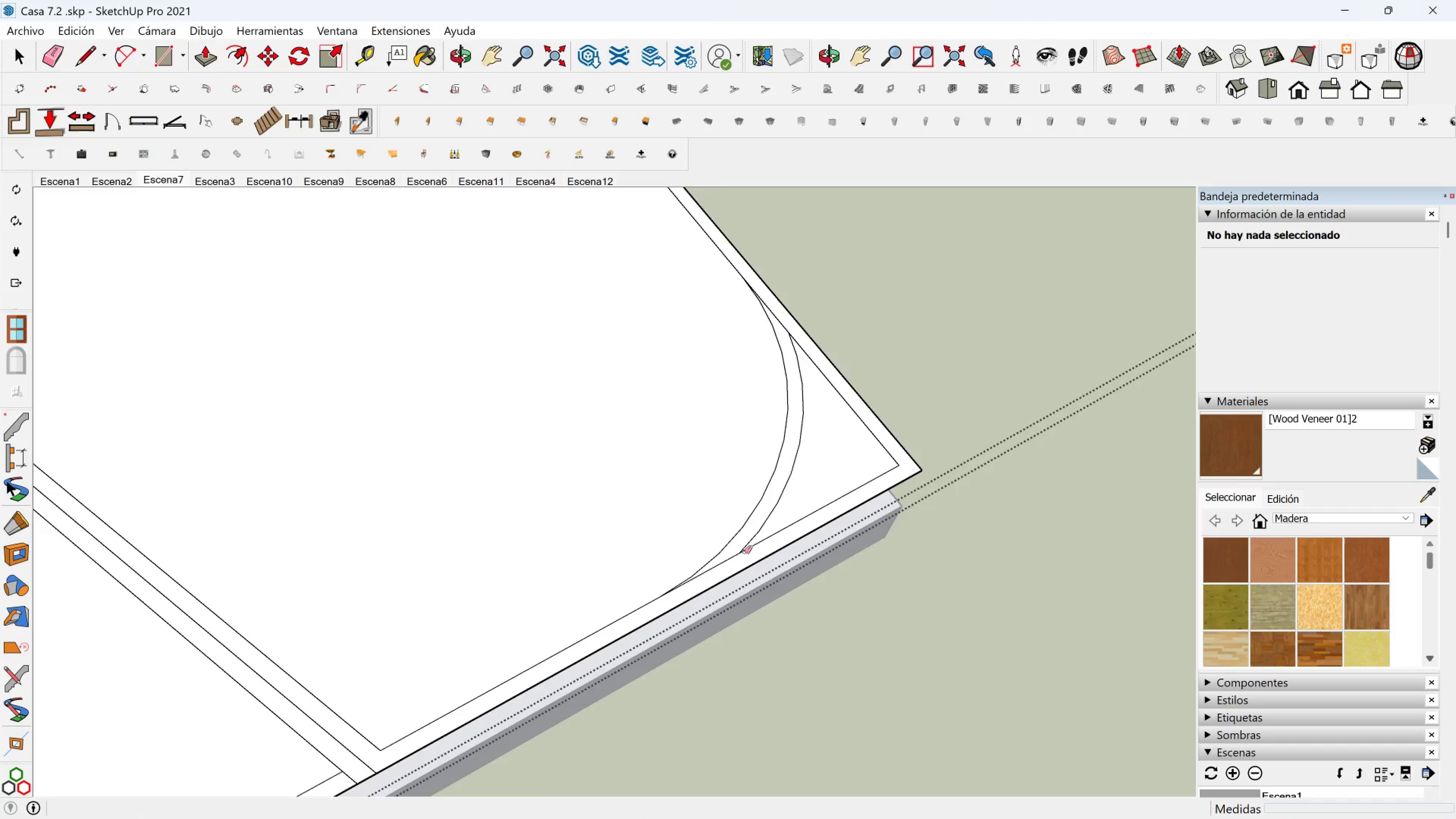 
scroll: coordinate [734, 557], scroll_direction: up, amount: 3.0
 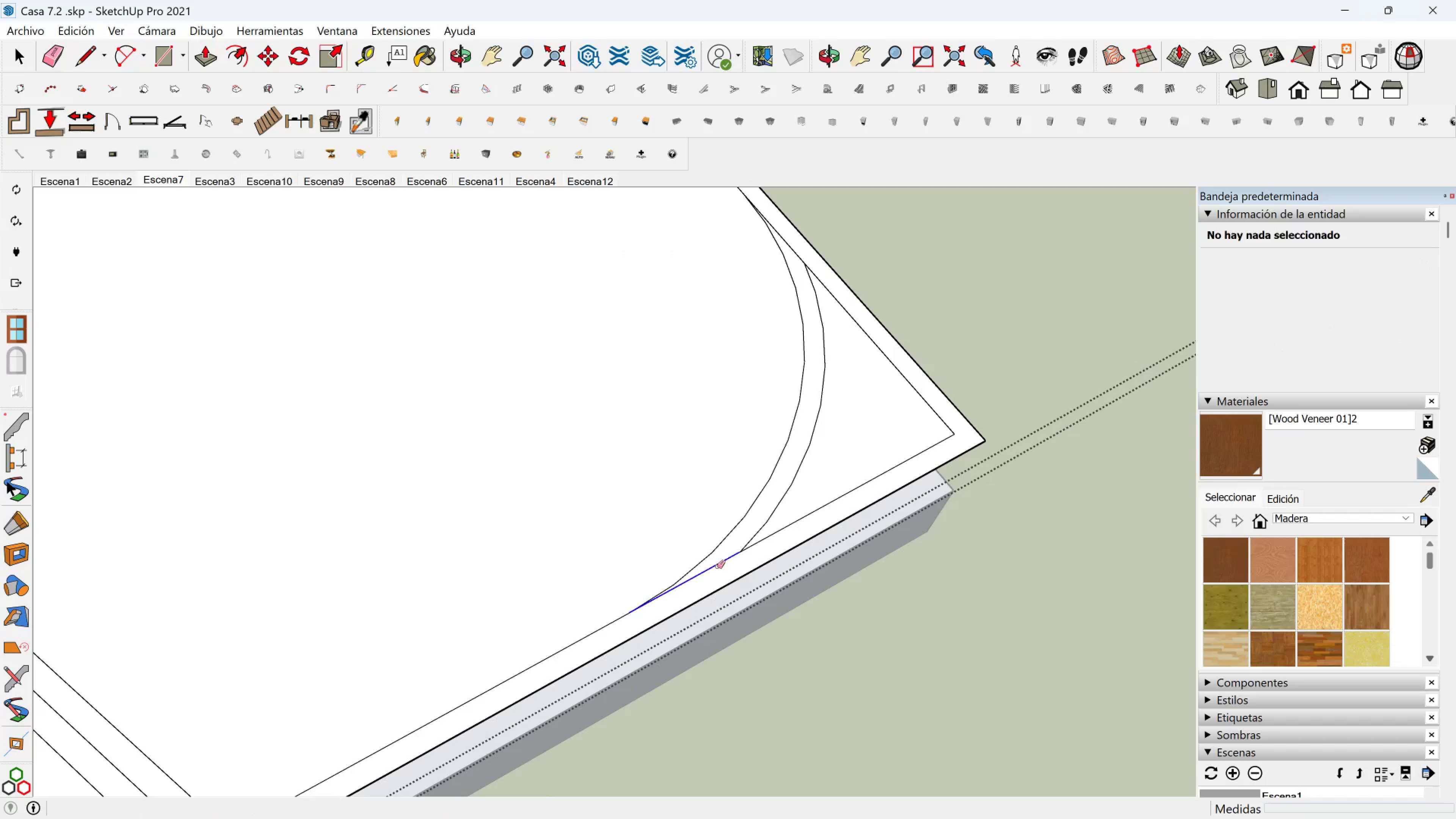 
left_click([717, 567])
 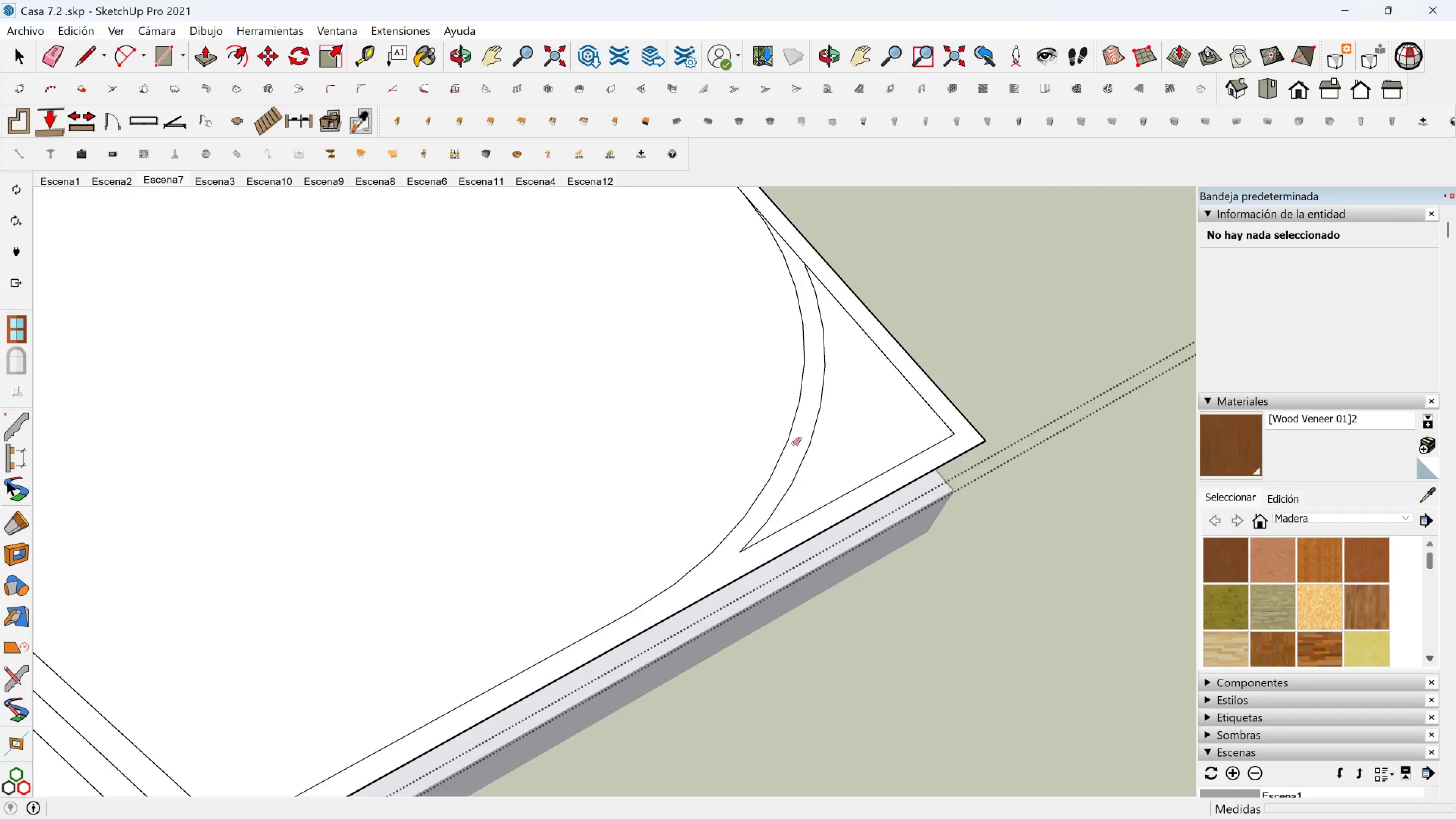 
hold_key(key=ShiftLeft, duration=0.39)
 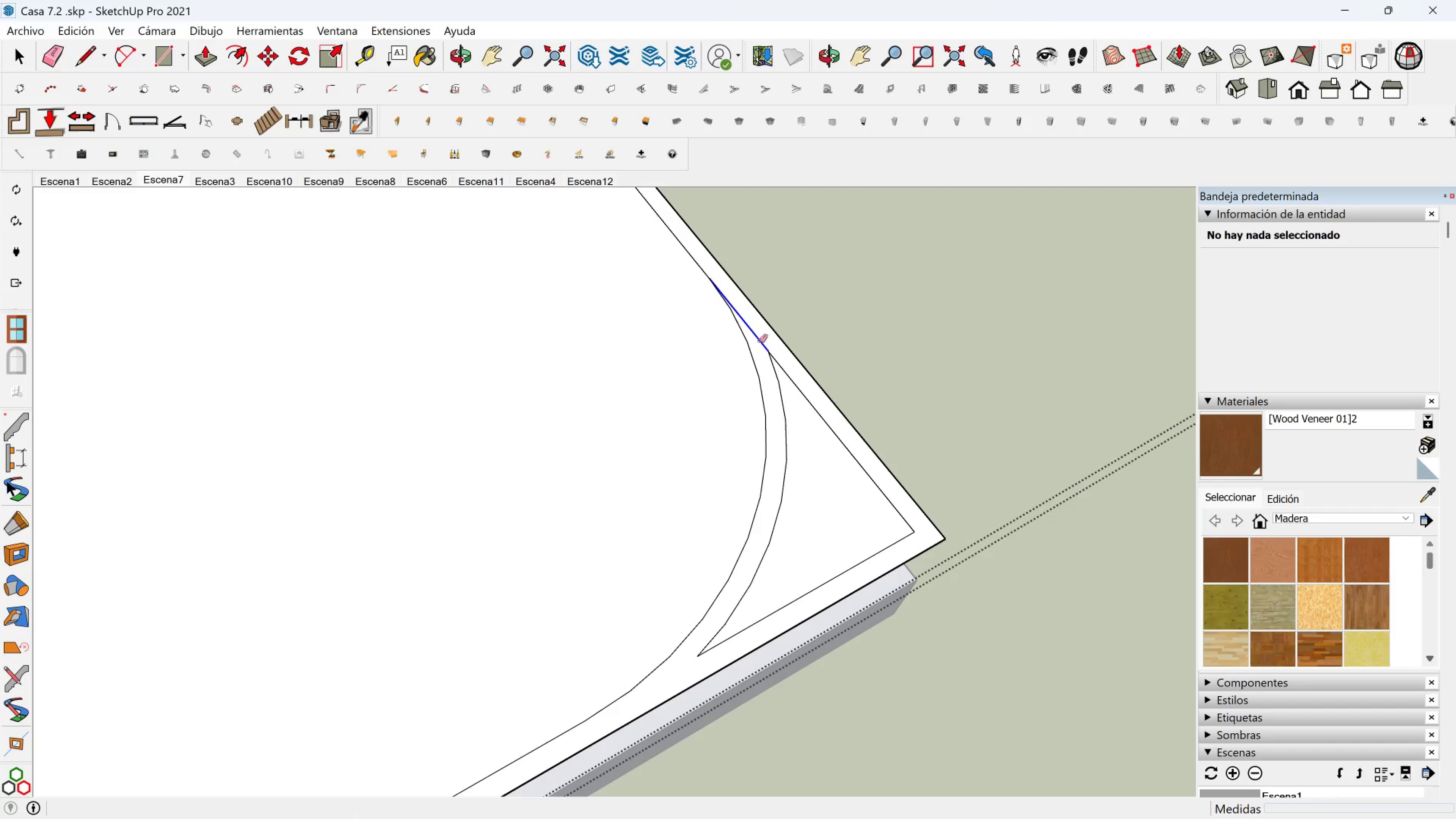 
left_click([759, 341])
 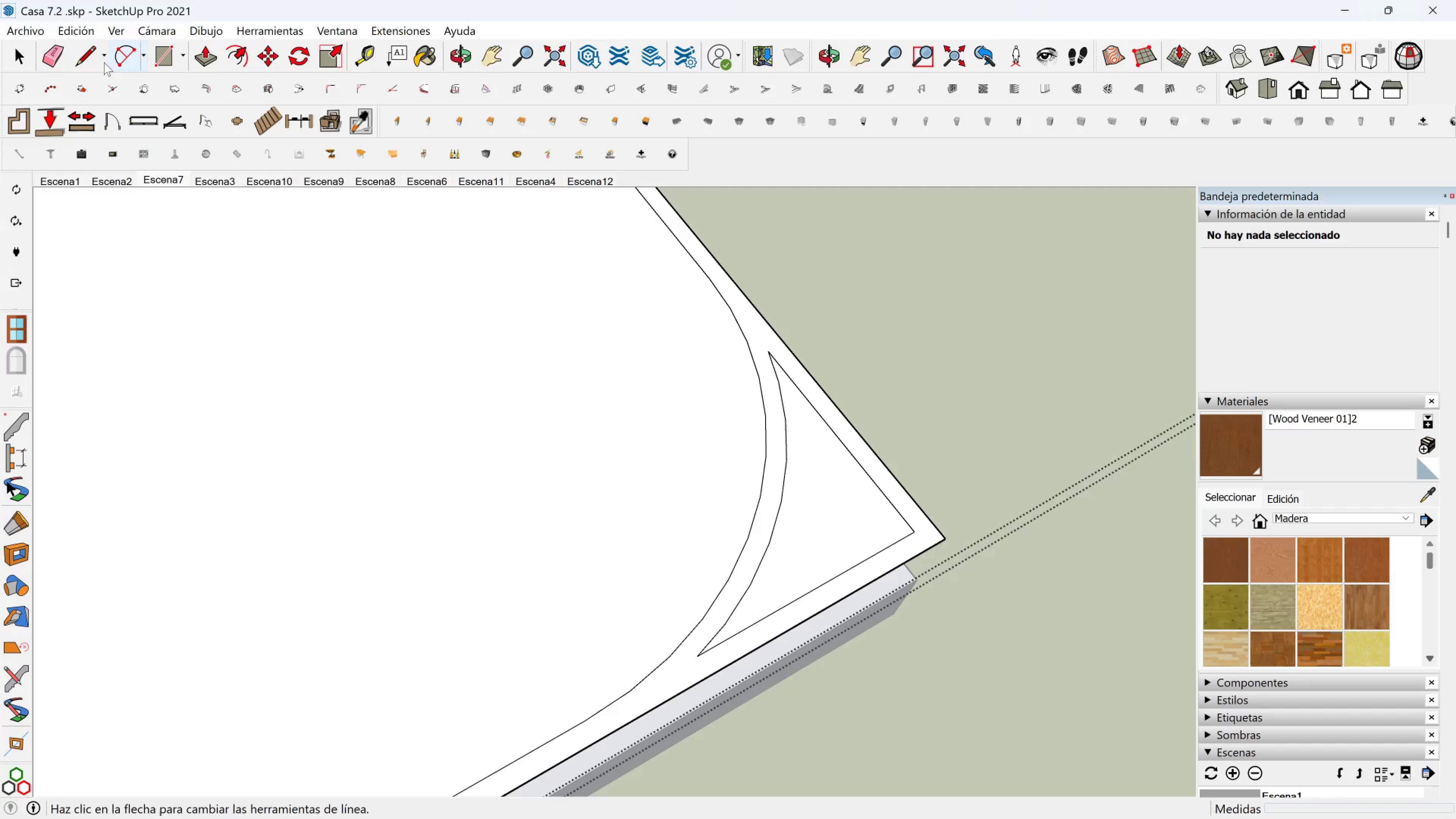 
left_click([77, 59])
 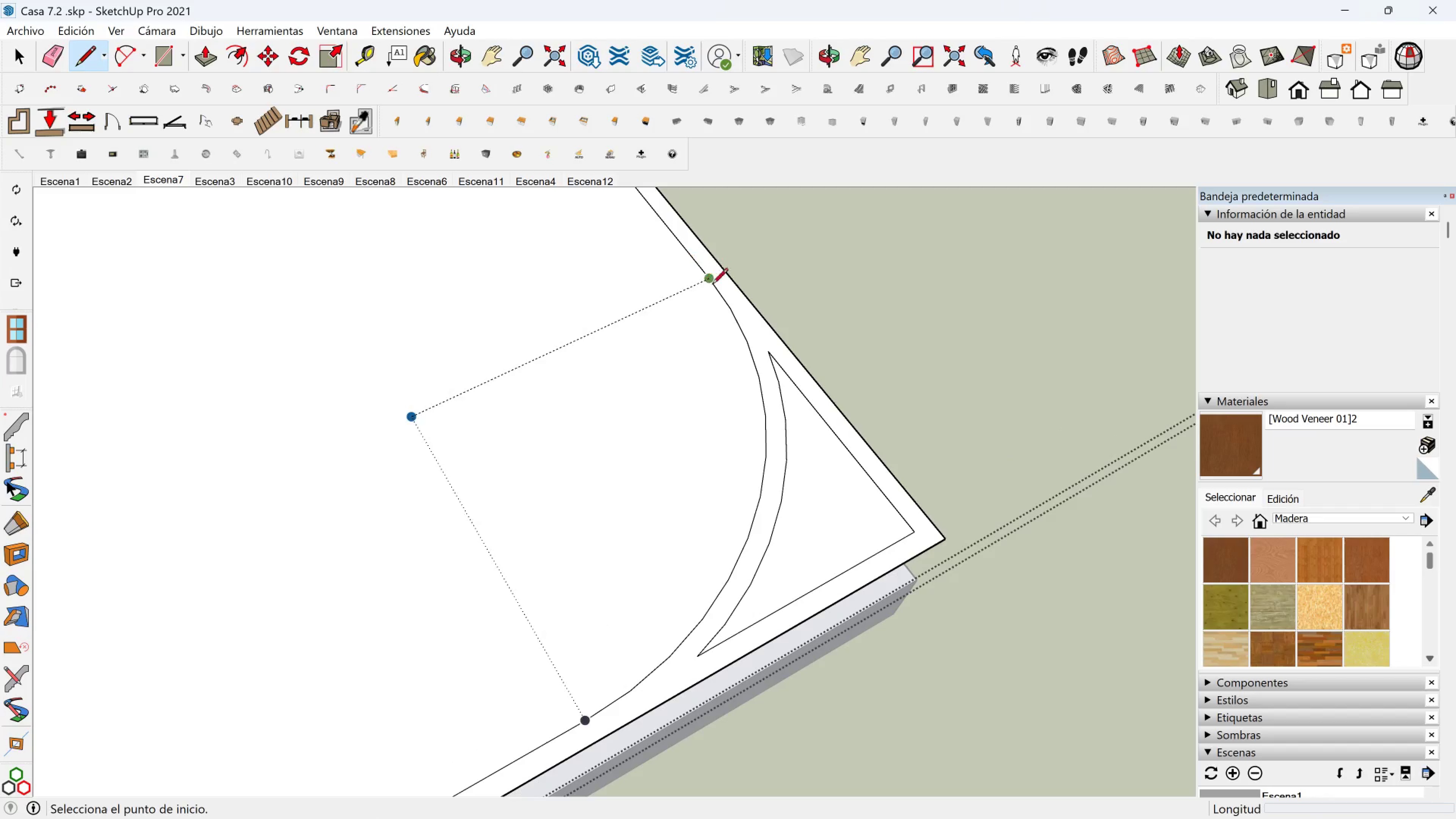 
left_click([715, 280])
 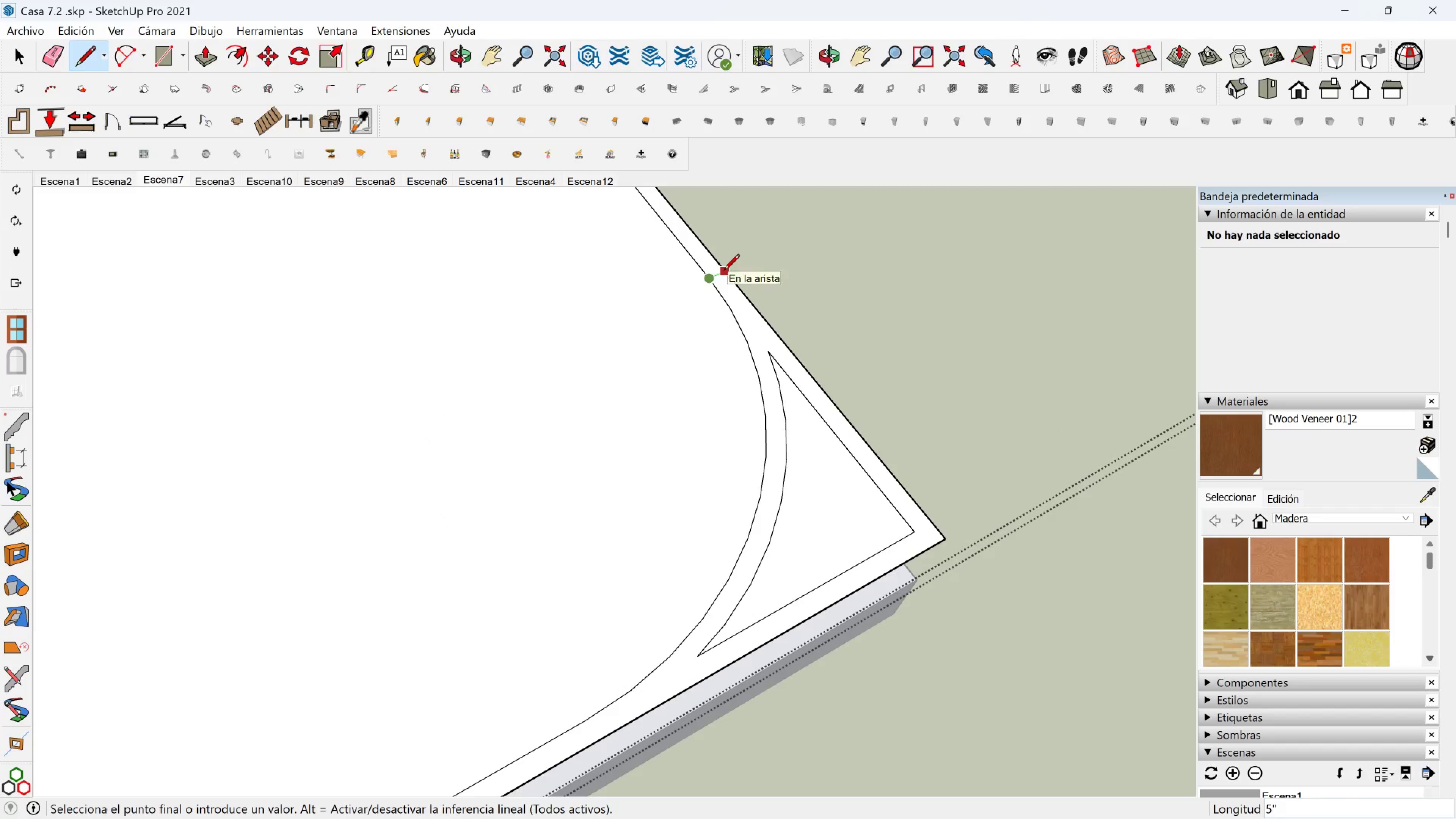 
left_click([724, 271])
 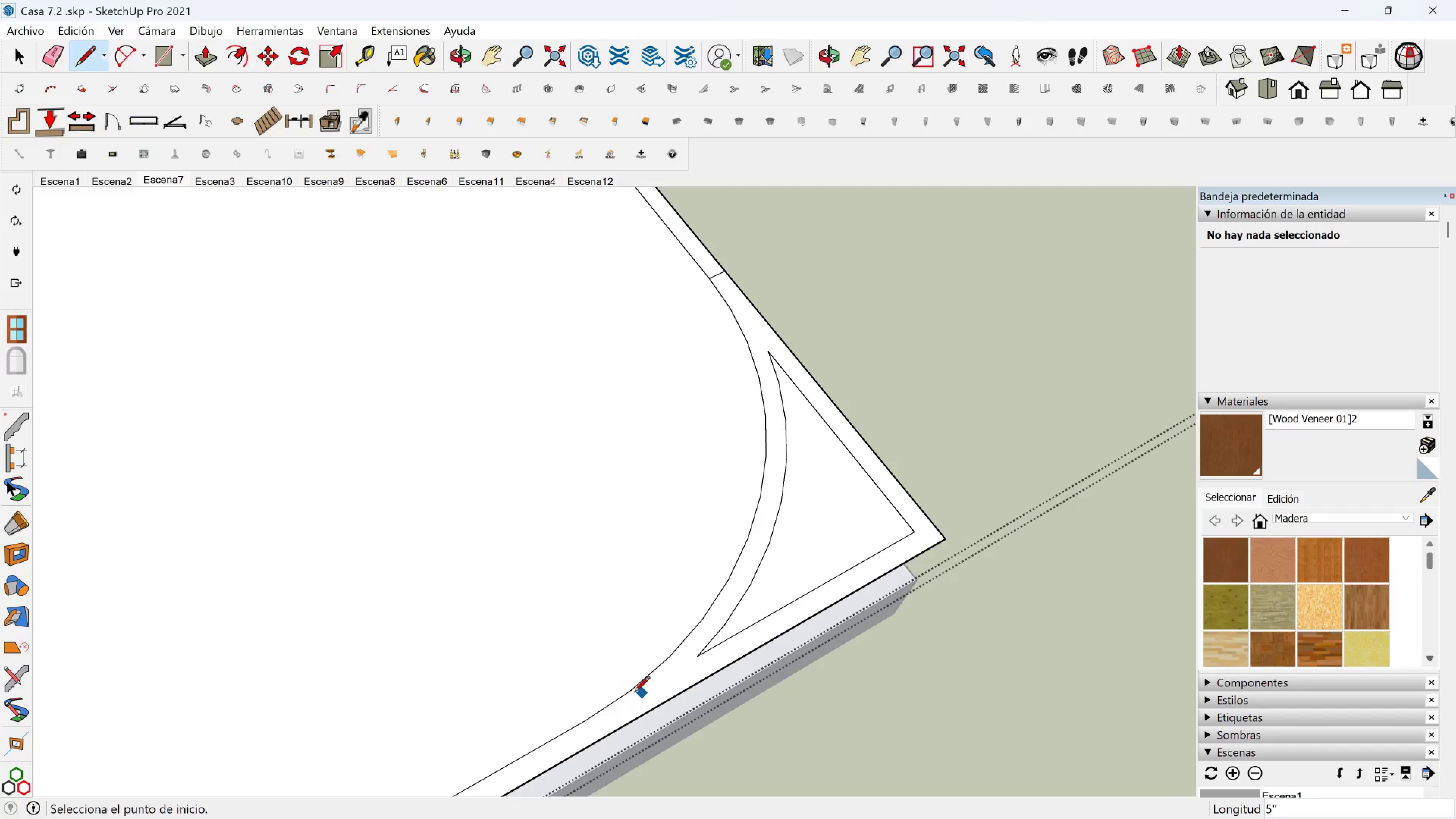 
left_click([630, 693])
 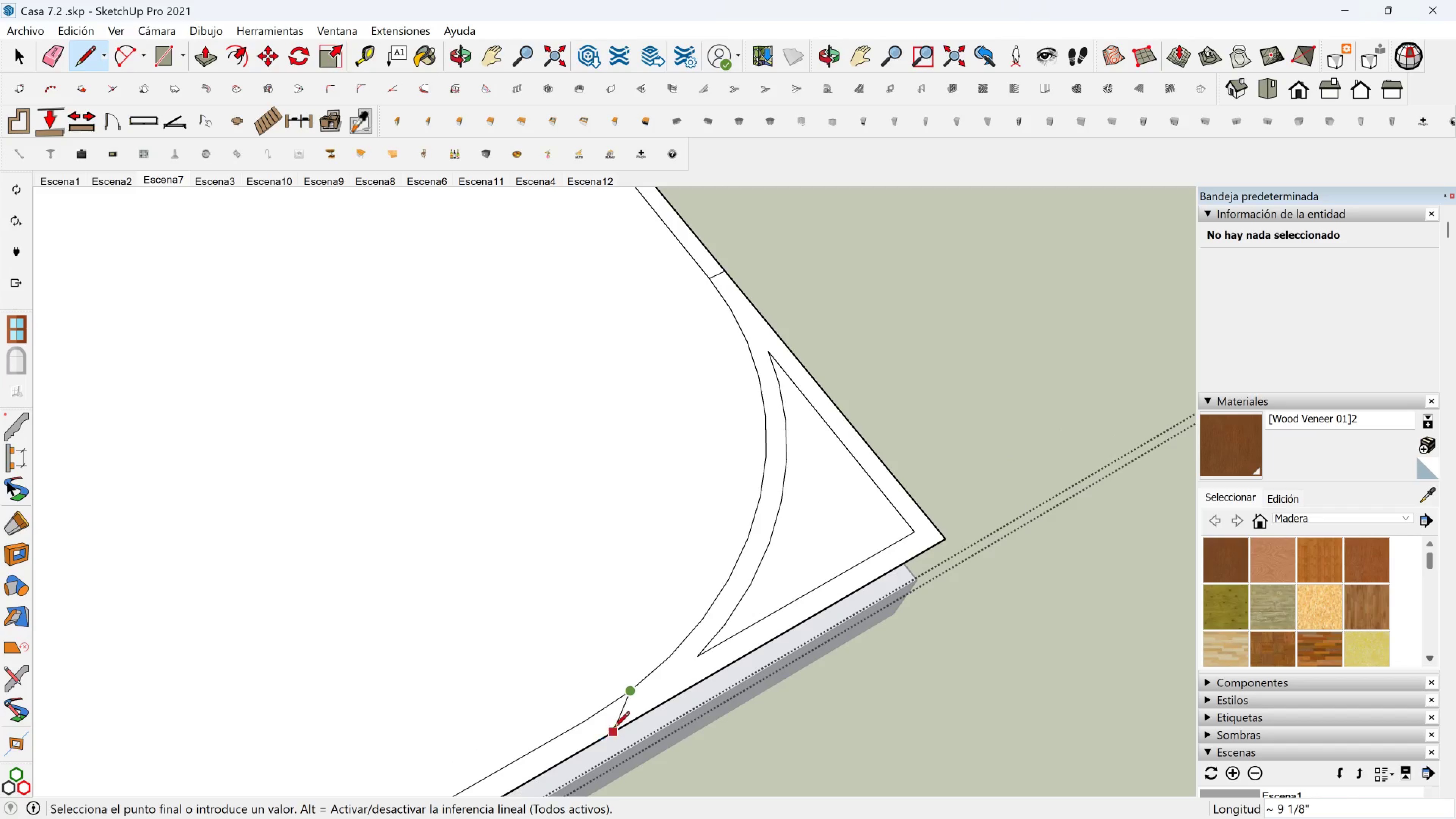 
key(Escape)
 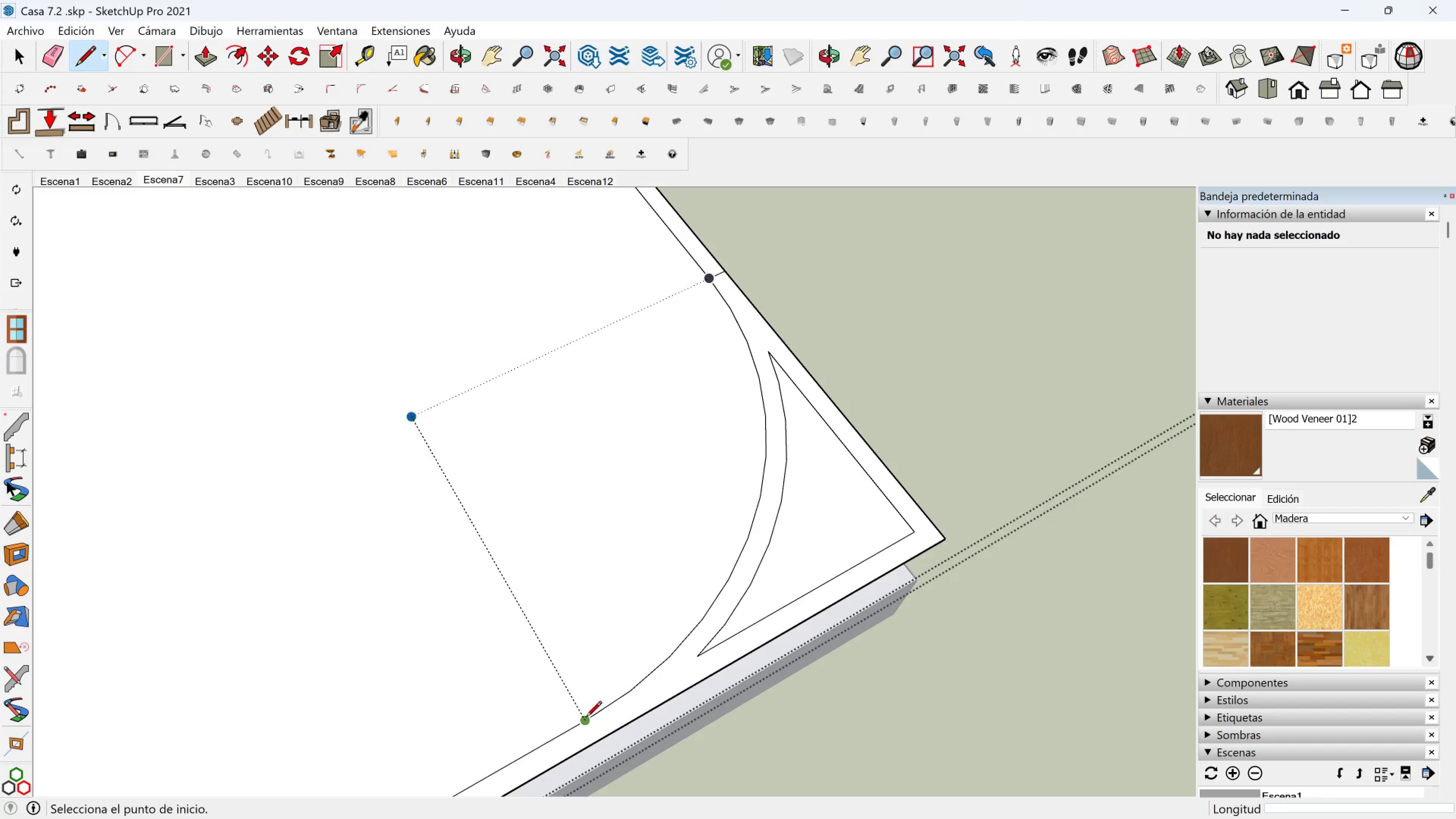 
left_click([586, 718])
 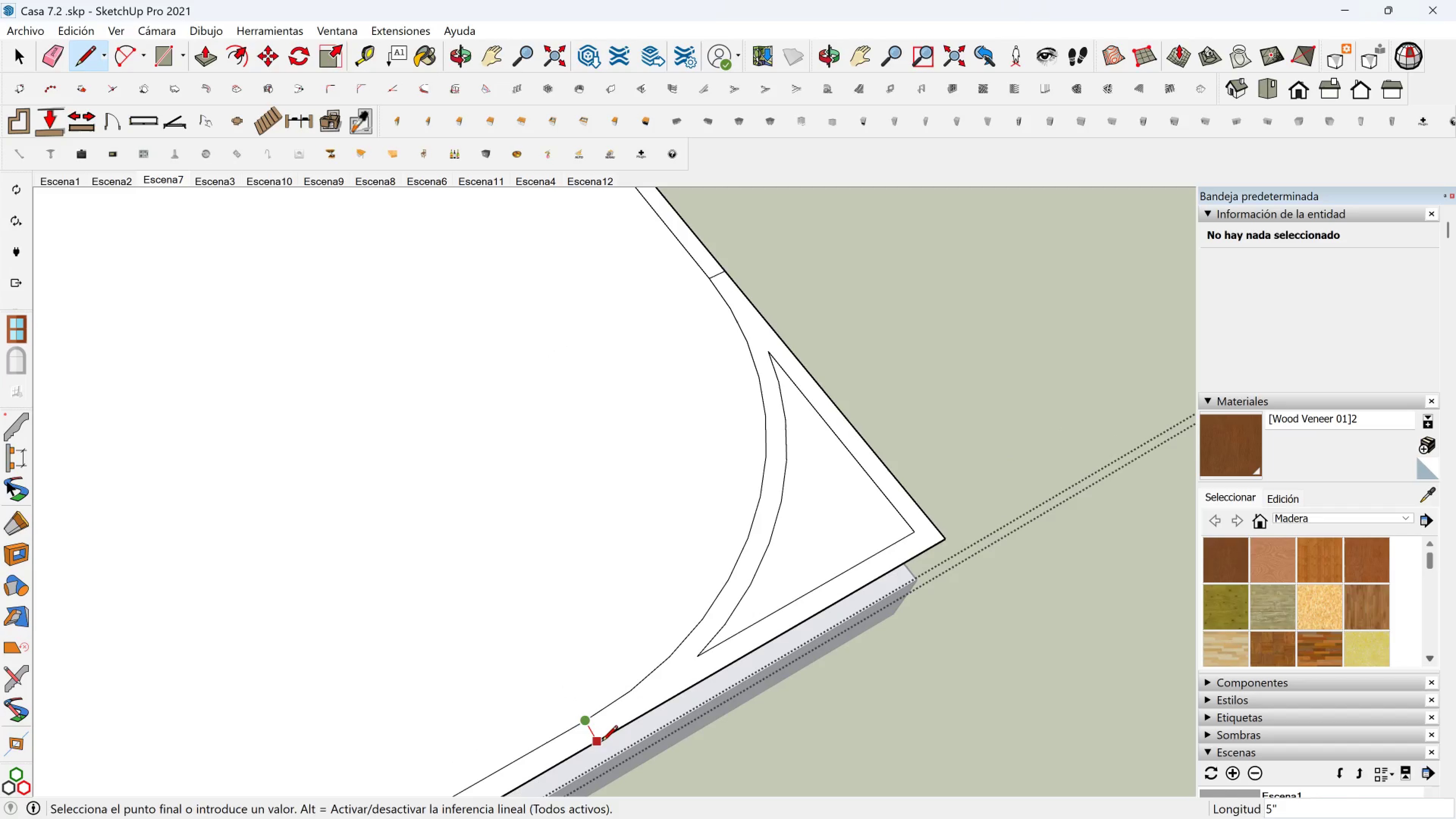 
left_click([602, 742])
 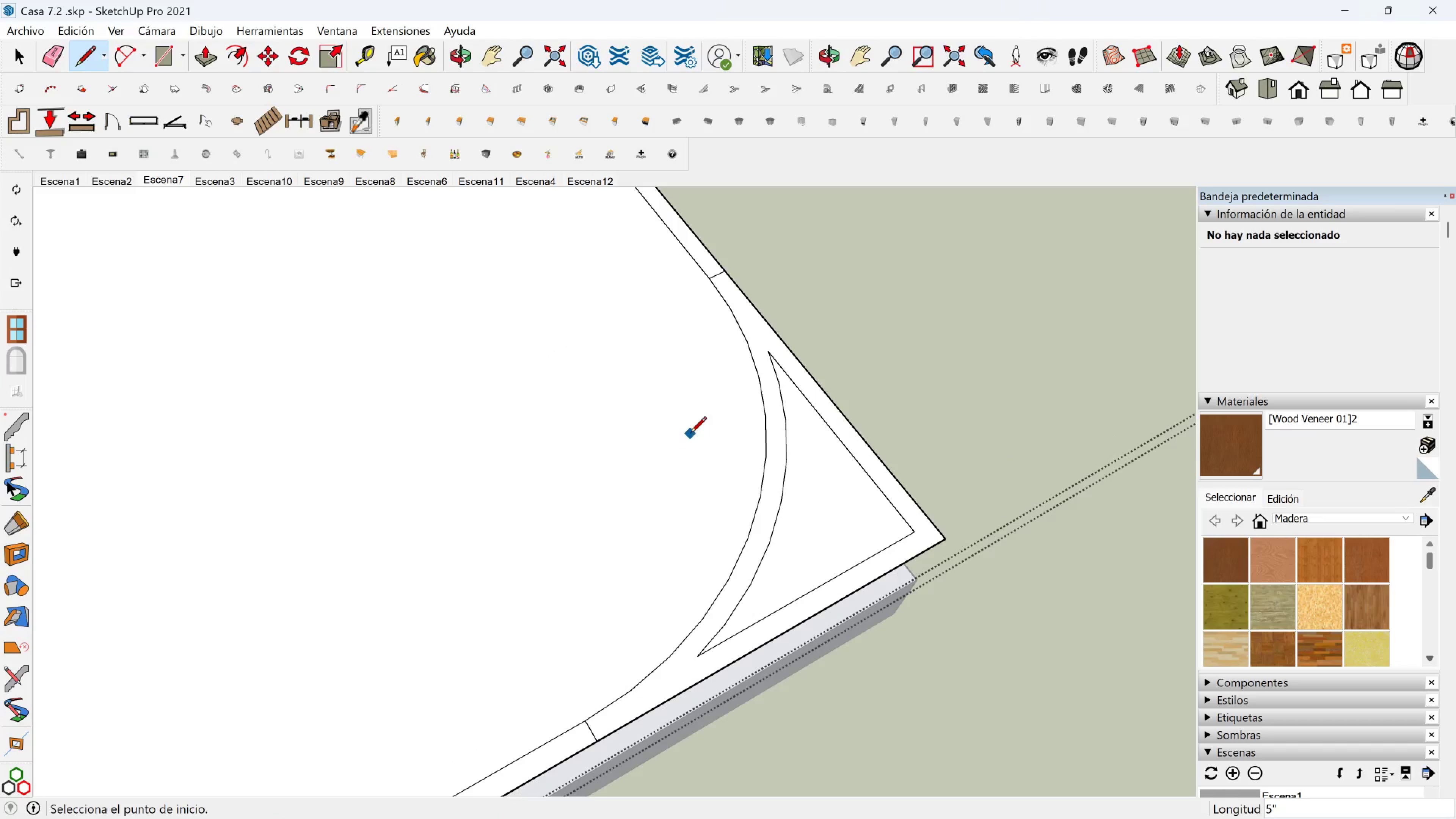 
scroll: coordinate [682, 433], scroll_direction: down, amount: 7.0
 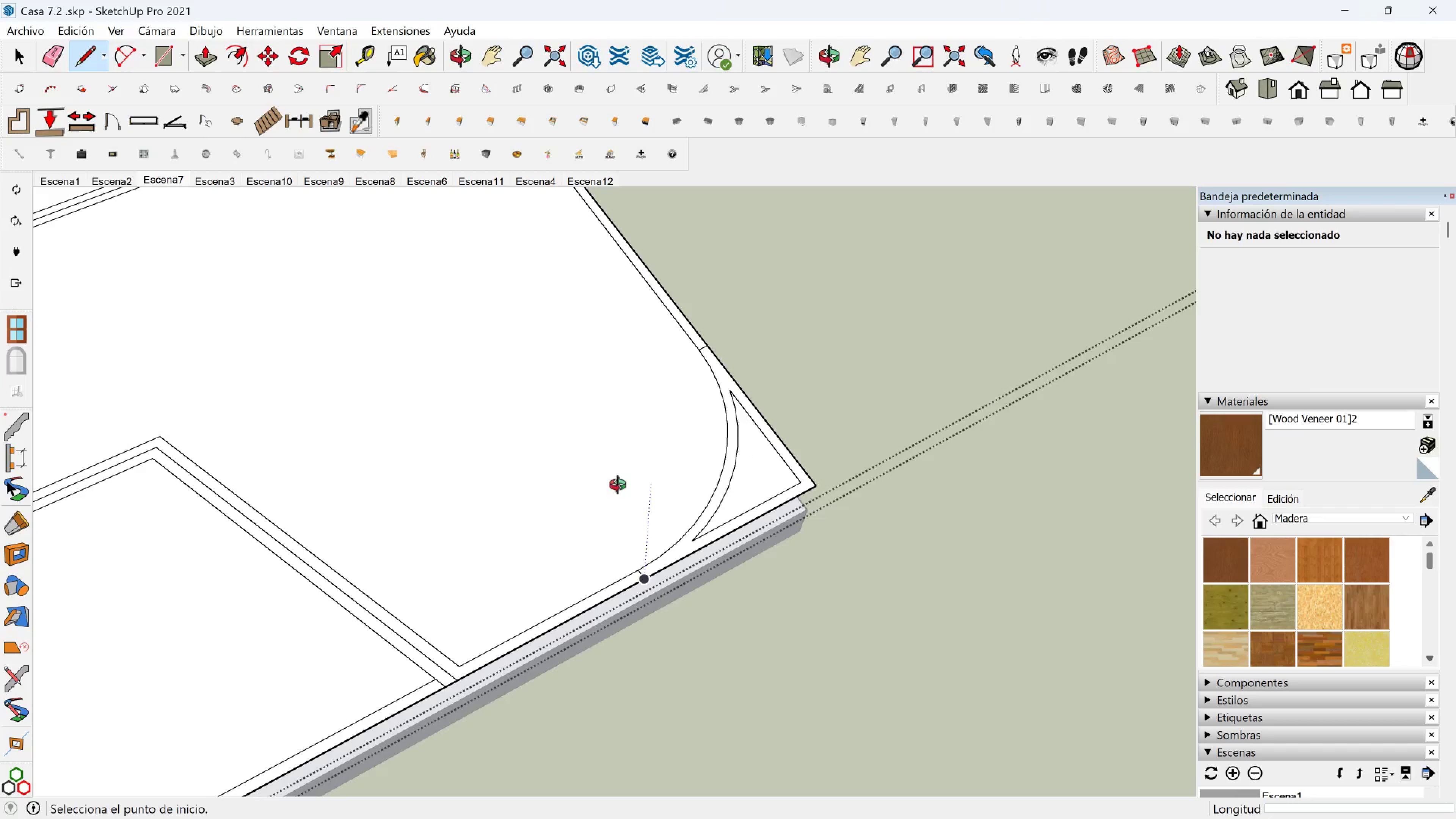 
hold_key(key=ShiftLeft, duration=0.36)
 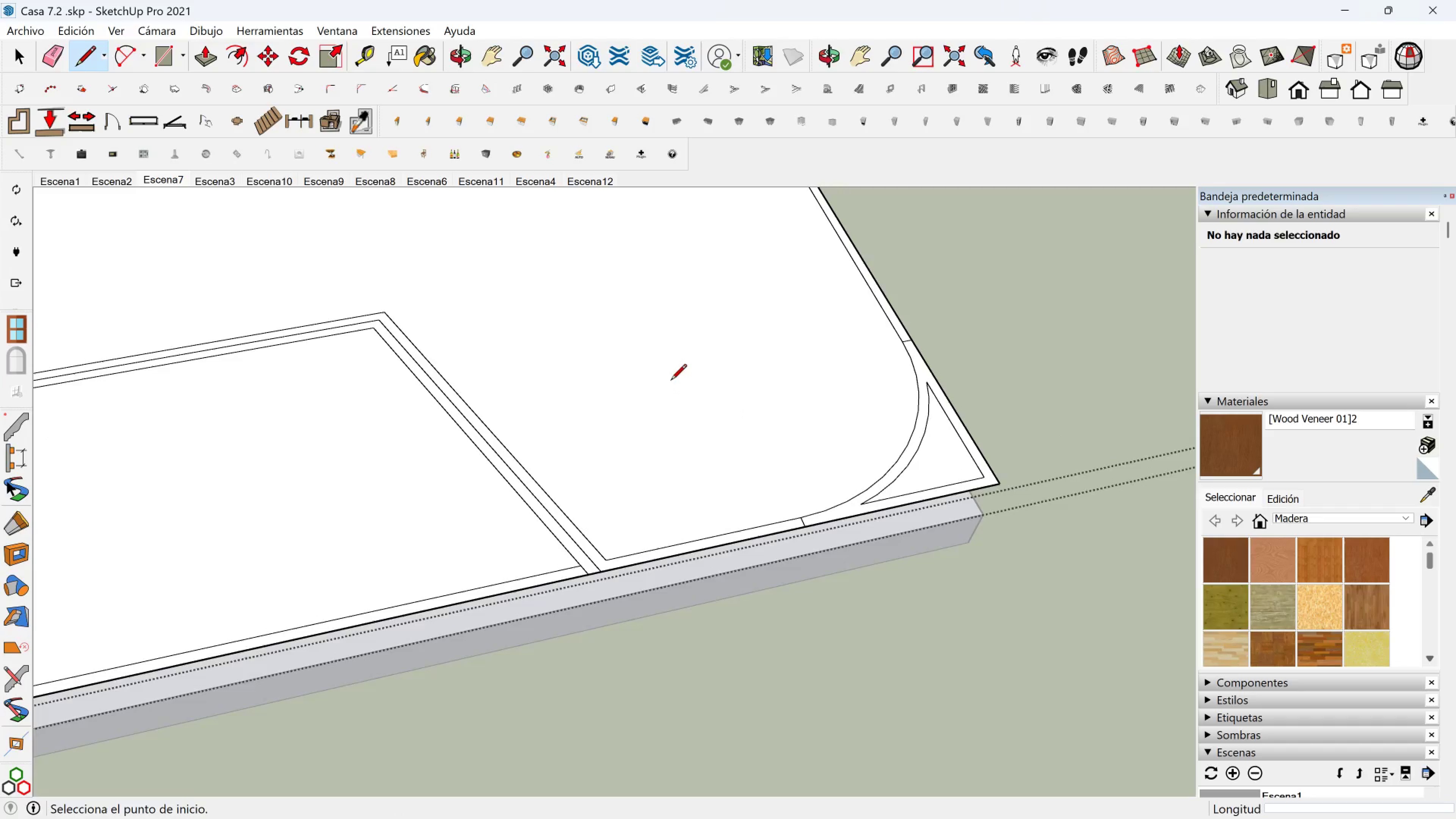 
scroll: coordinate [671, 373], scroll_direction: down, amount: 6.0
 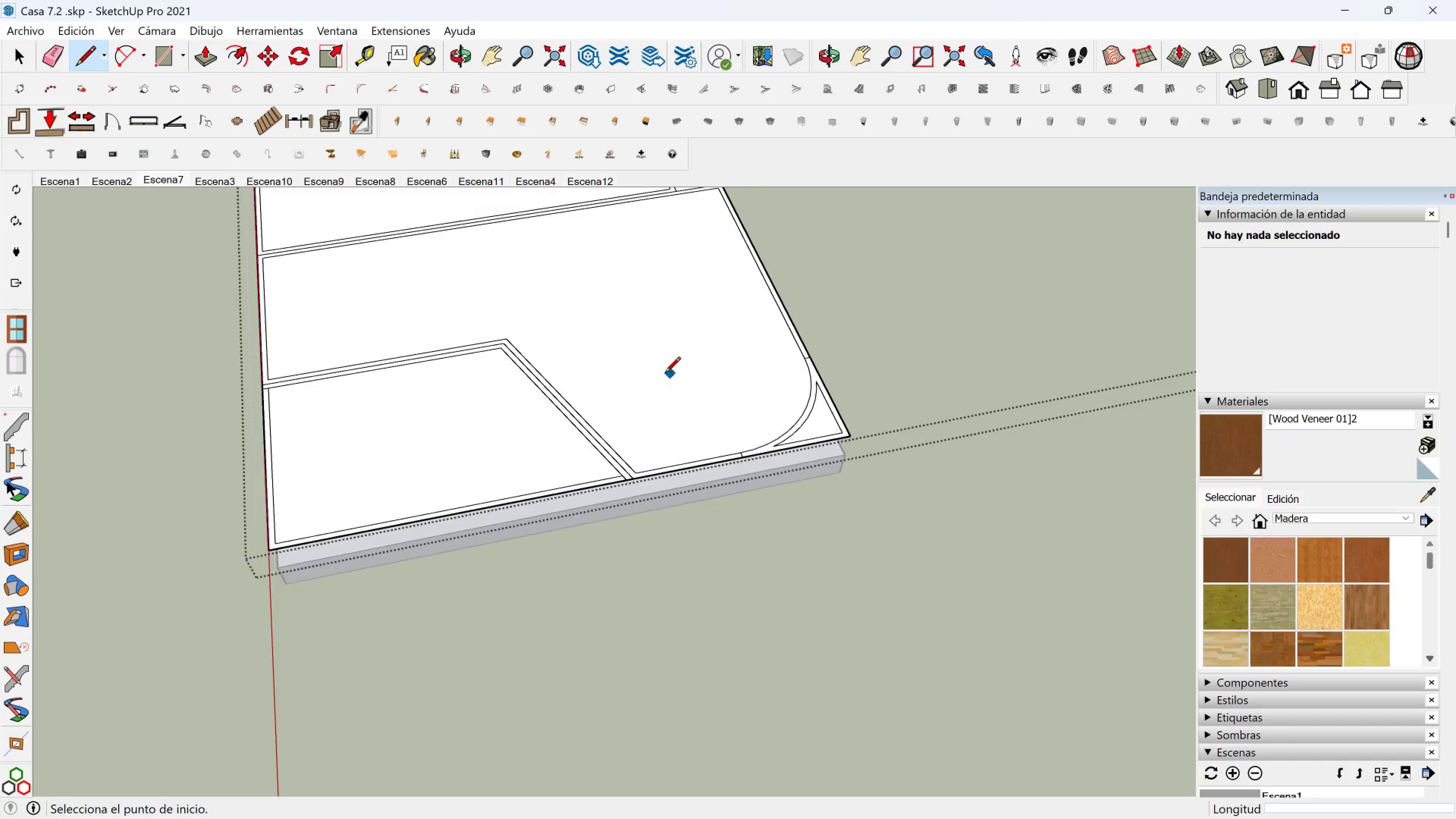 
hold_key(key=ShiftLeft, duration=0.5)
 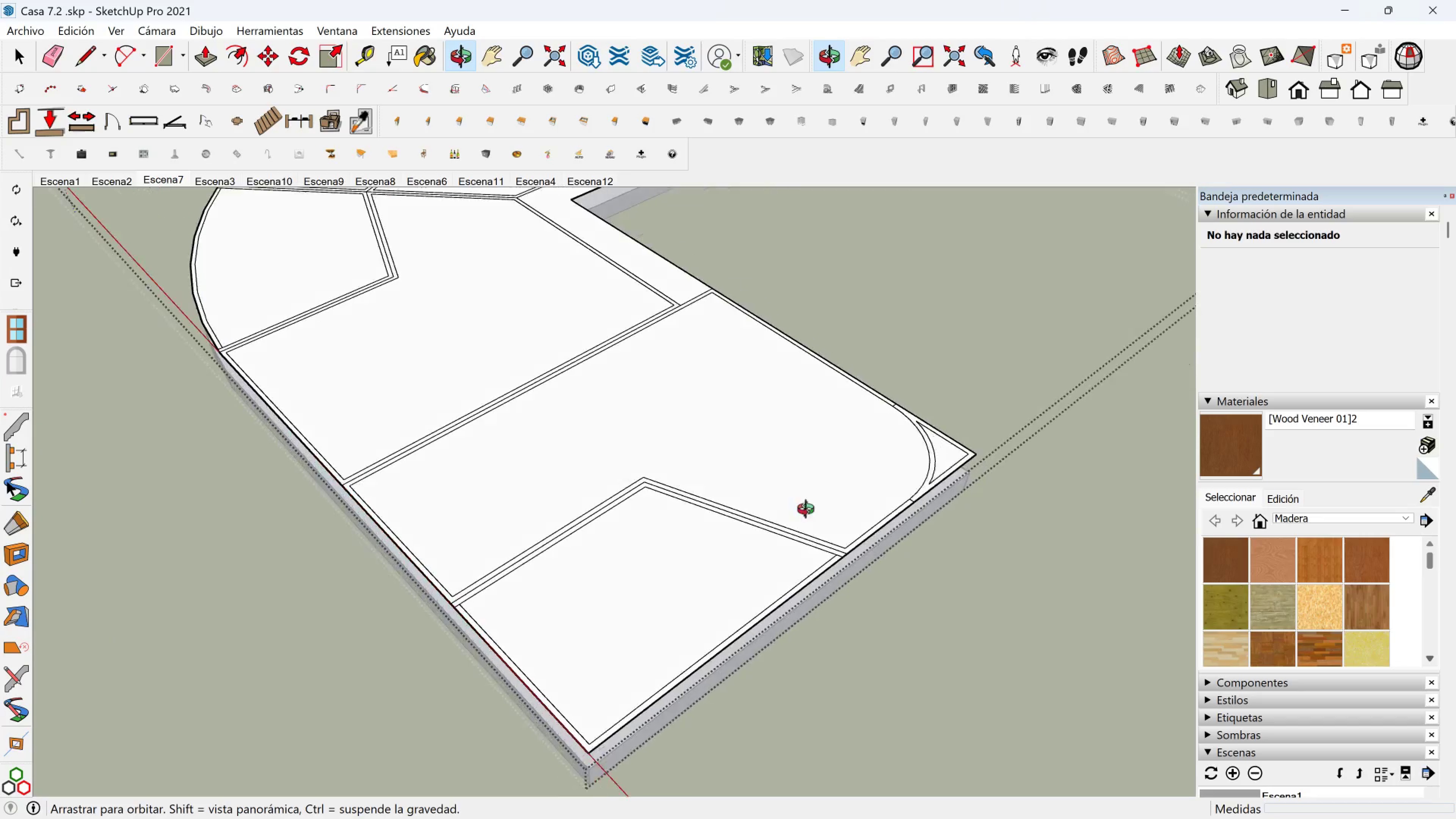 
hold_key(key=ShiftLeft, duration=0.47)
 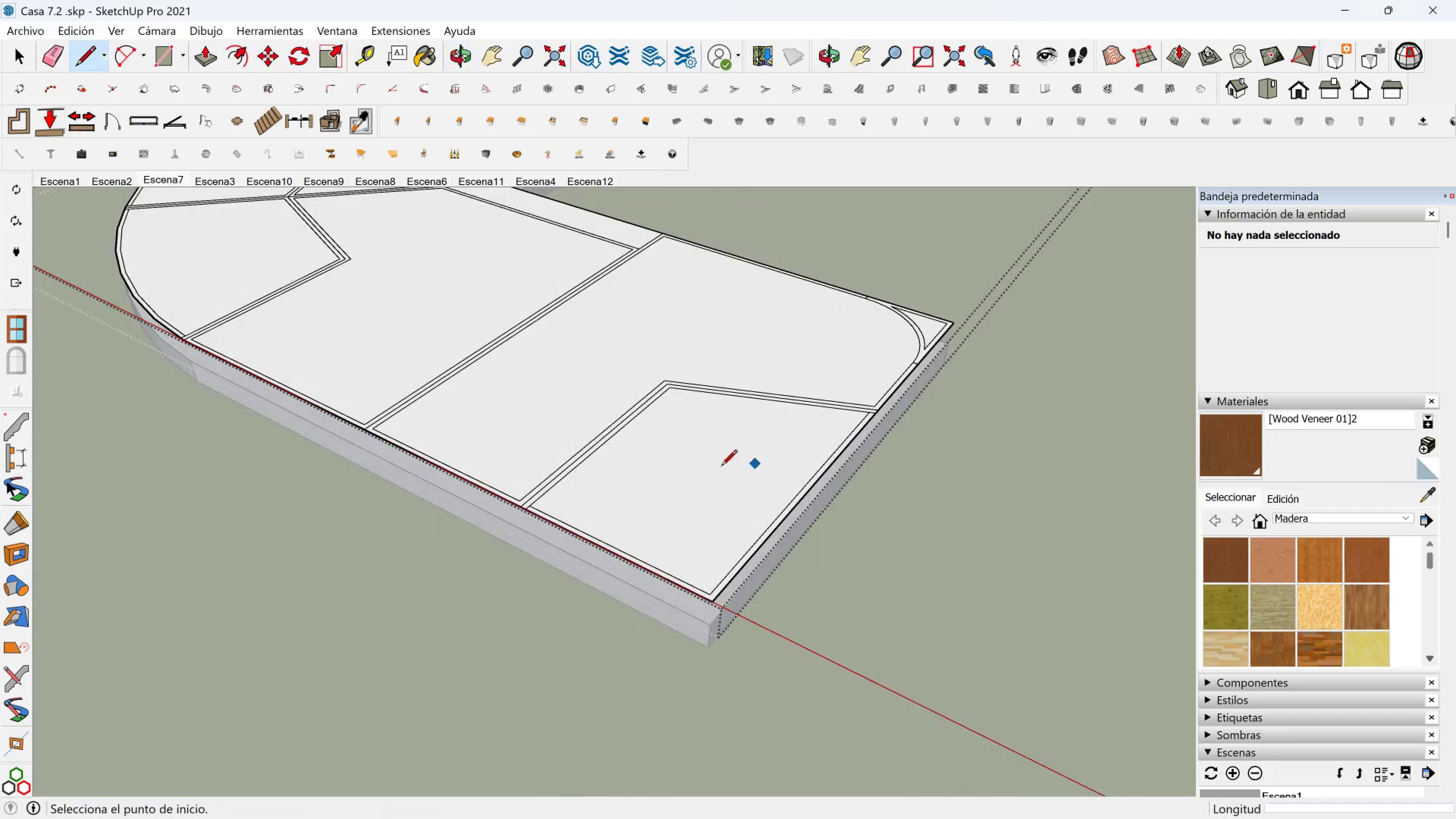 
scroll: coordinate [708, 477], scroll_direction: down, amount: 3.0
 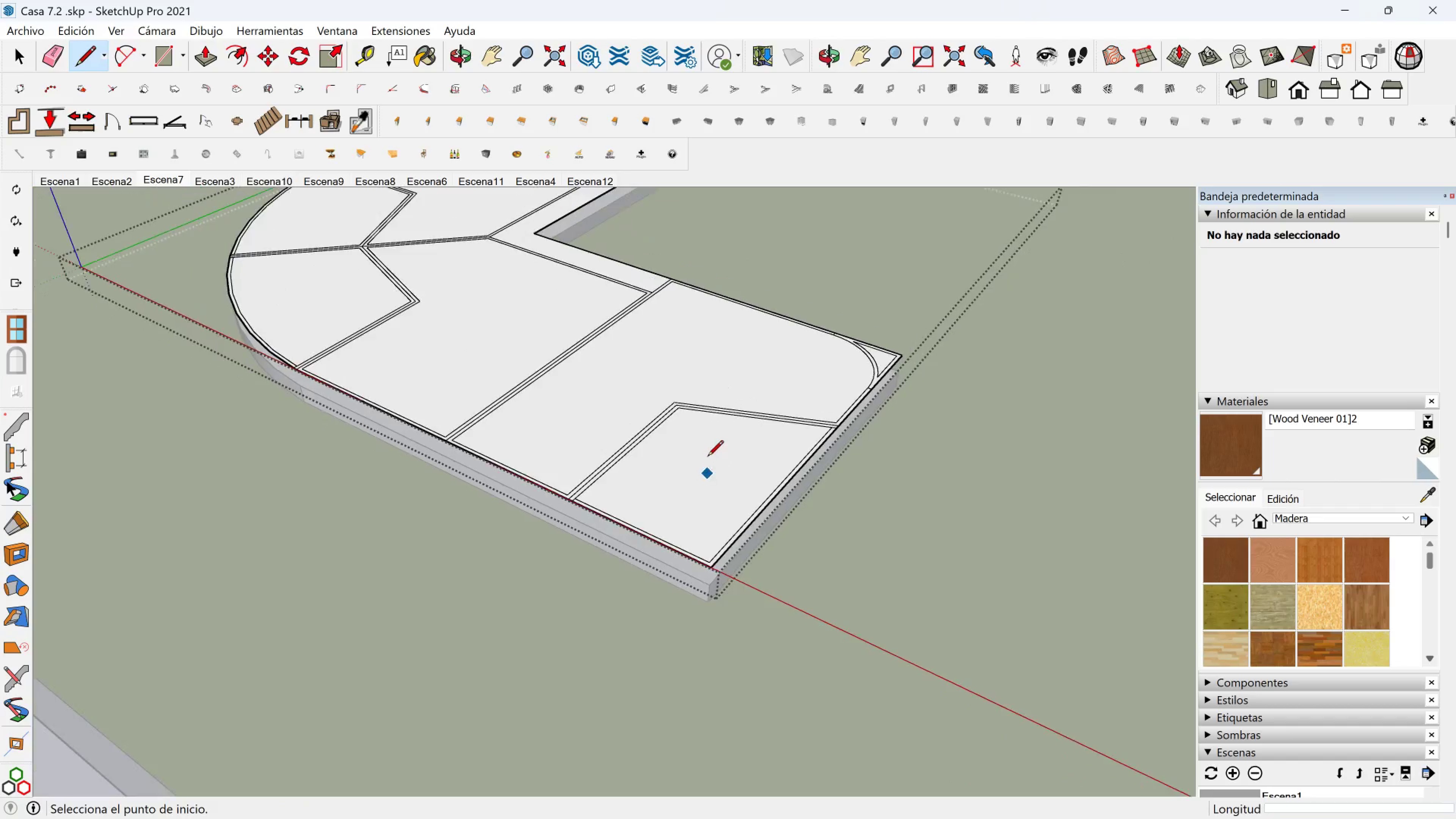 
key(Shift+ShiftLeft)
 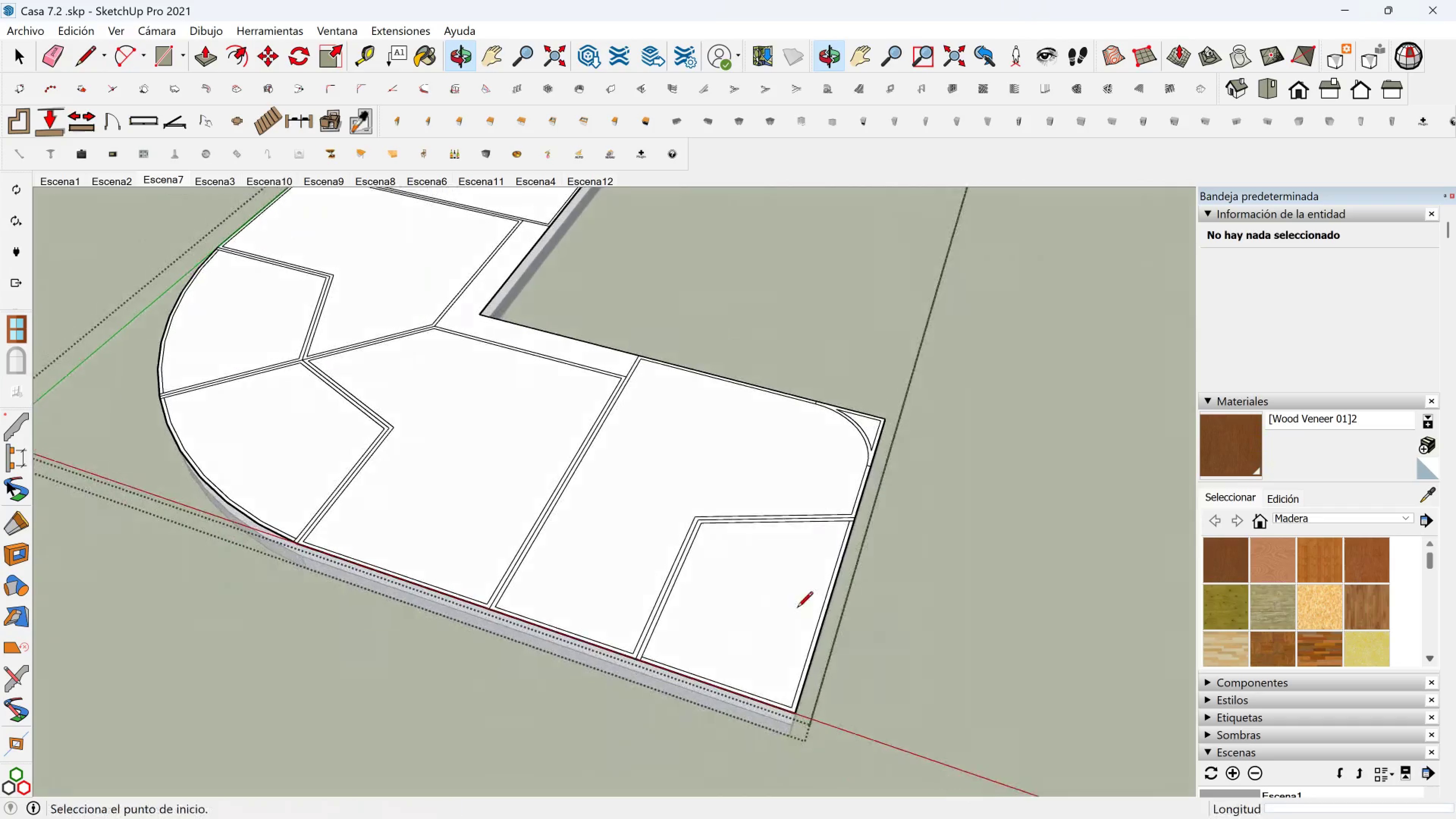 
hold_key(key=ShiftLeft, duration=0.36)
 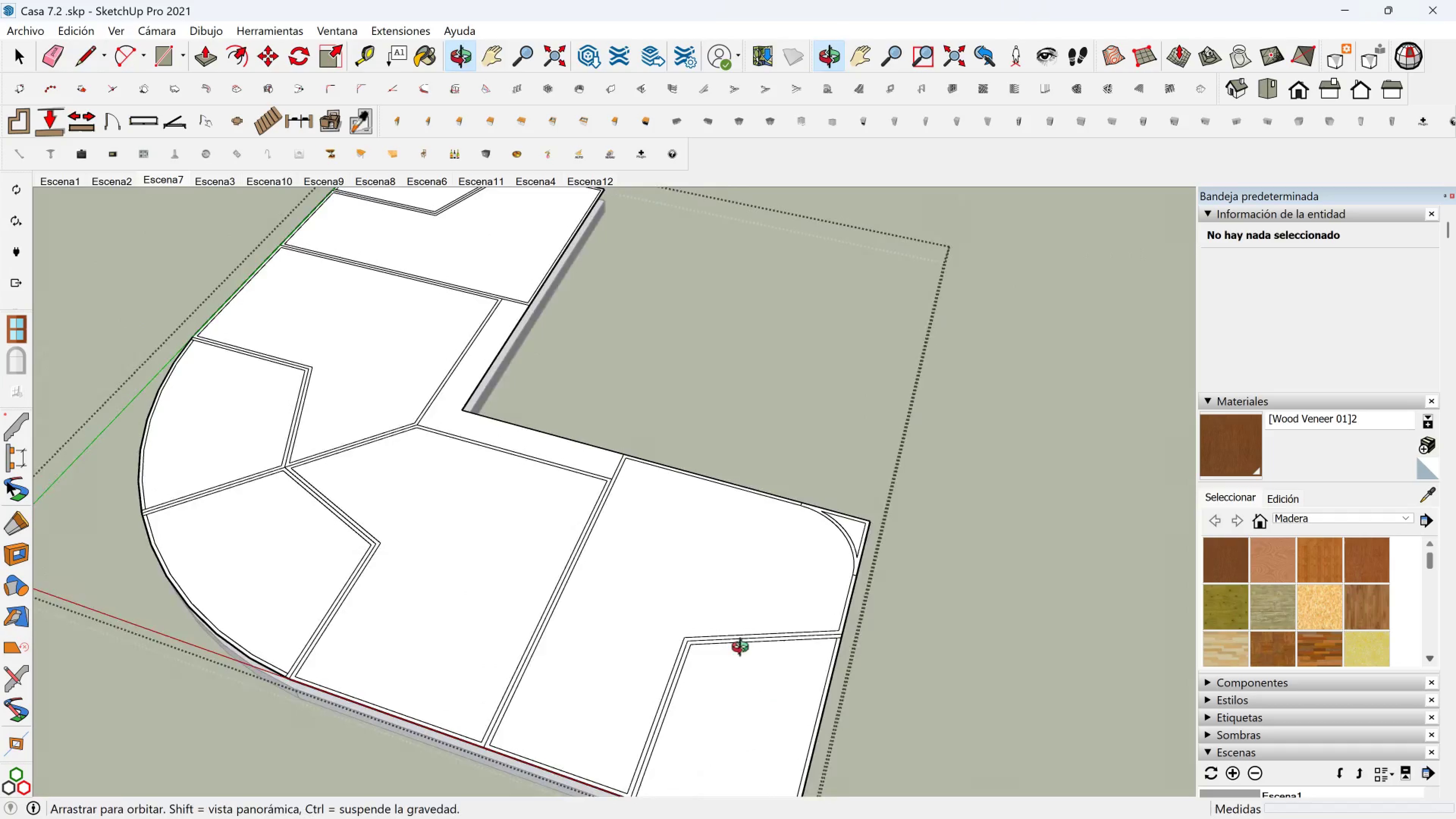 
hold_key(key=ShiftLeft, duration=0.64)
 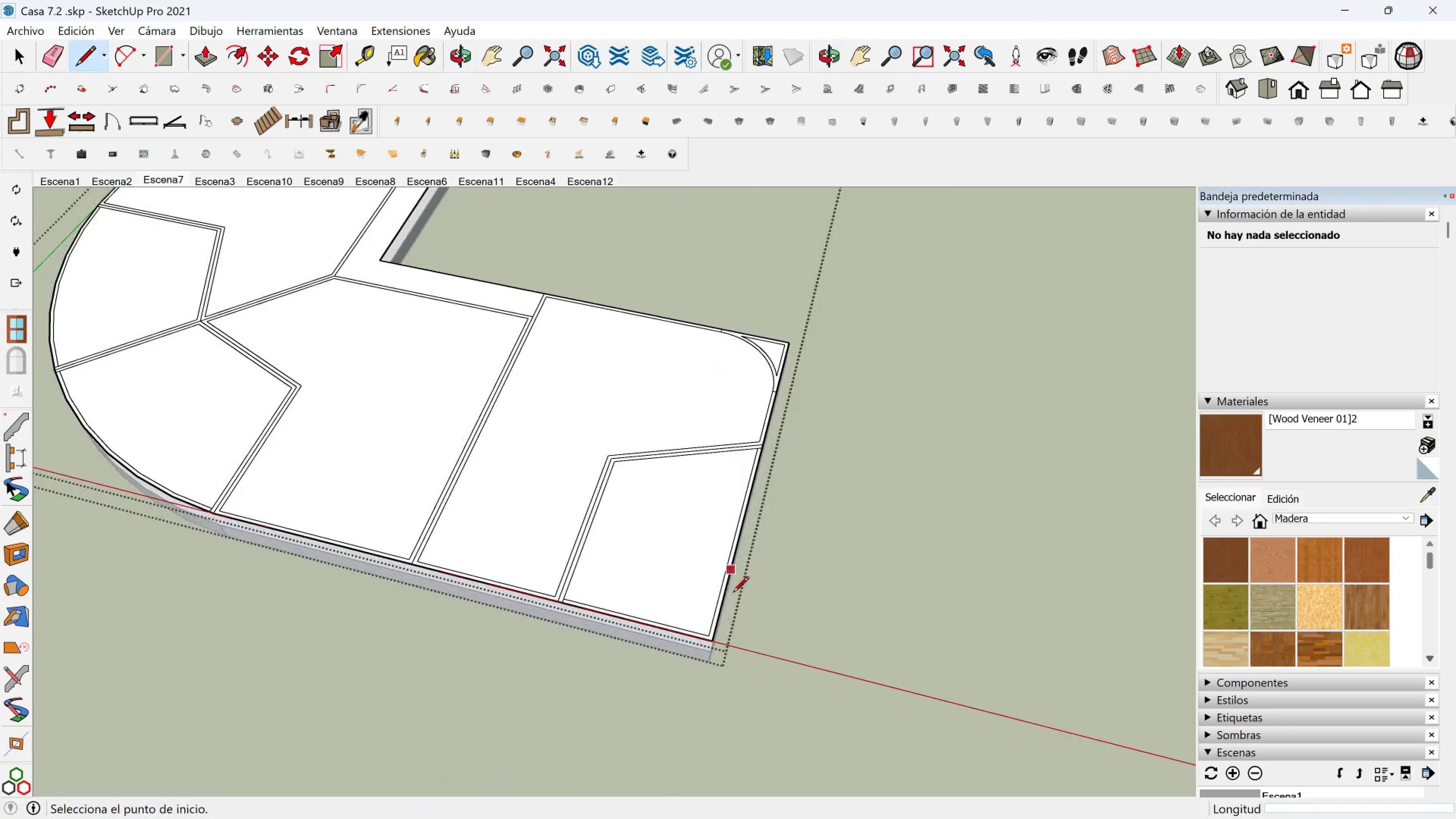 
scroll: coordinate [697, 613], scroll_direction: up, amount: 7.0
 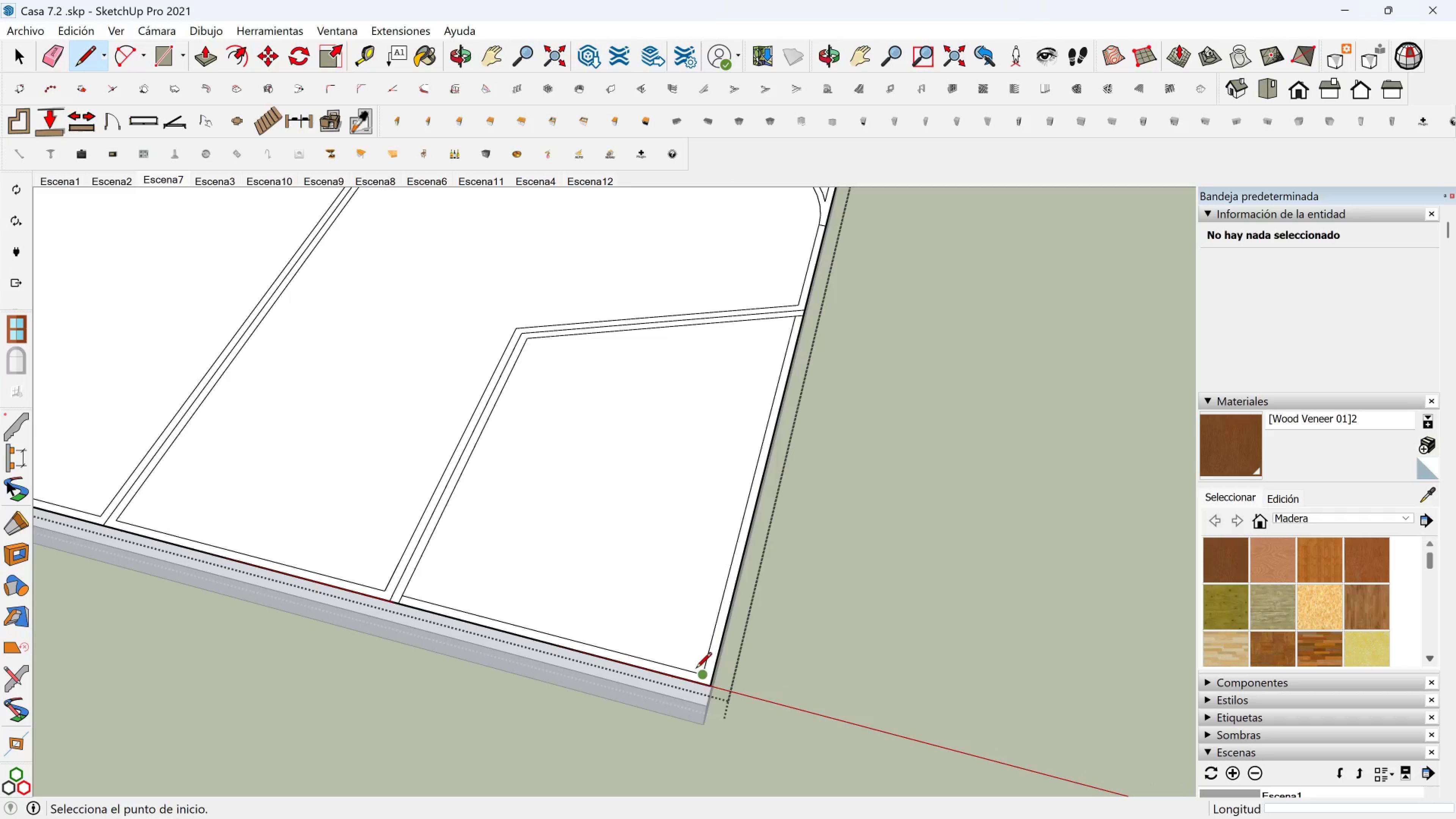 
scroll: coordinate [643, 571], scroll_direction: down, amount: 14.0
 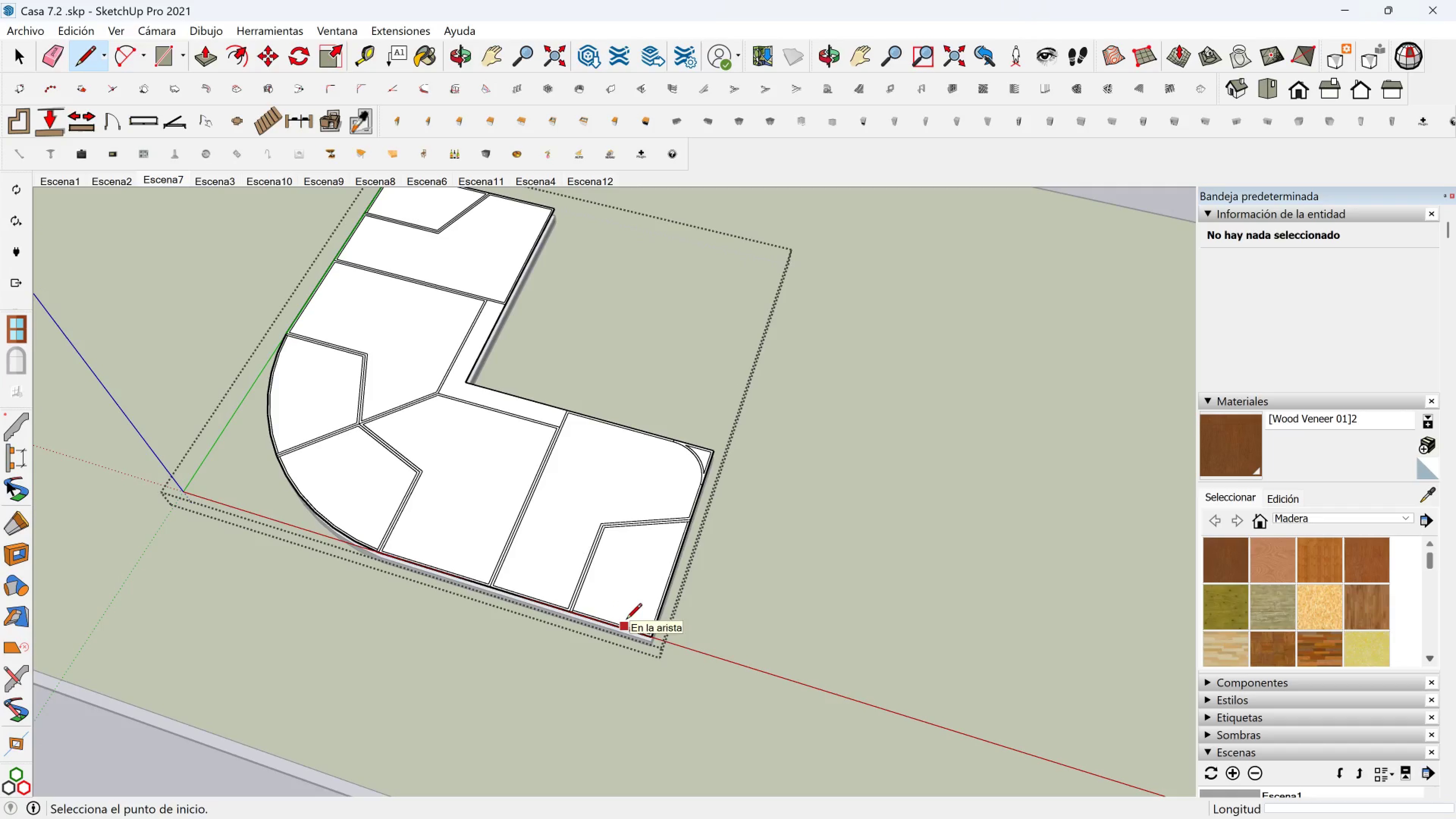 
scroll: coordinate [642, 625], scroll_direction: up, amount: 11.0
 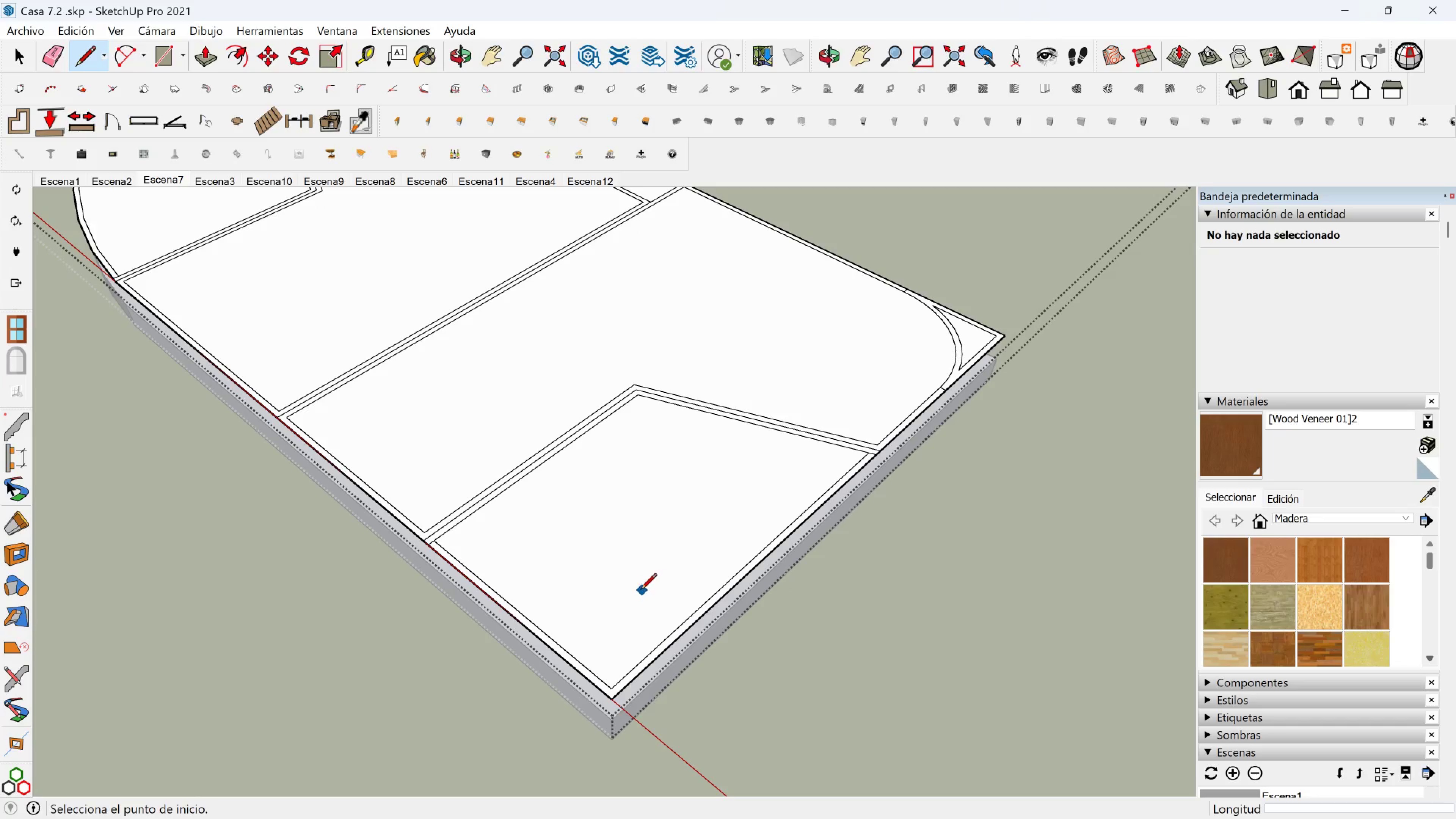 
hold_key(key=ShiftLeft, duration=0.36)
 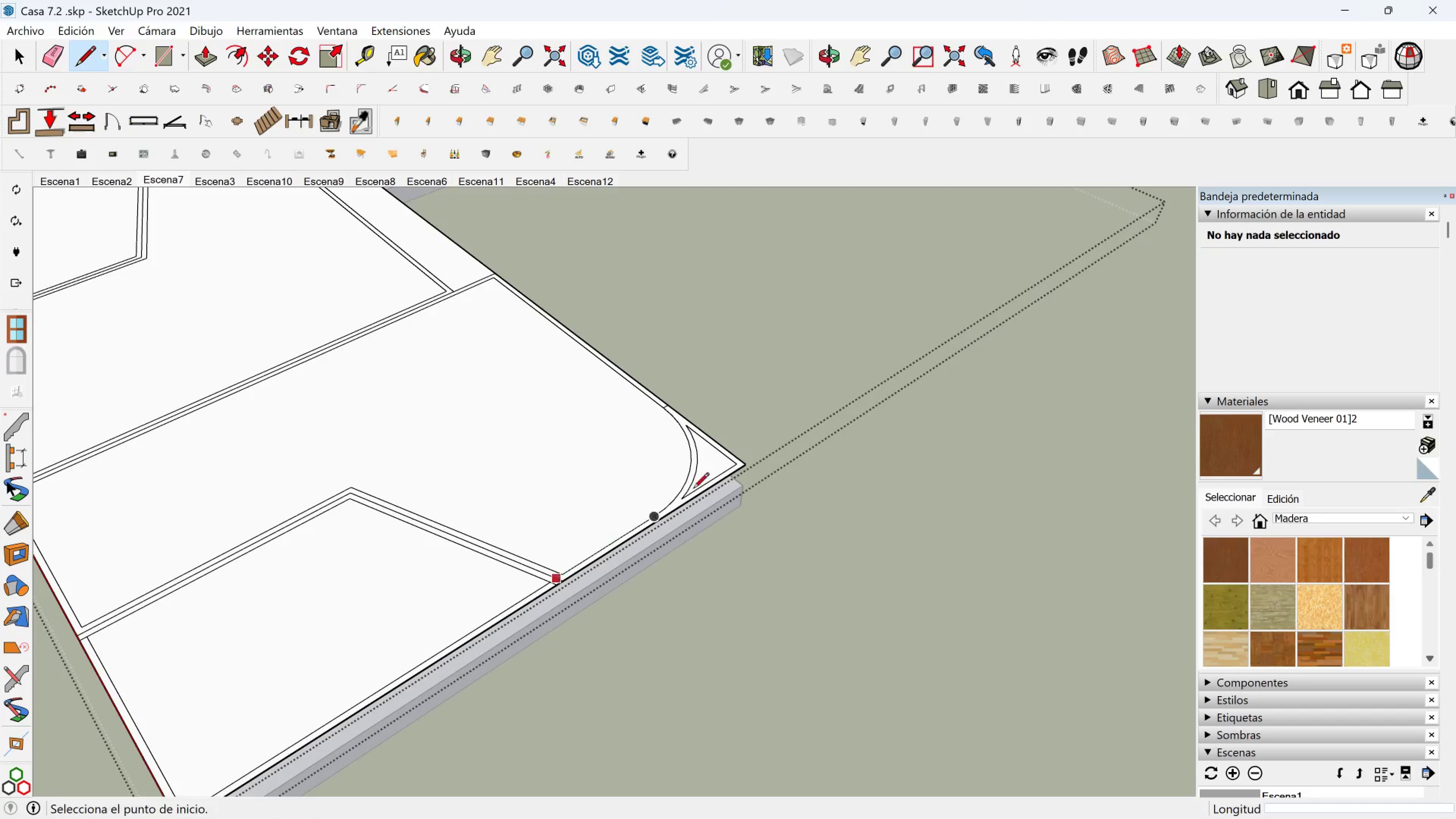 
scroll: coordinate [675, 519], scroll_direction: up, amount: 13.0
 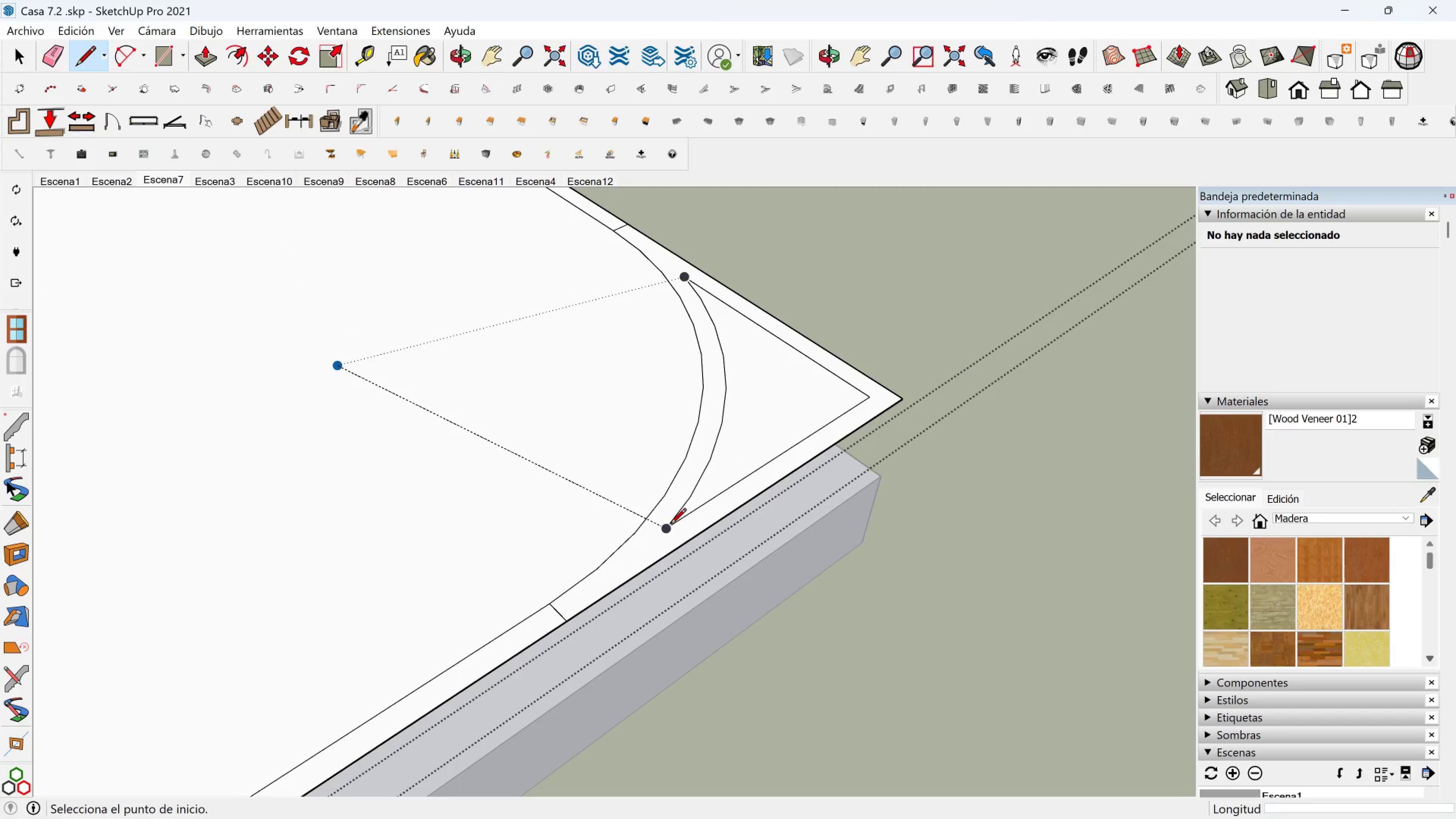 
left_click([670, 525])
 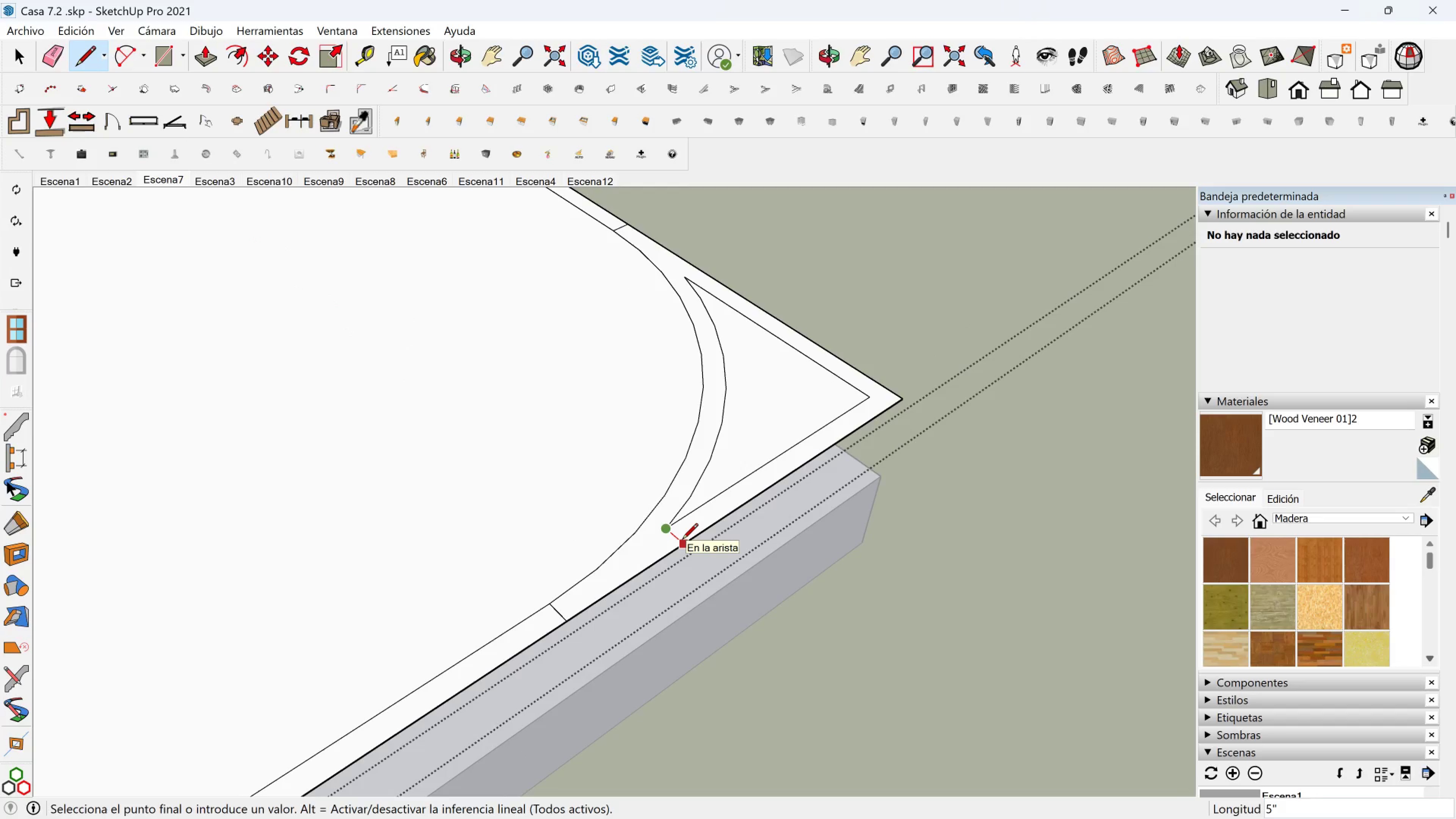 
left_click([682, 540])
 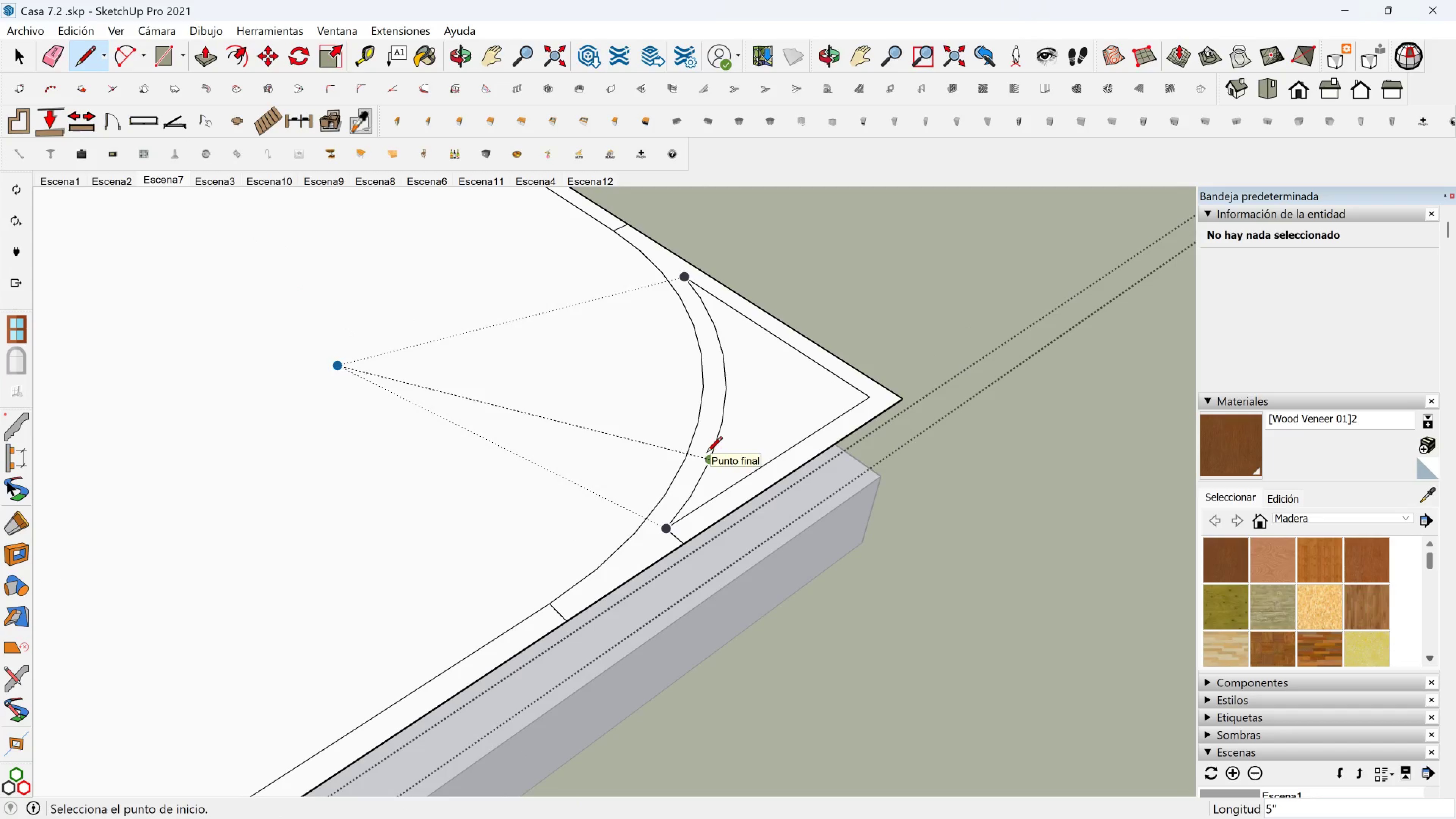 
key(Shift+ShiftLeft)
 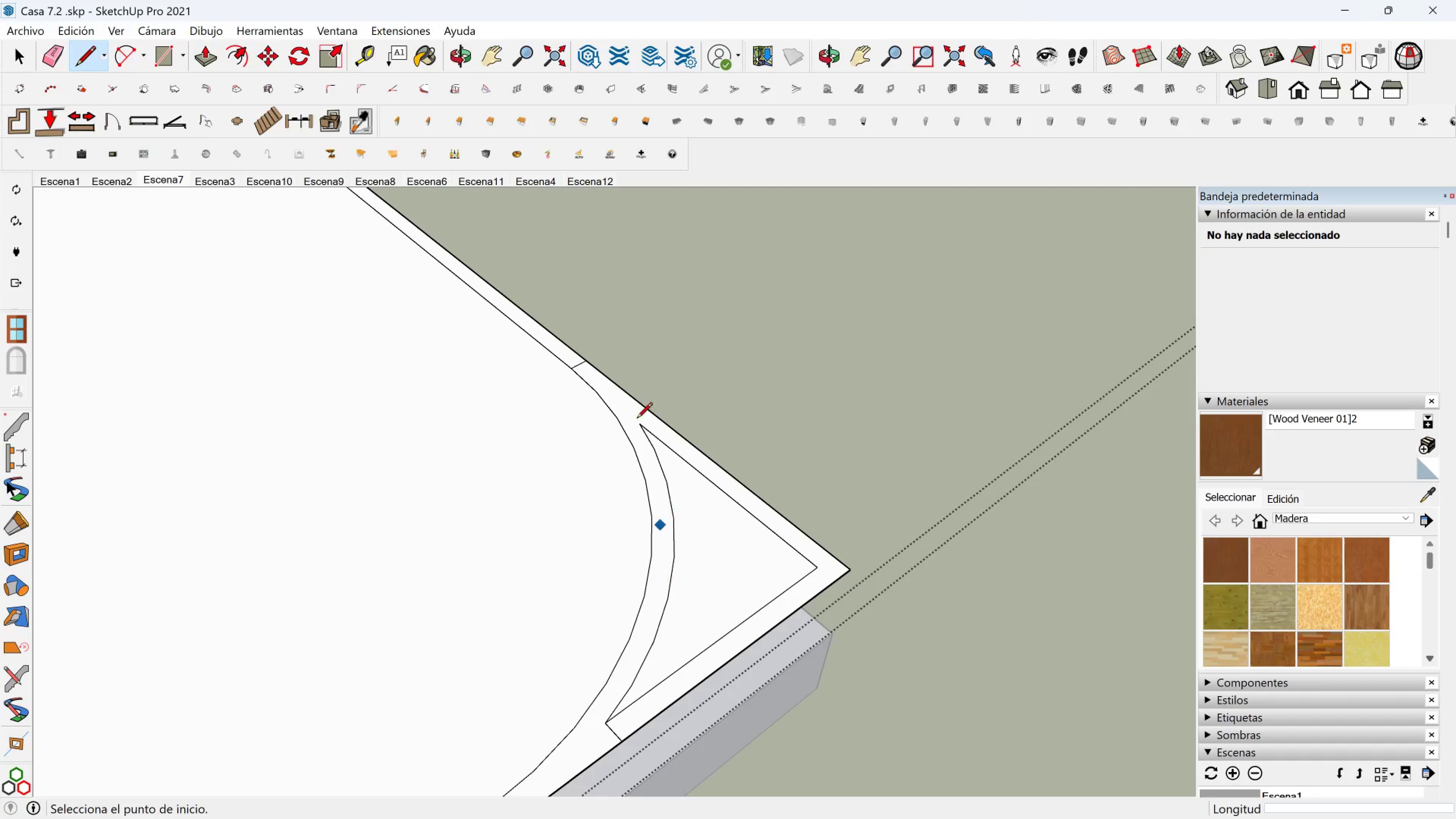 
scroll: coordinate [637, 404], scroll_direction: up, amount: 2.0
 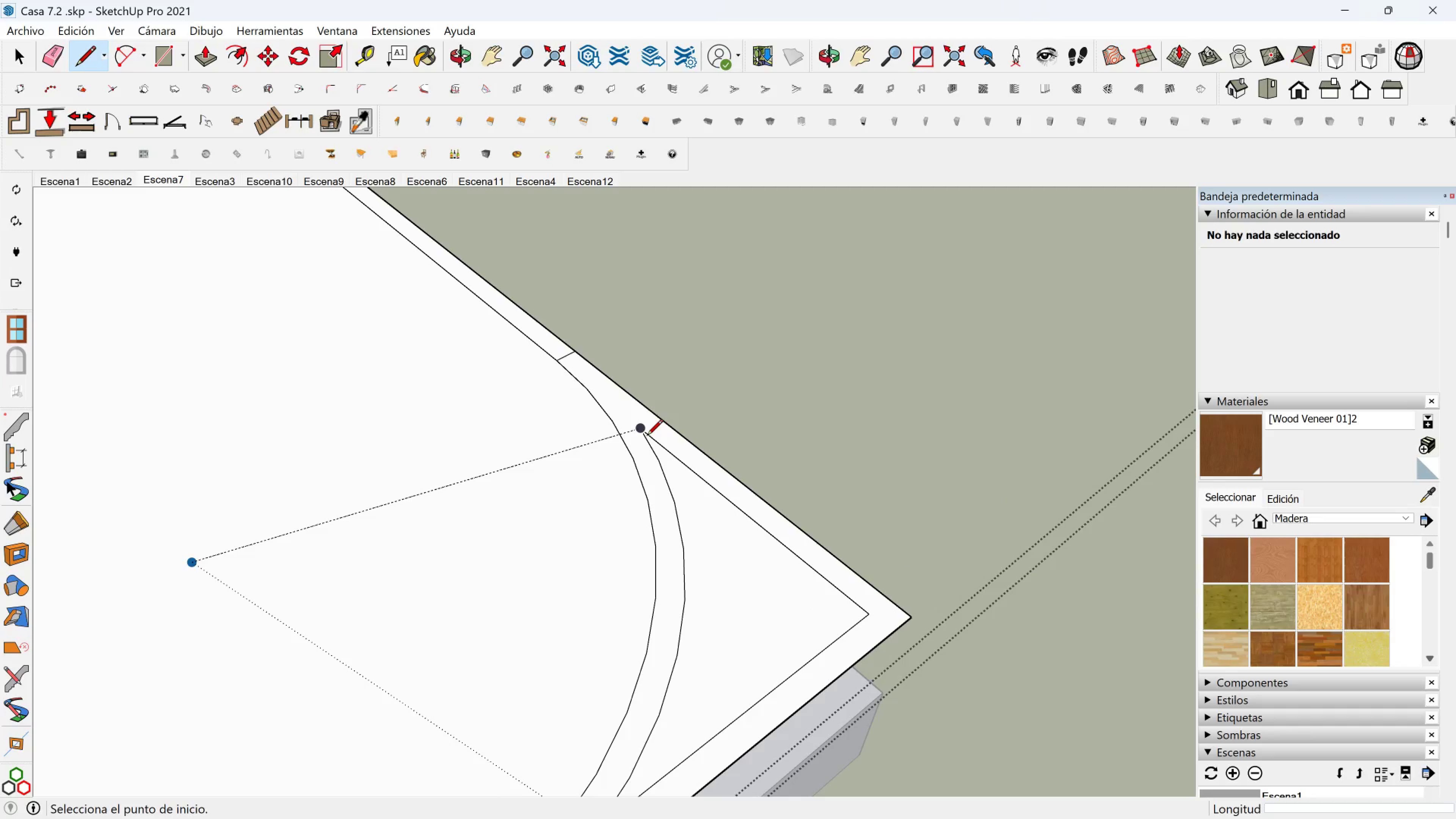 
left_click_drag(start_coordinate=[647, 436], to_coordinate=[645, 436])
 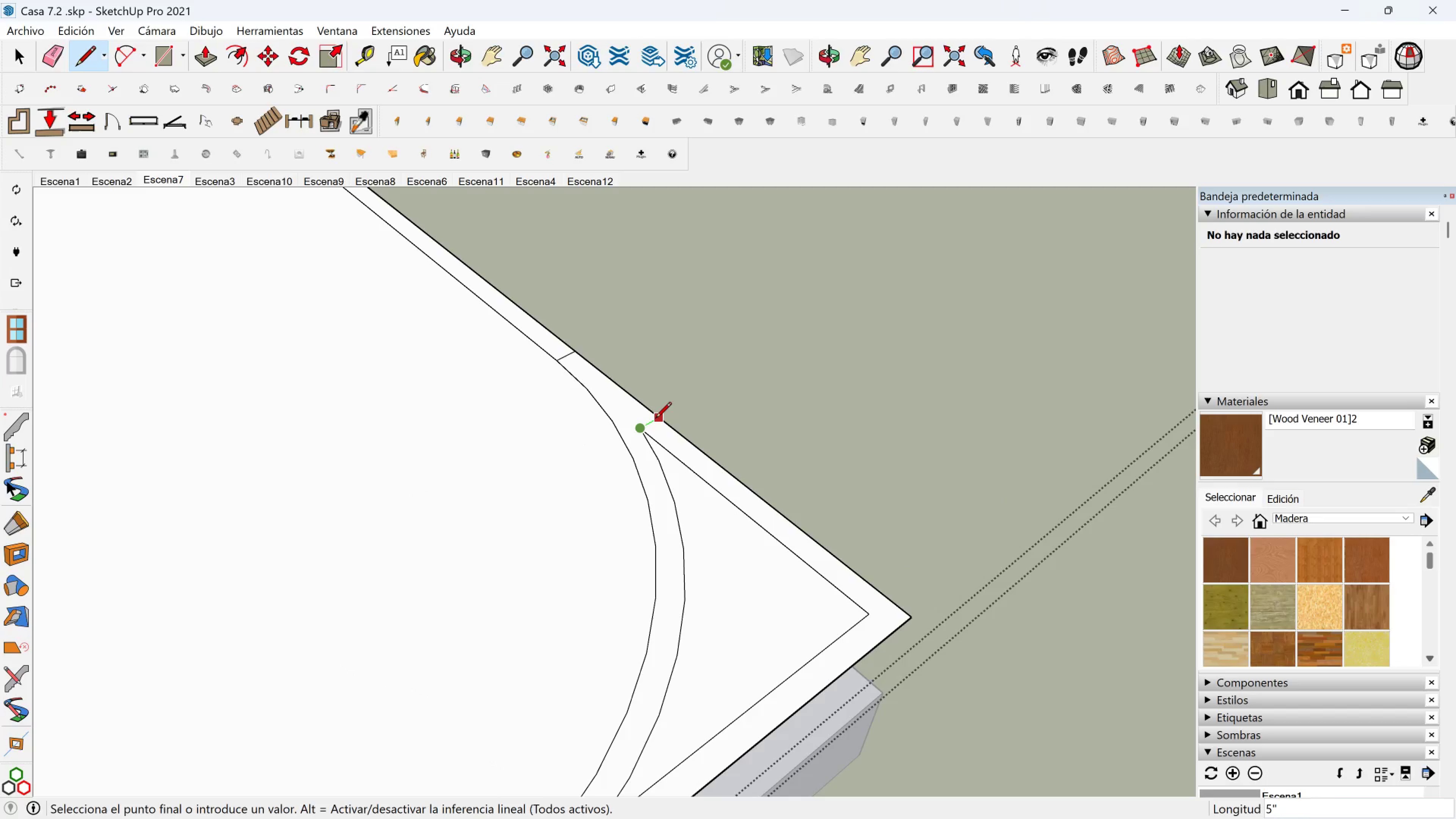 
left_click([657, 419])
 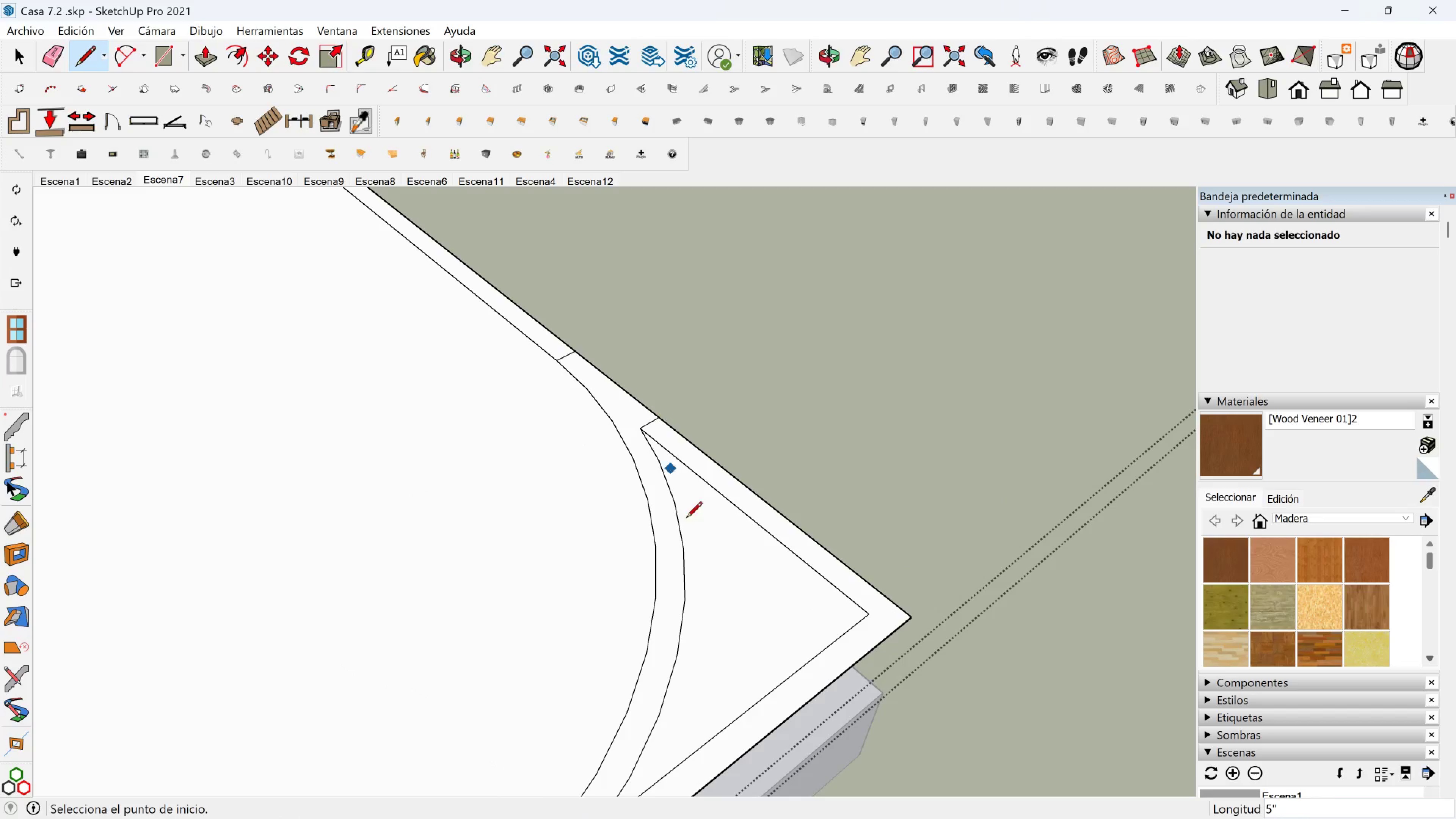 
scroll: coordinate [704, 587], scroll_direction: down, amount: 7.0
 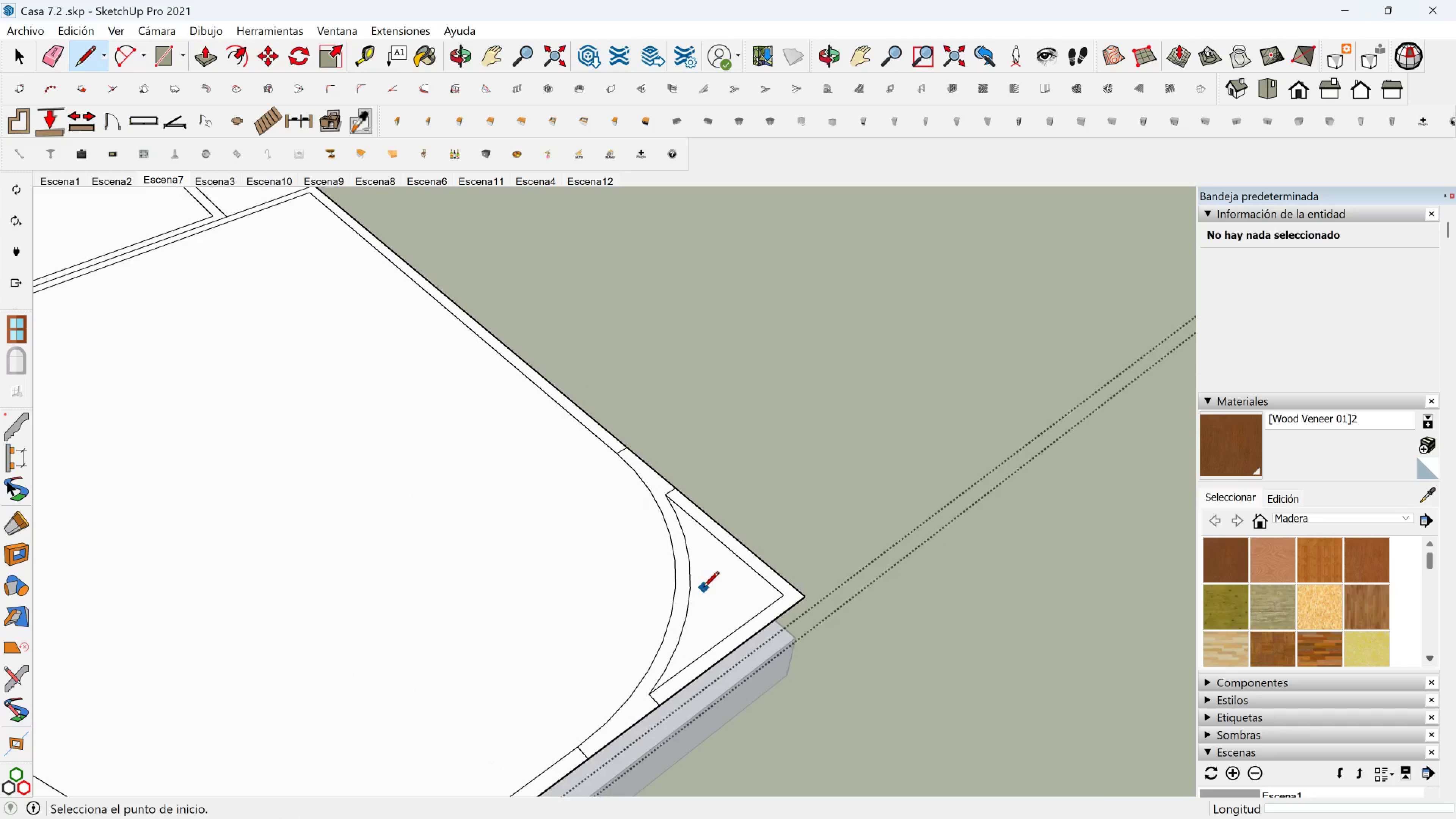 
hold_key(key=ShiftLeft, duration=0.41)
 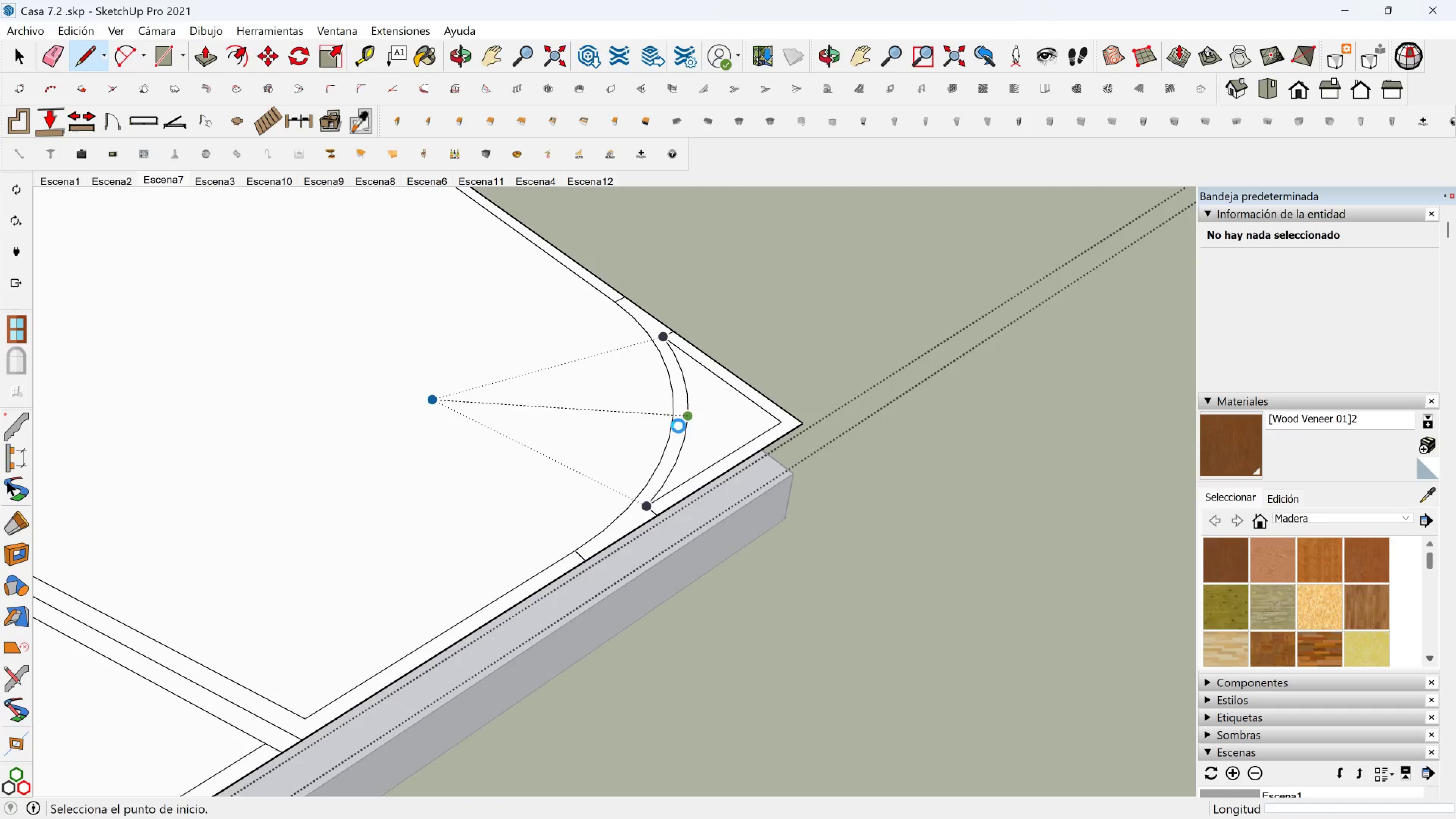 
scroll: coordinate [534, 513], scroll_direction: down, amount: 12.0
 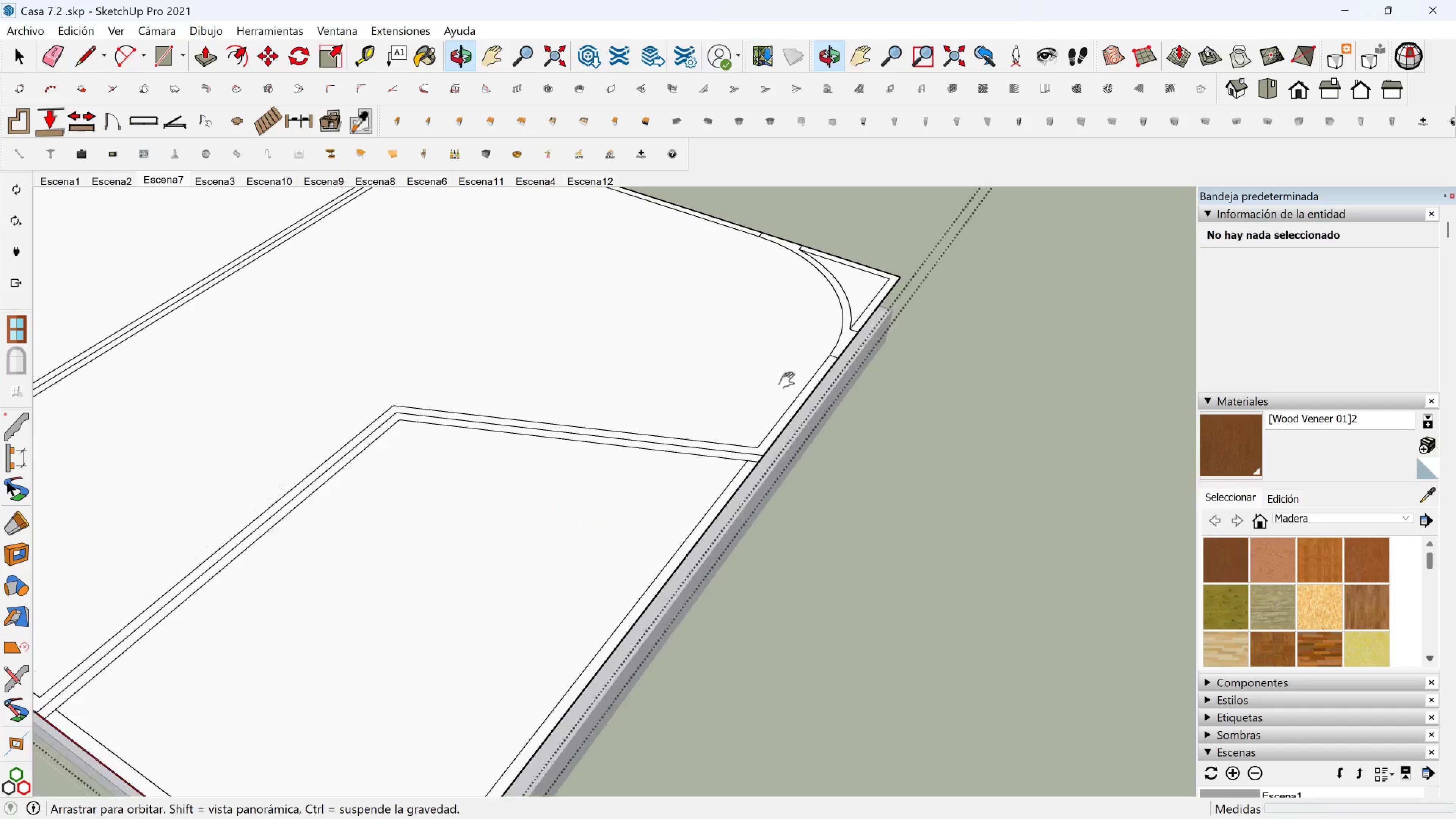 
hold_key(key=ShiftLeft, duration=0.49)
 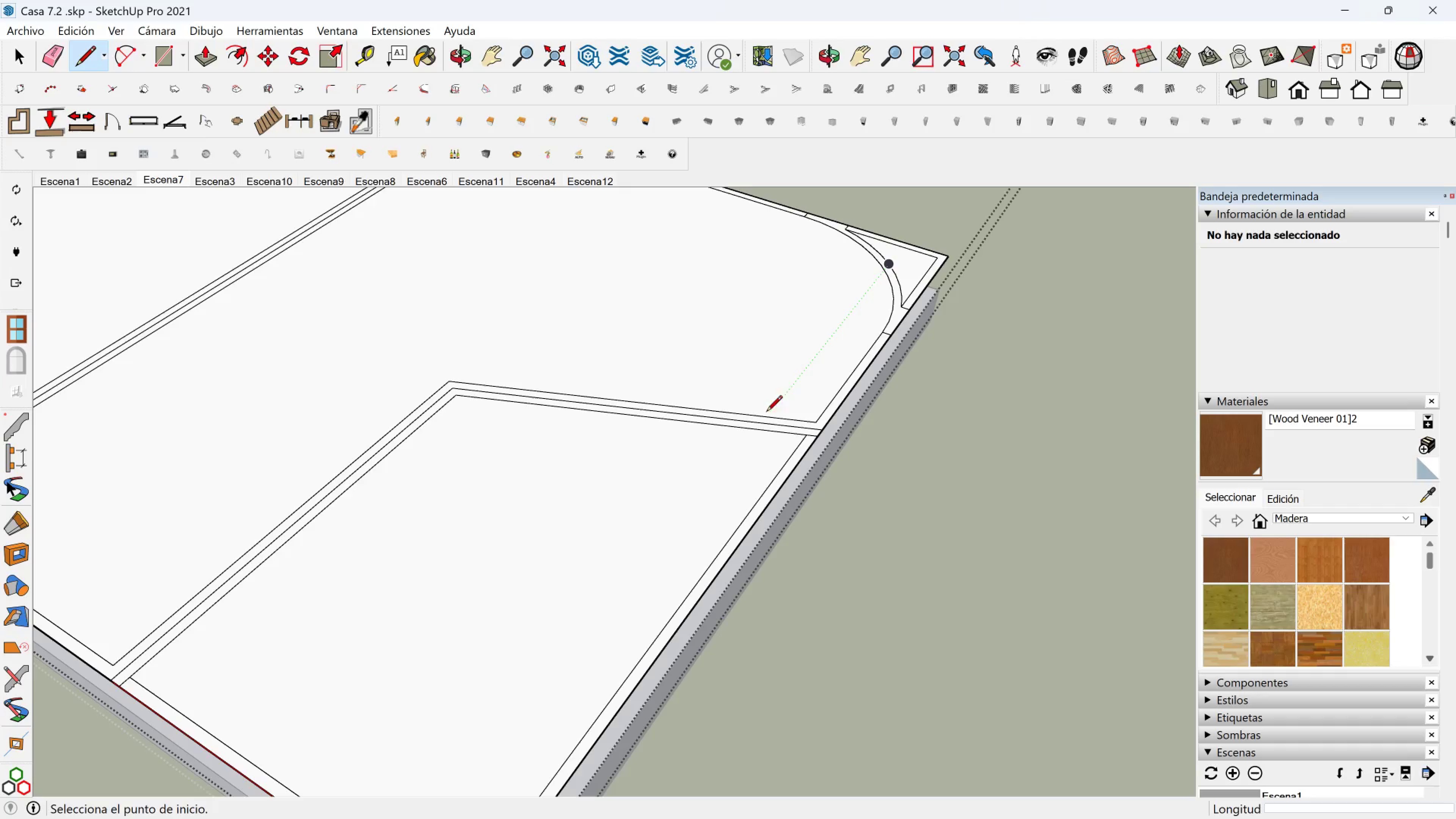 
scroll: coordinate [719, 444], scroll_direction: down, amount: 5.0
 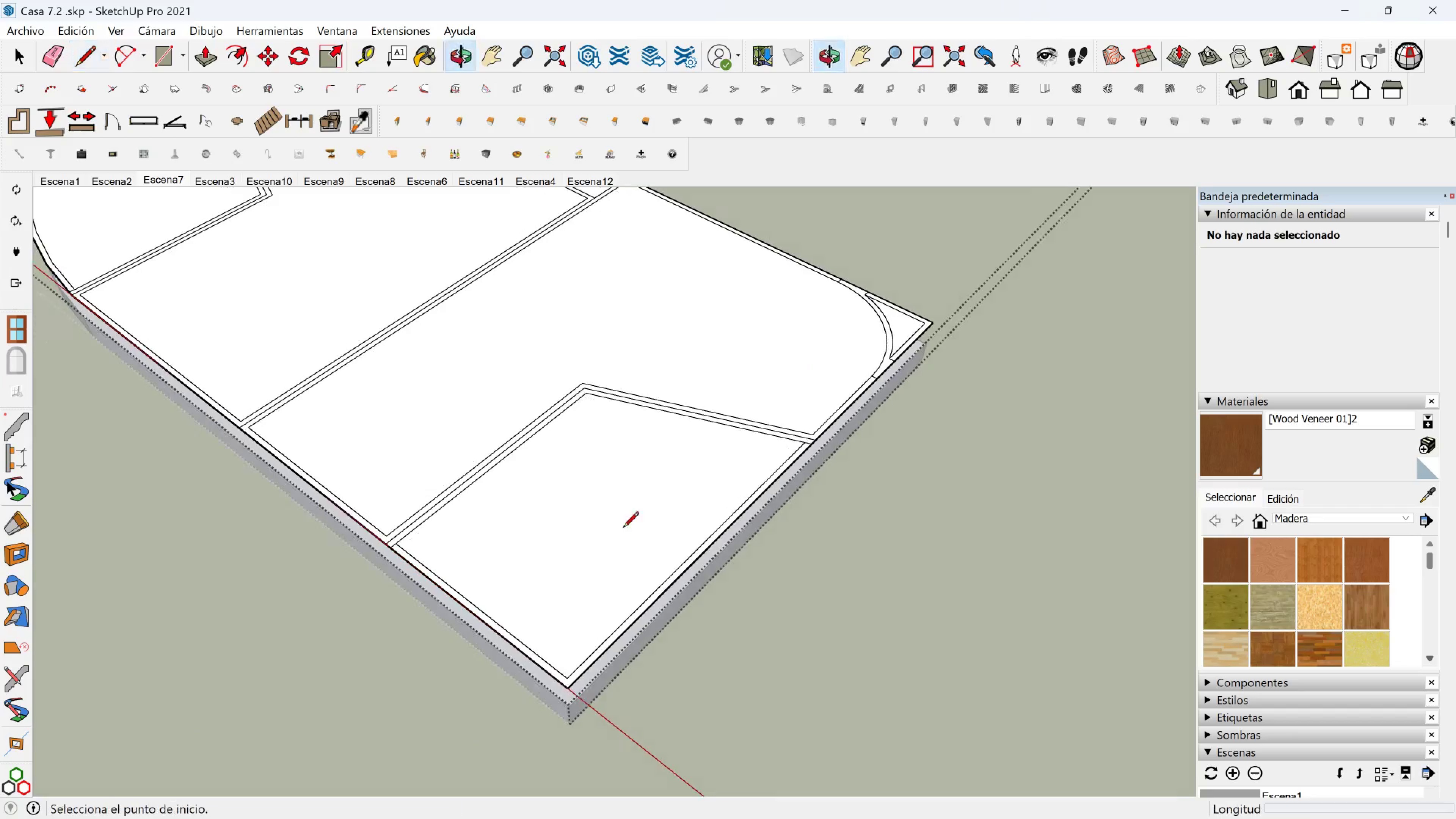 
scroll: coordinate [867, 430], scroll_direction: up, amount: 7.0
 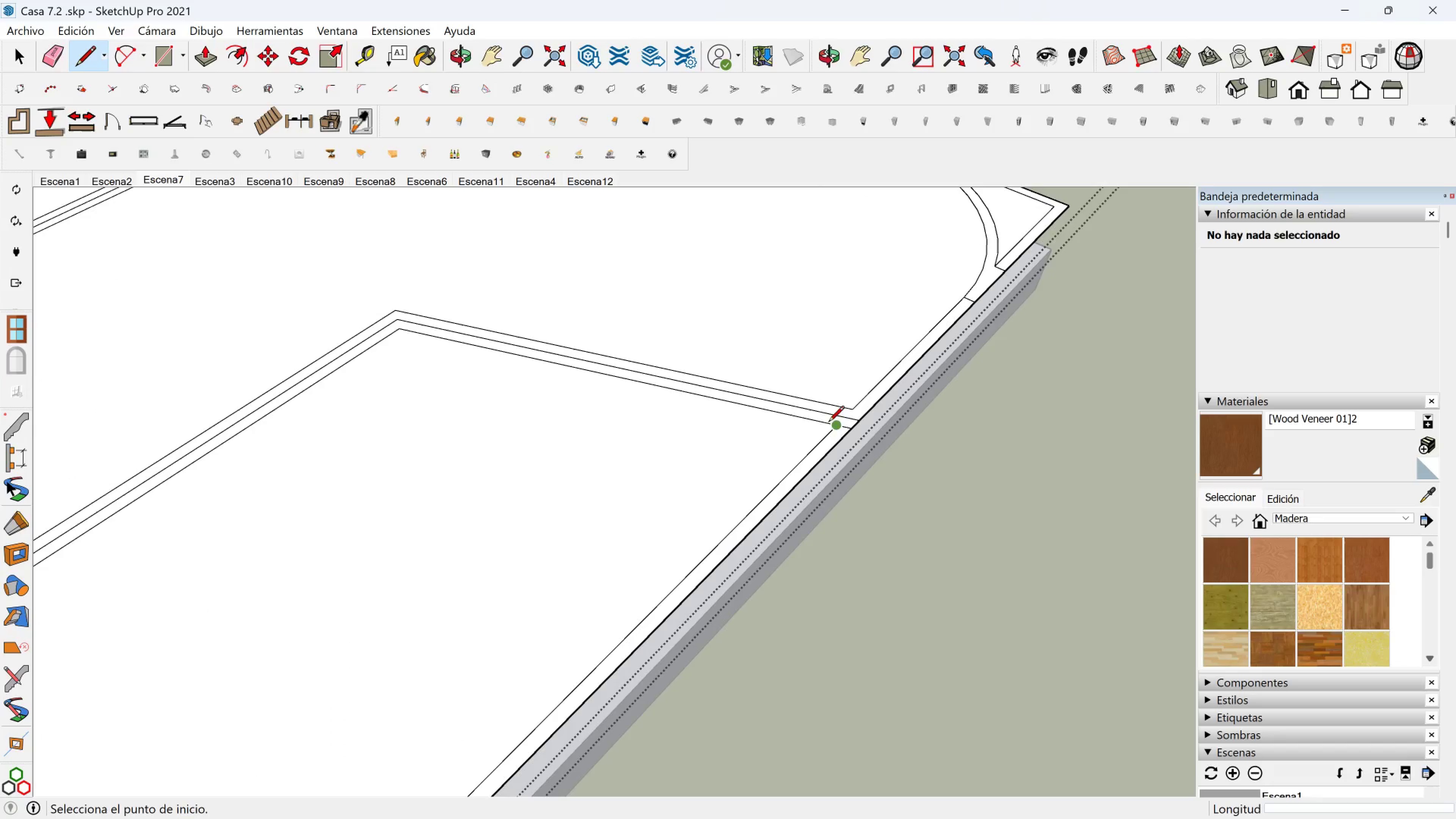 
scroll: coordinate [772, 423], scroll_direction: down, amount: 3.0
 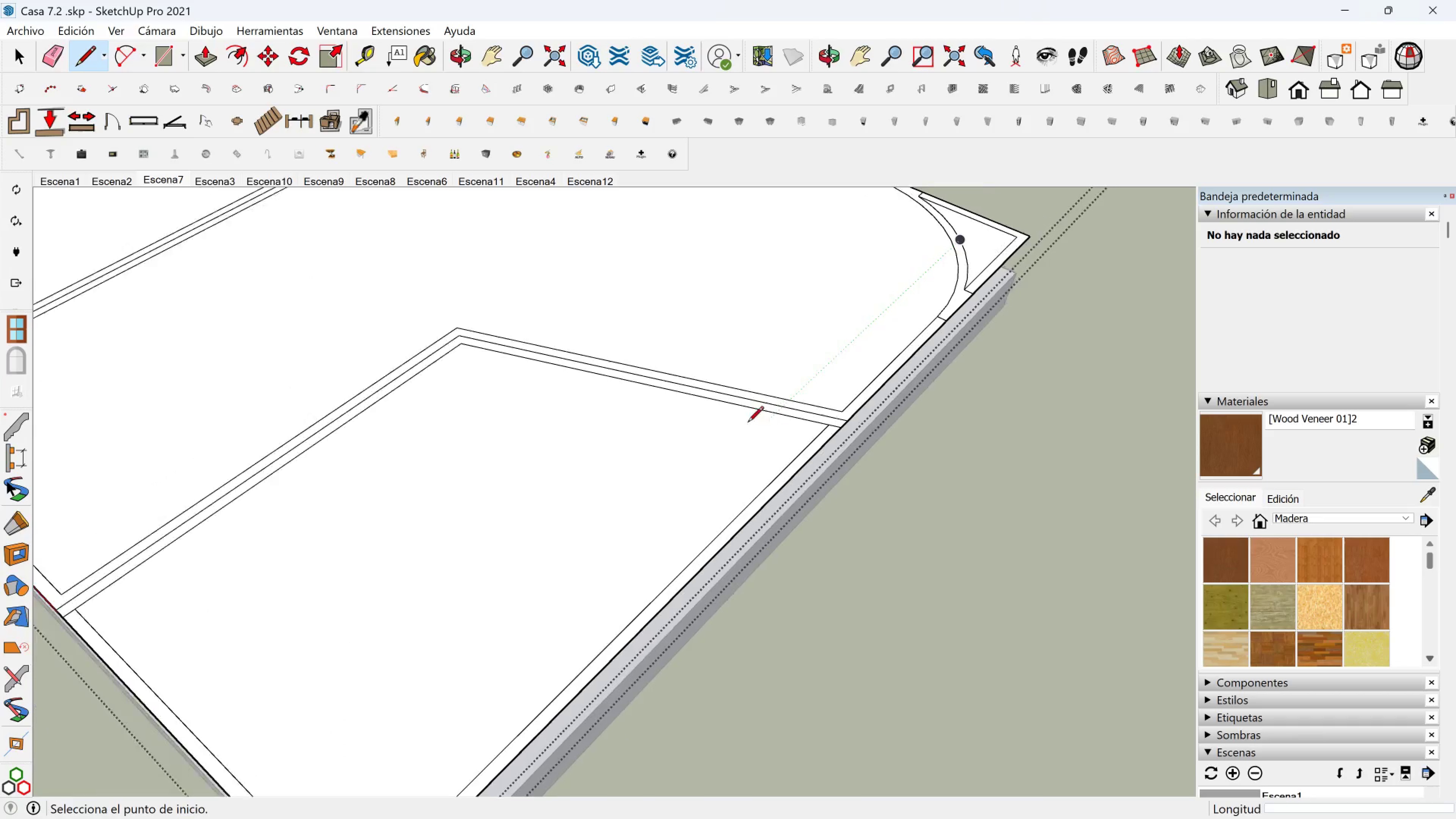 
hold_key(key=ShiftLeft, duration=0.49)
 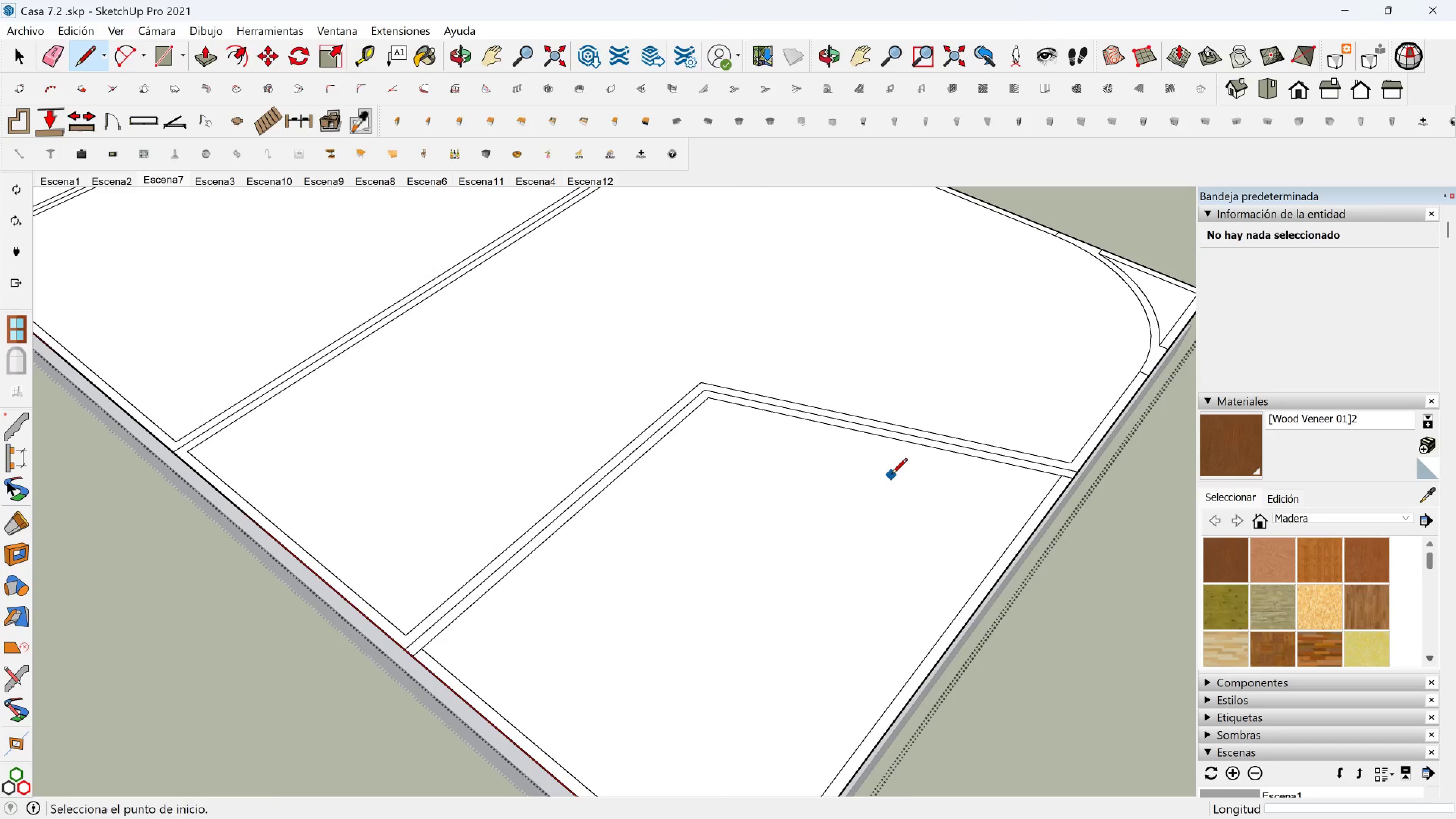 
scroll: coordinate [909, 475], scroll_direction: down, amount: 2.0
 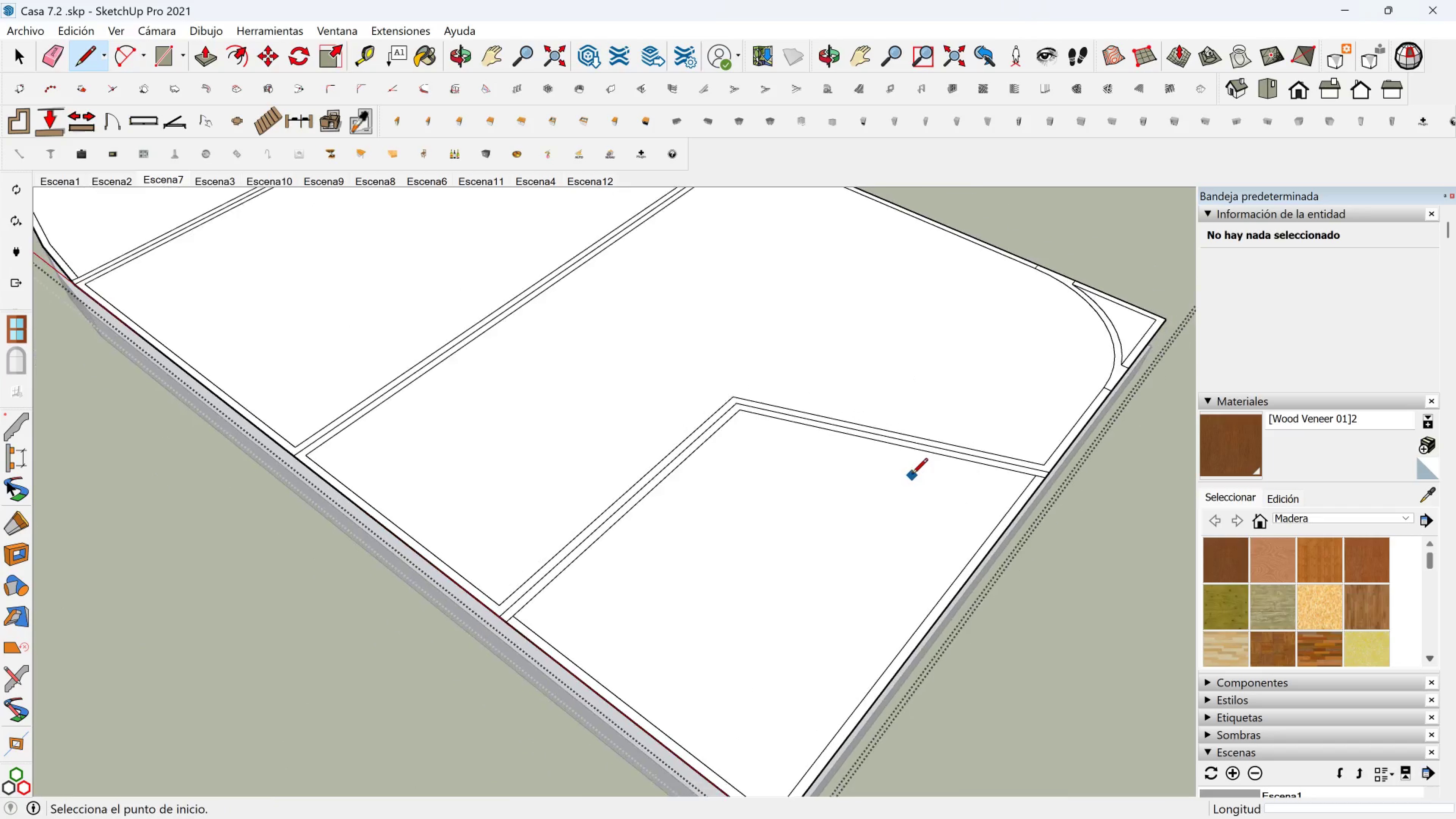 
hold_key(key=ShiftLeft, duration=0.36)
 